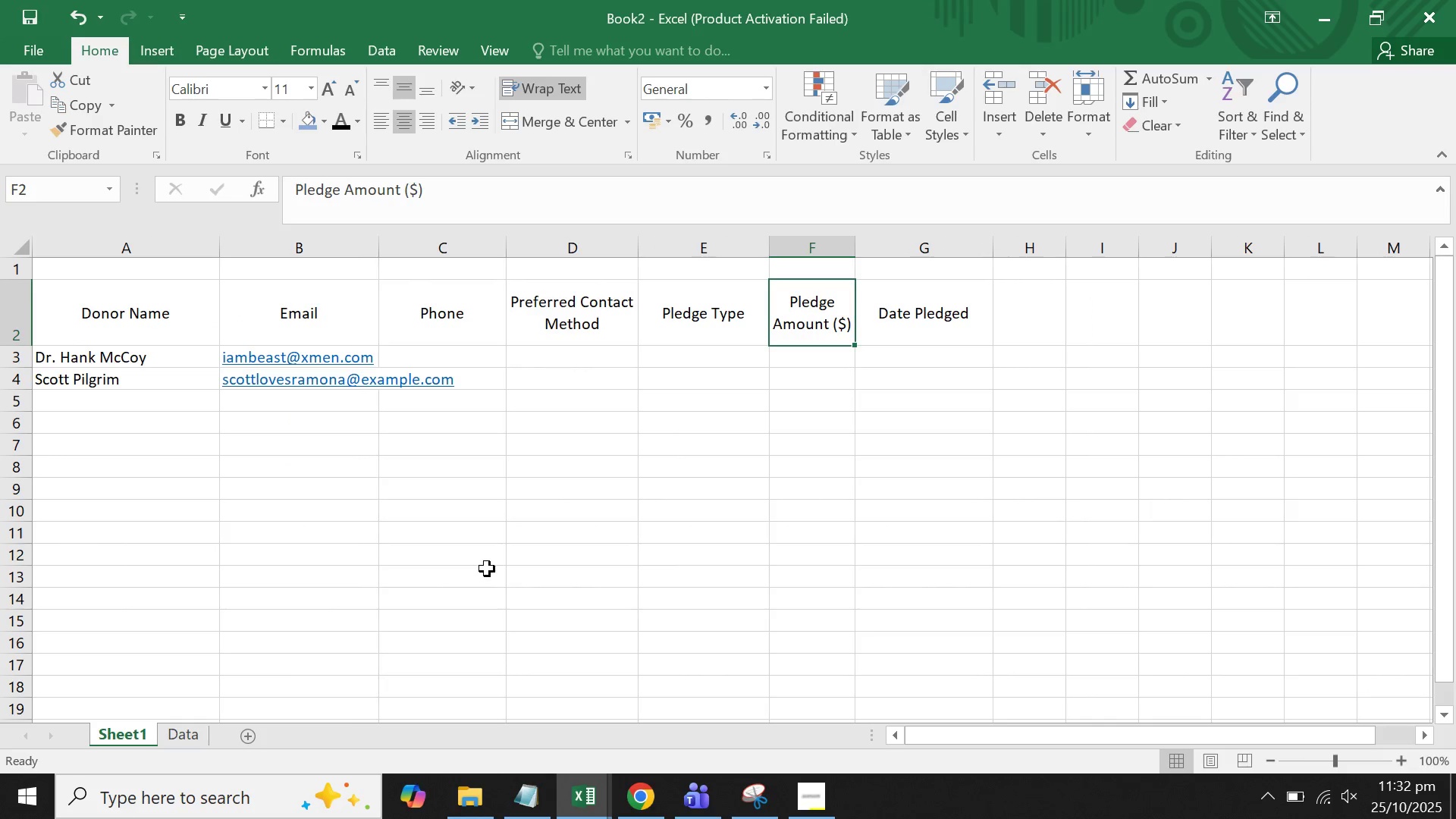 
left_click([805, 444])
 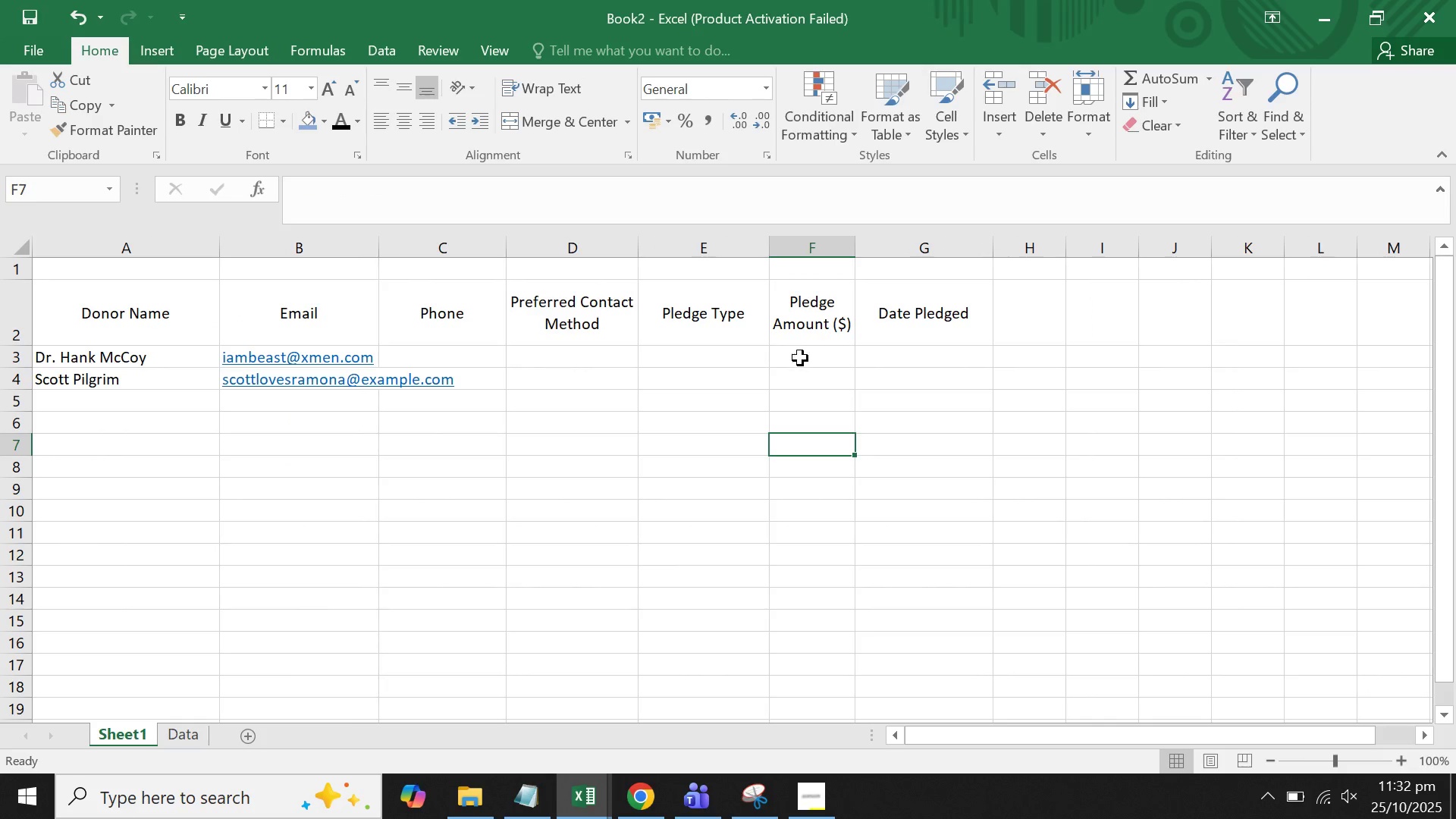 
left_click([801, 356])
 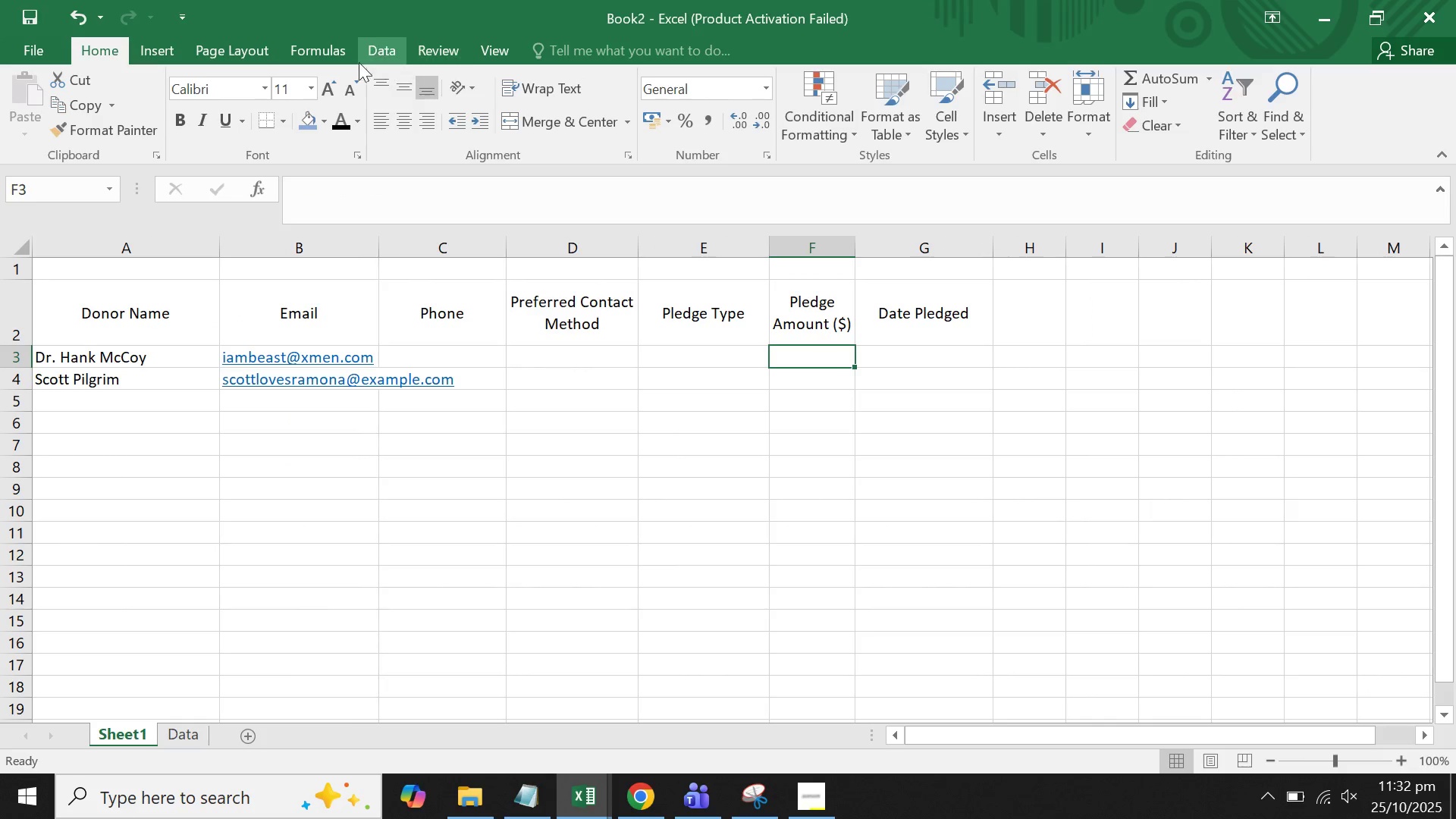 
left_click([400, 58])
 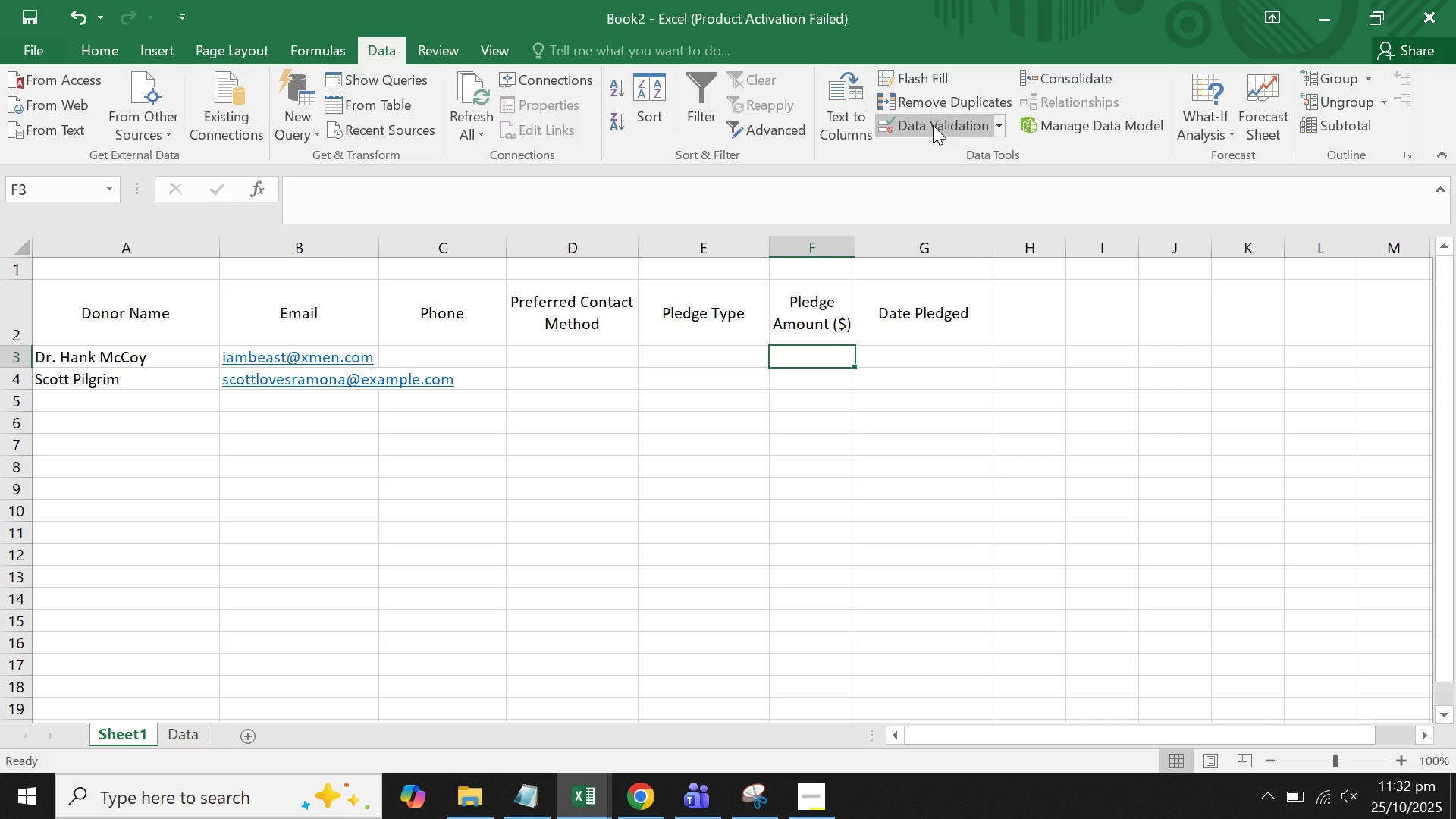 
left_click([933, 125])
 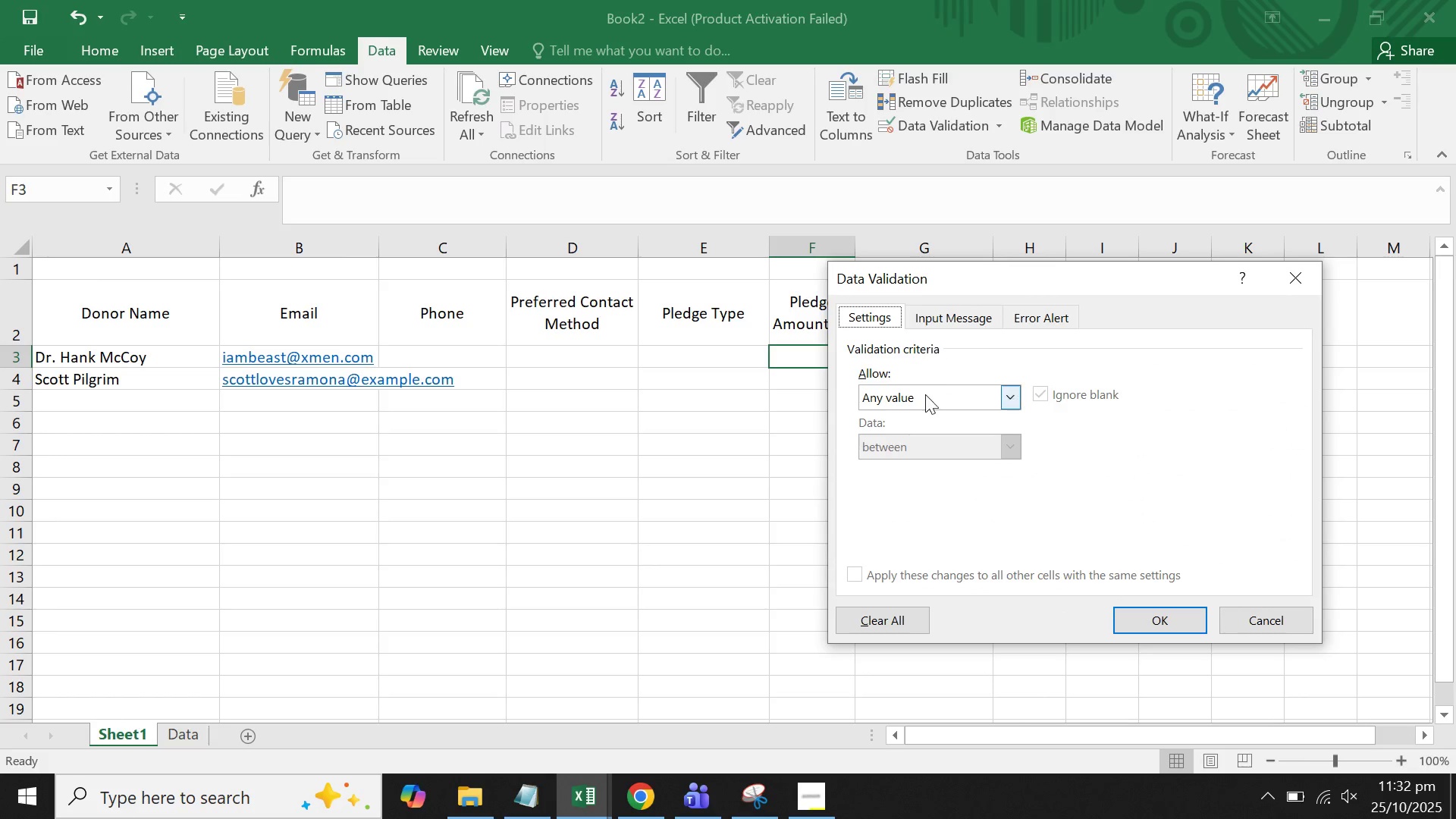 
left_click([925, 406])
 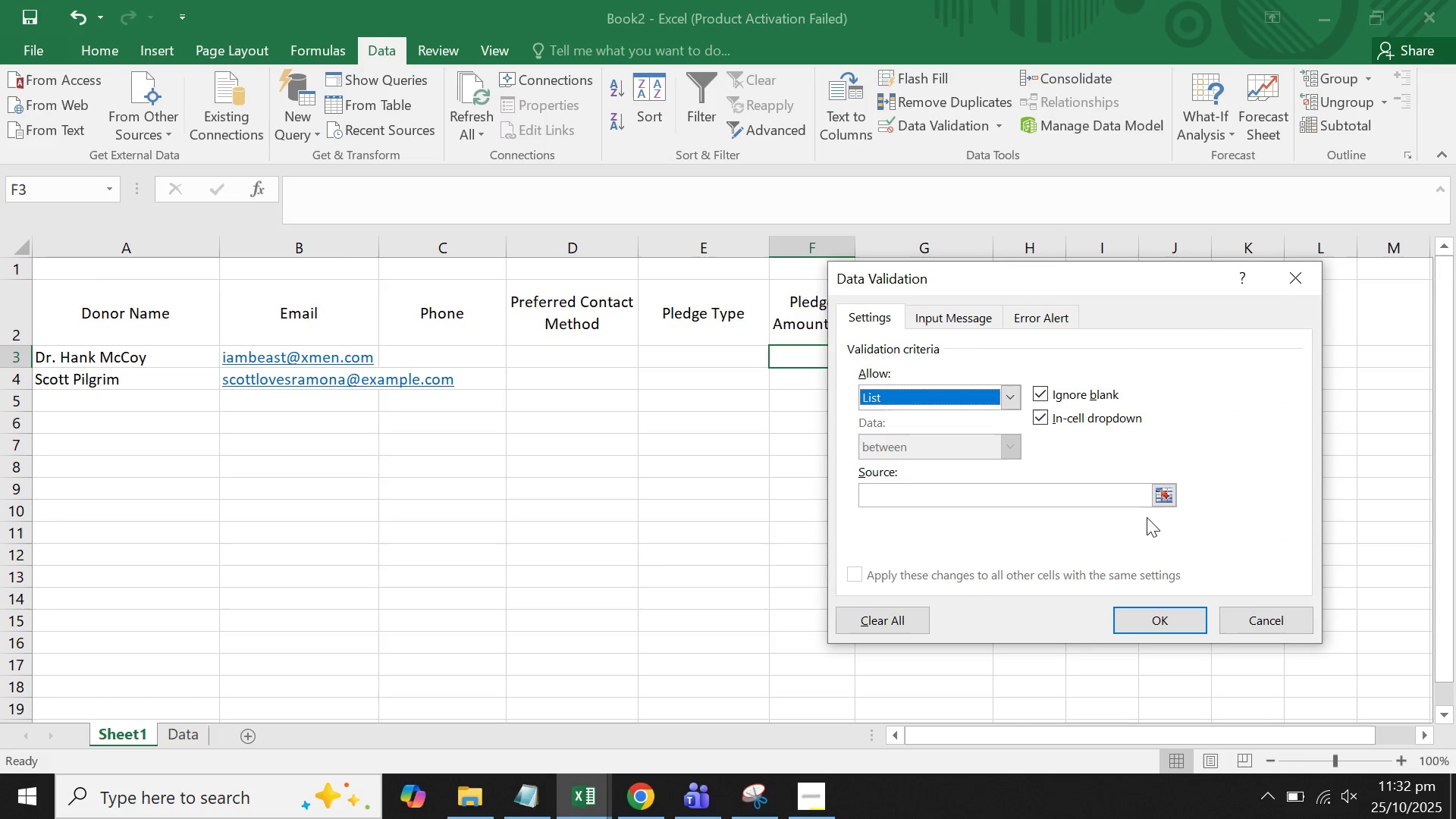 
left_click([1150, 491])
 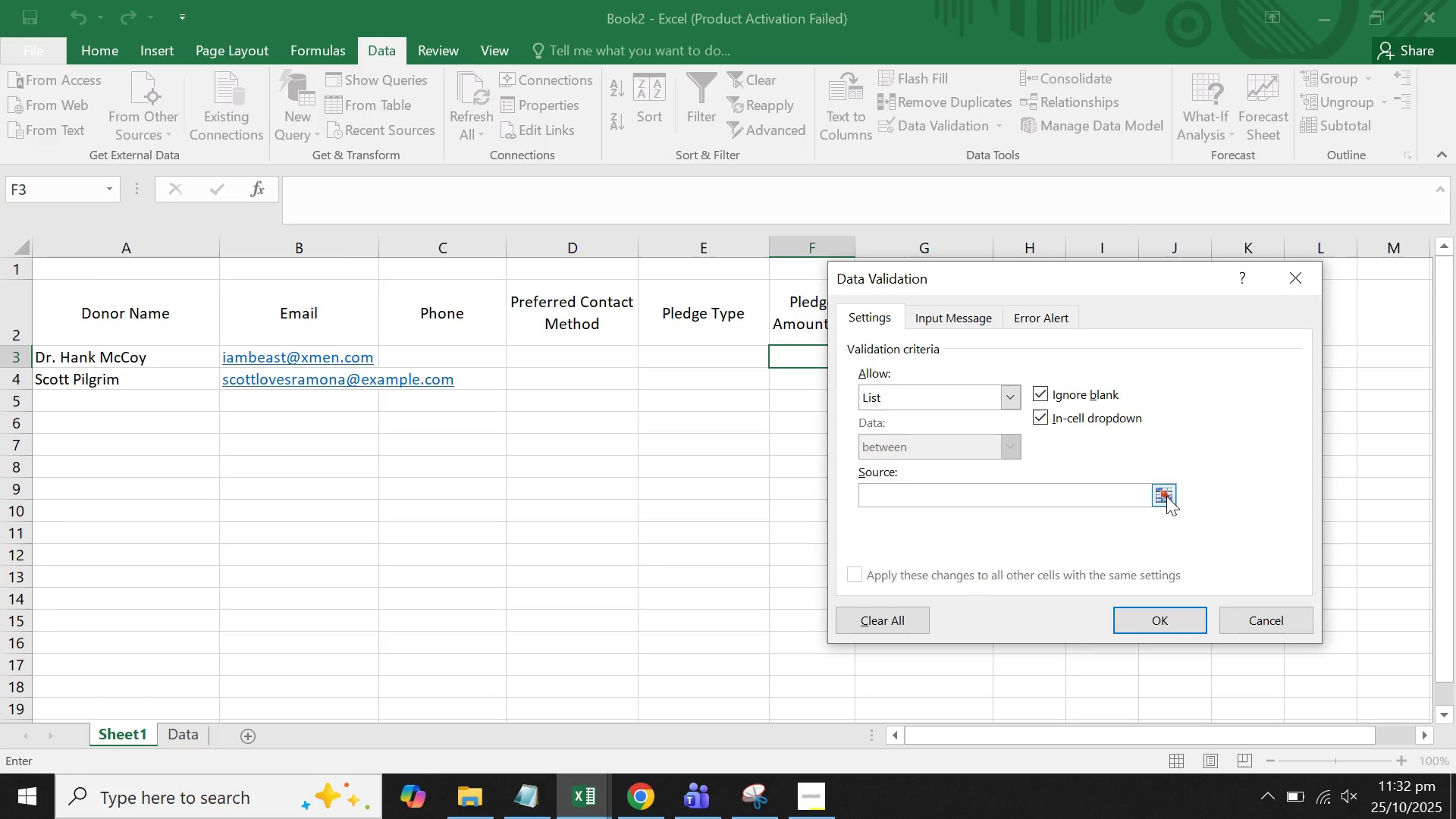 
left_click([1164, 489])
 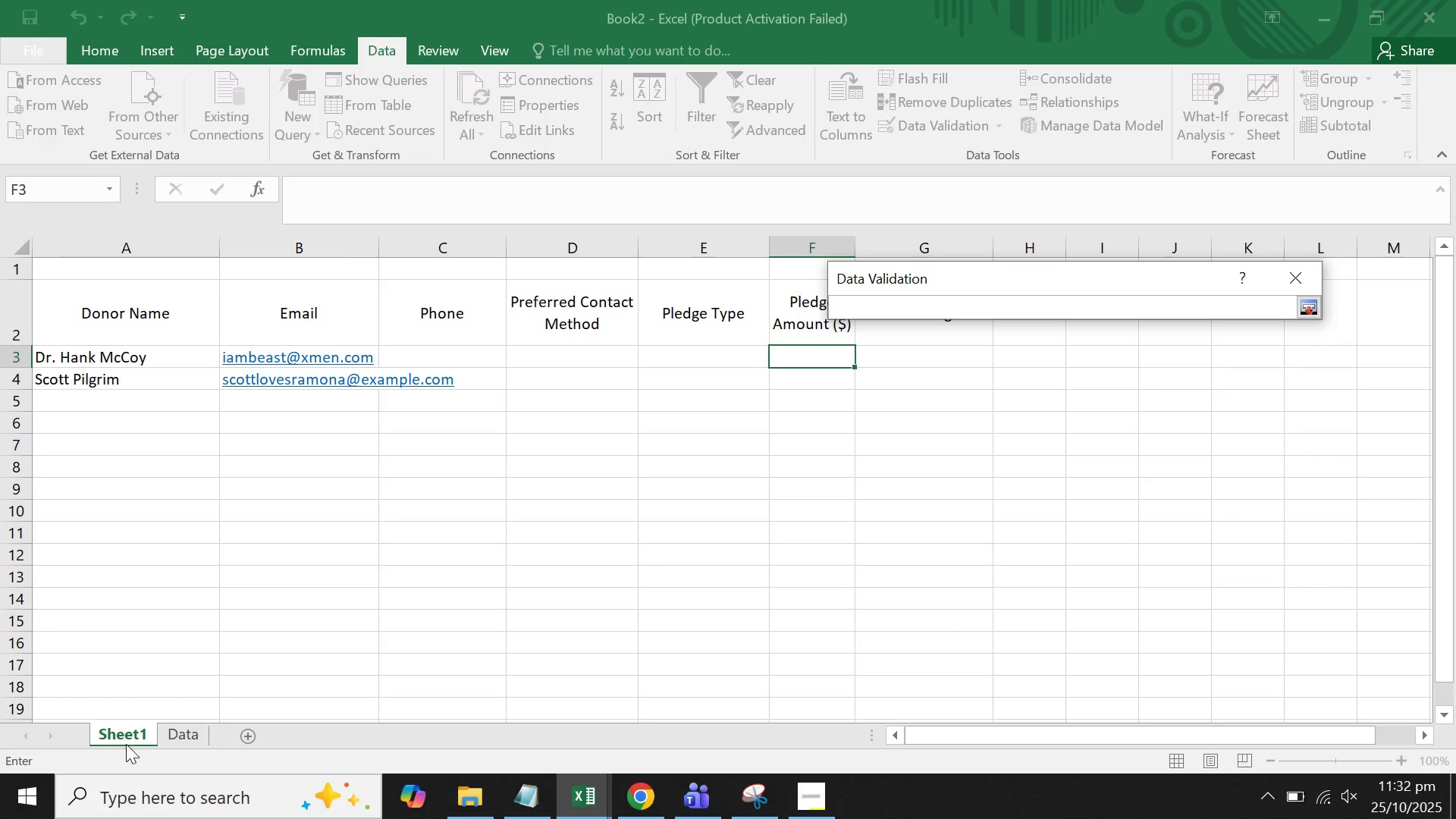 
left_click([187, 730])
 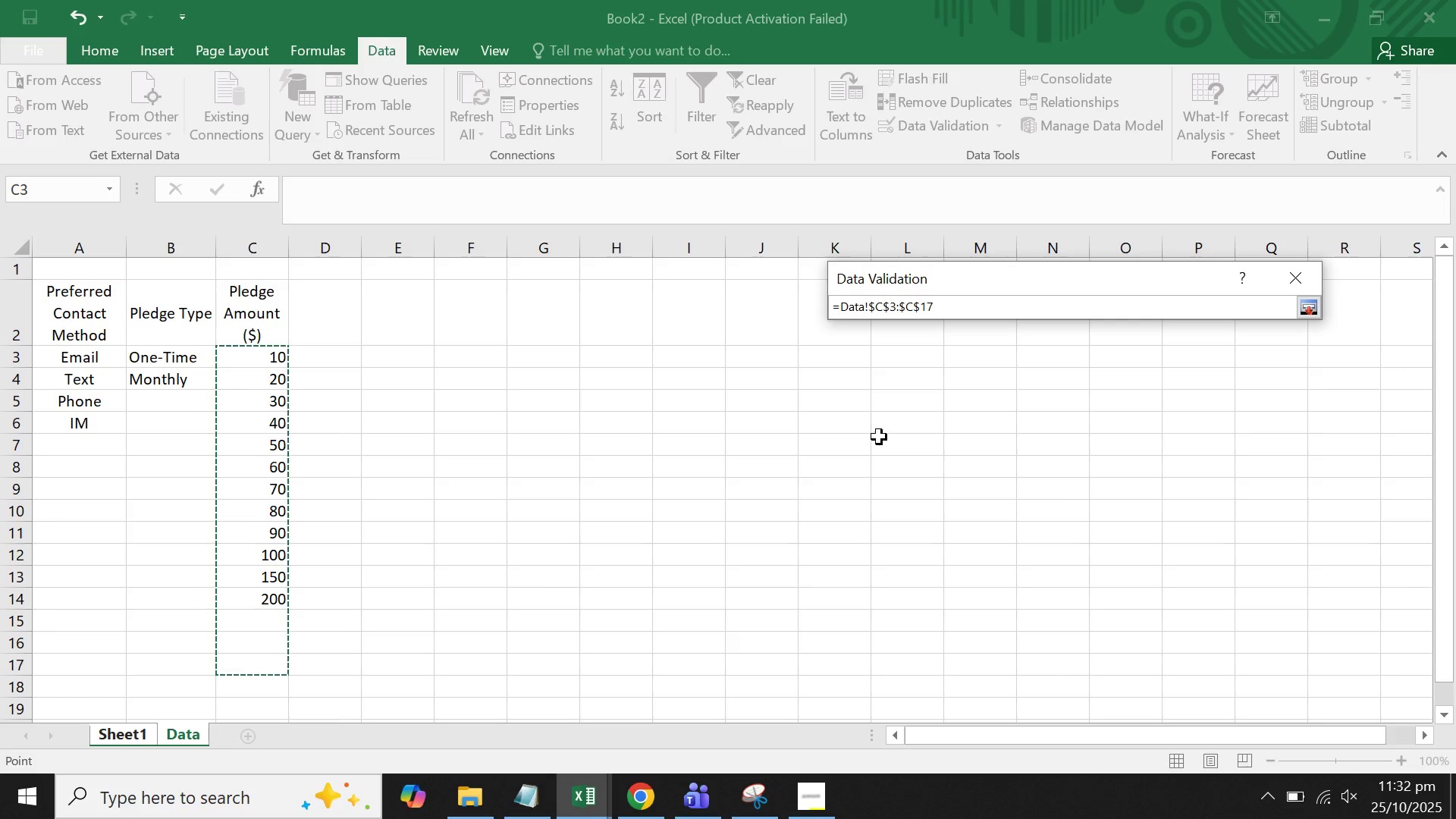 
wait(5.39)
 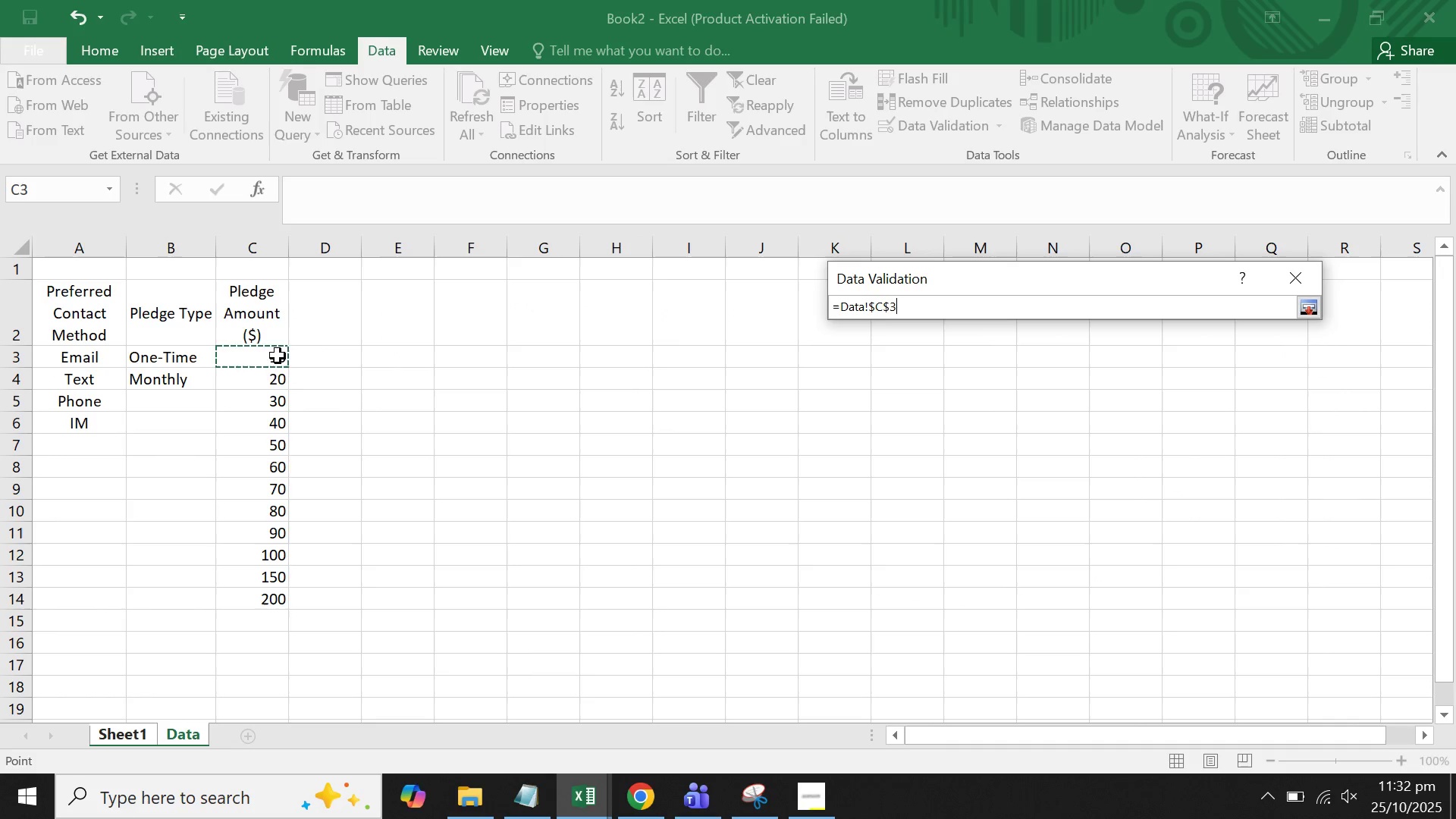 
key(Enter)
 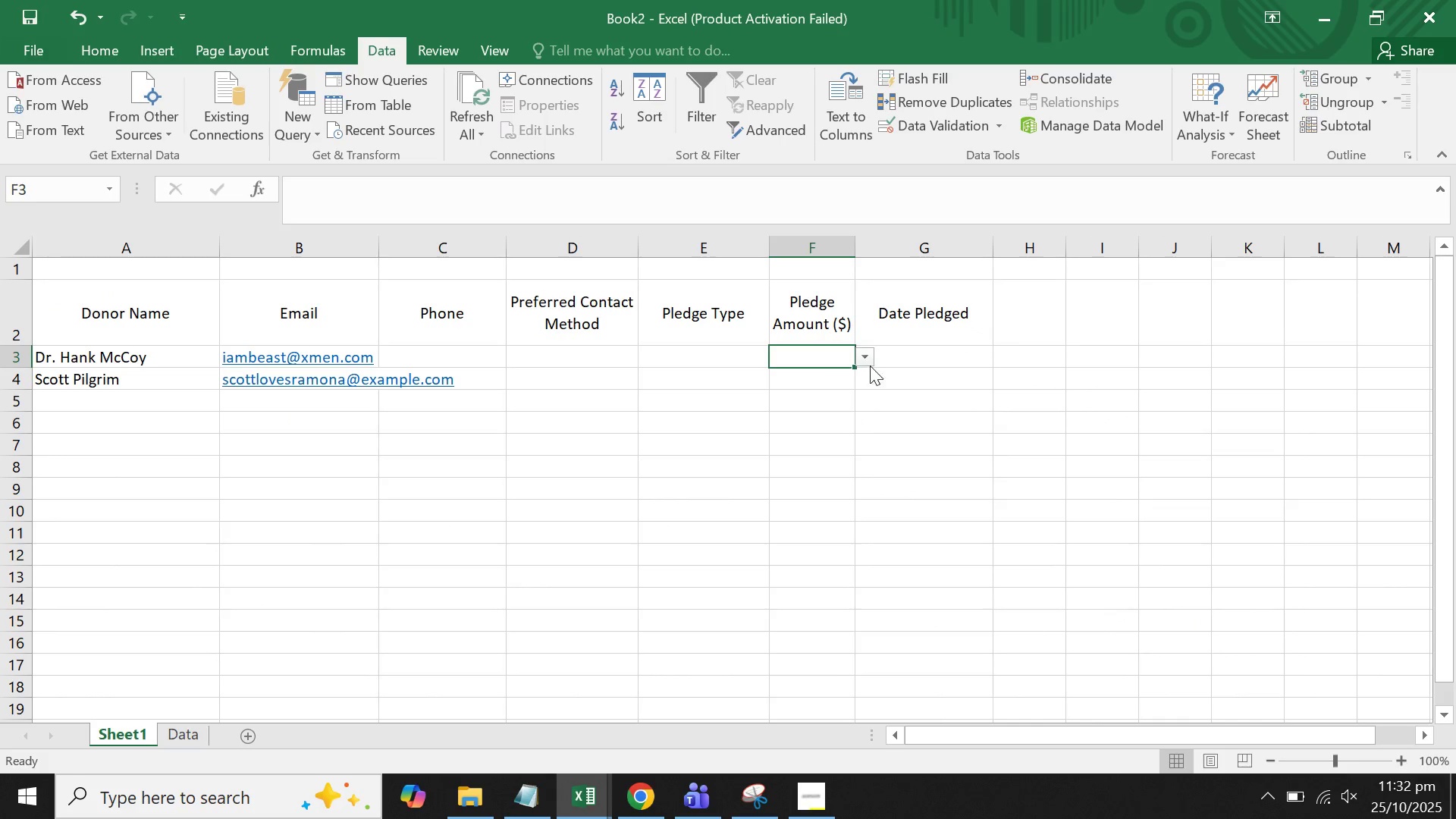 
wait(5.45)
 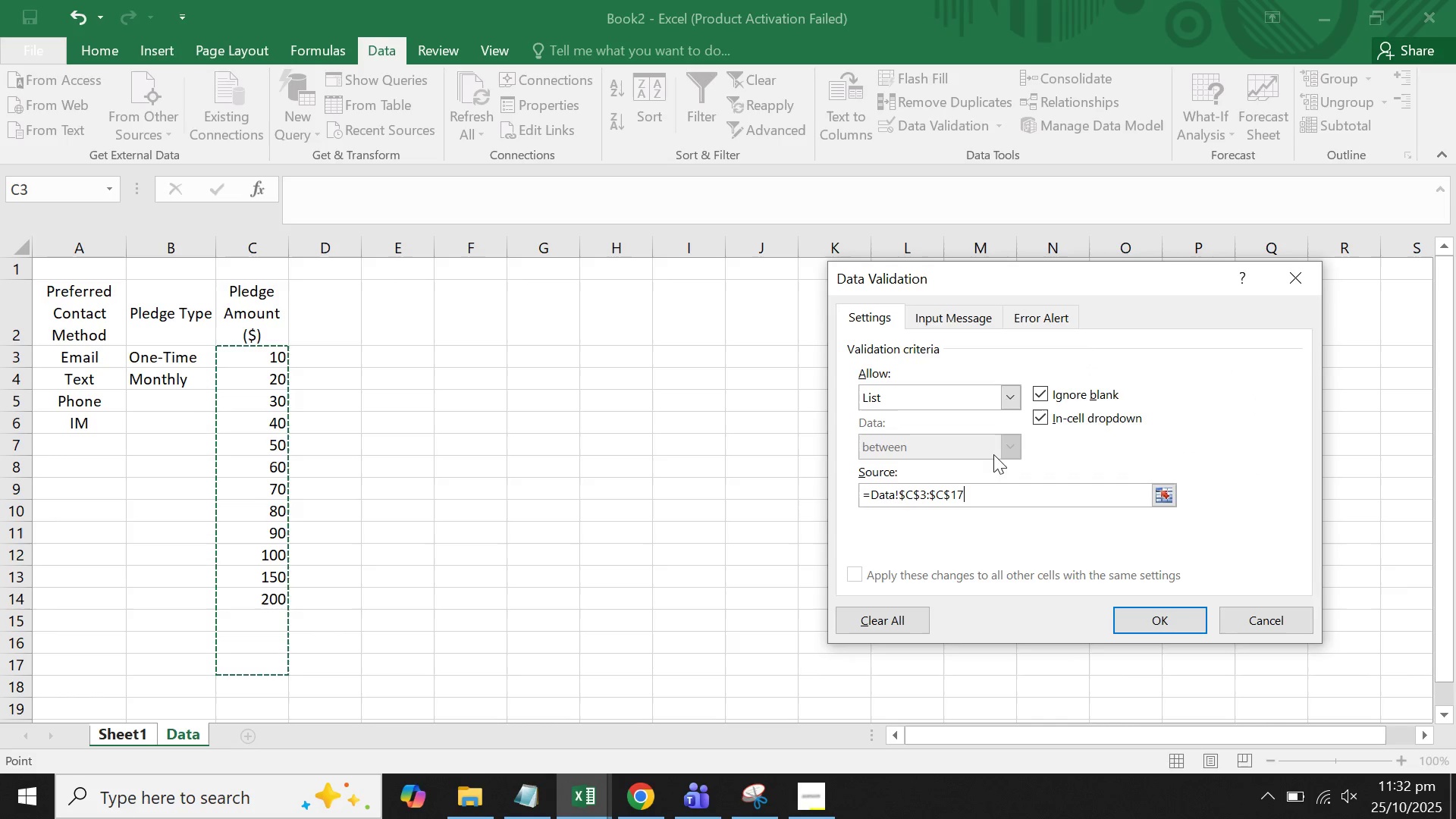 
key(Control+C)
 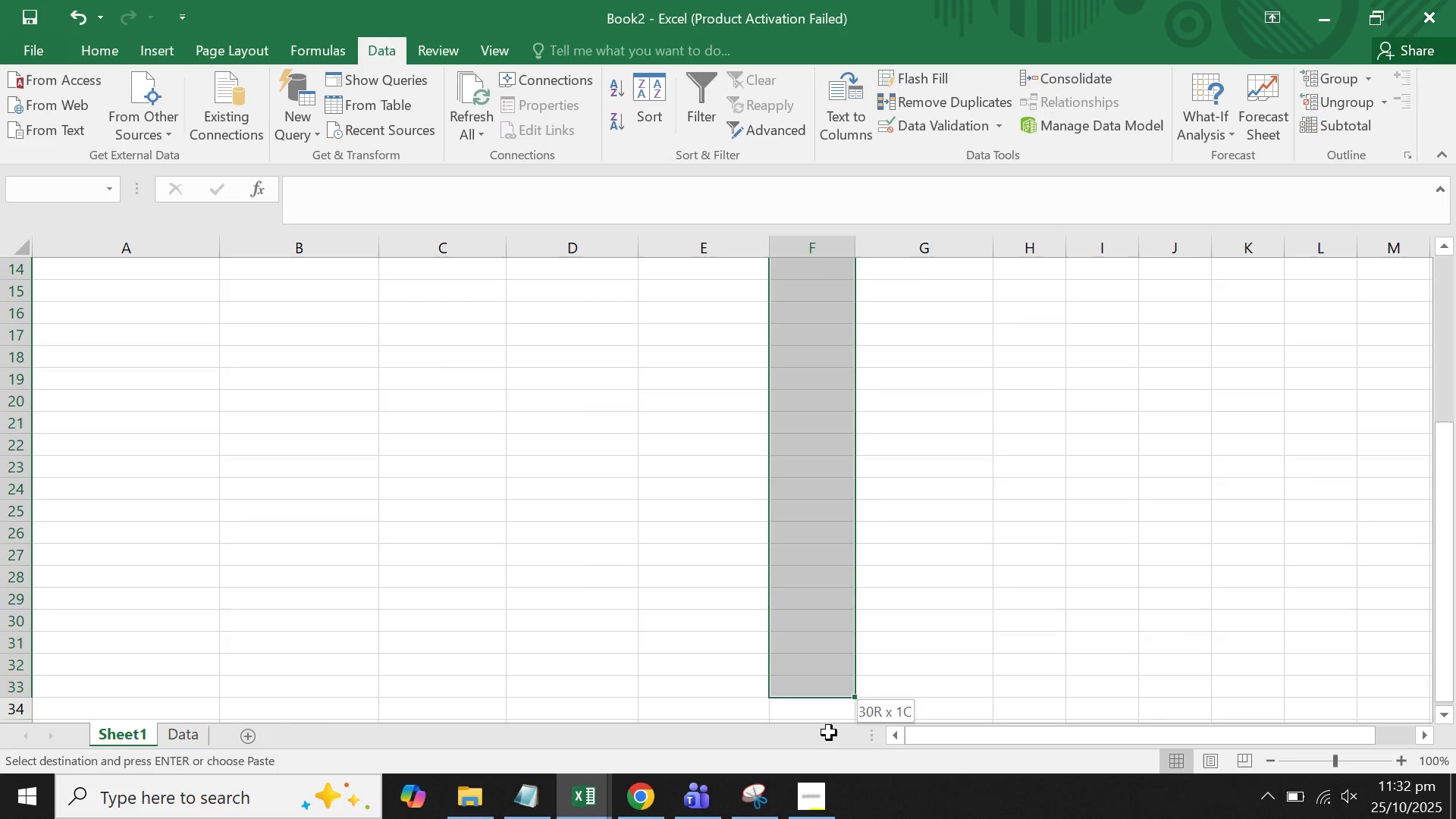 
wait(10.11)
 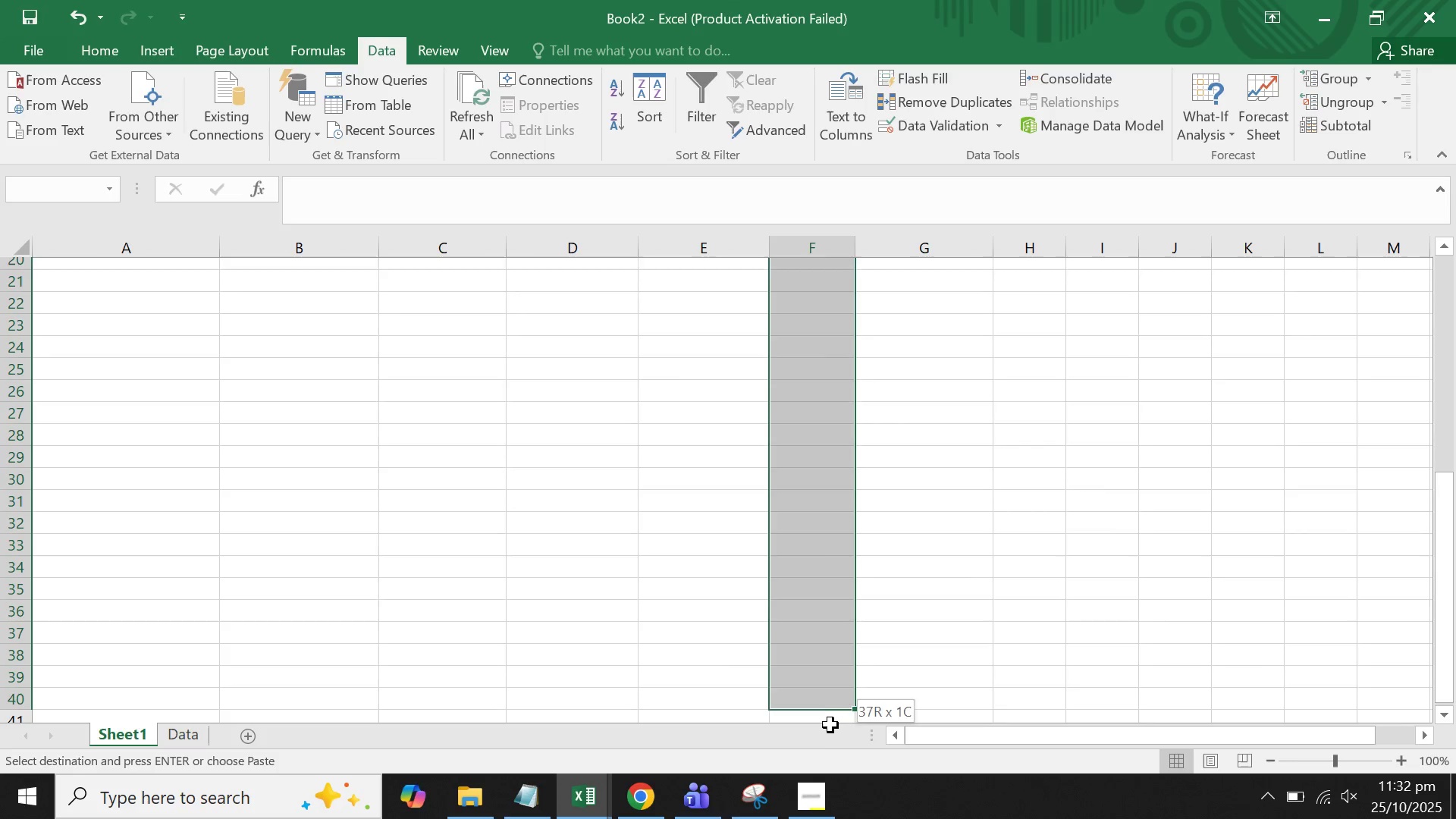 
key(Control+V)
 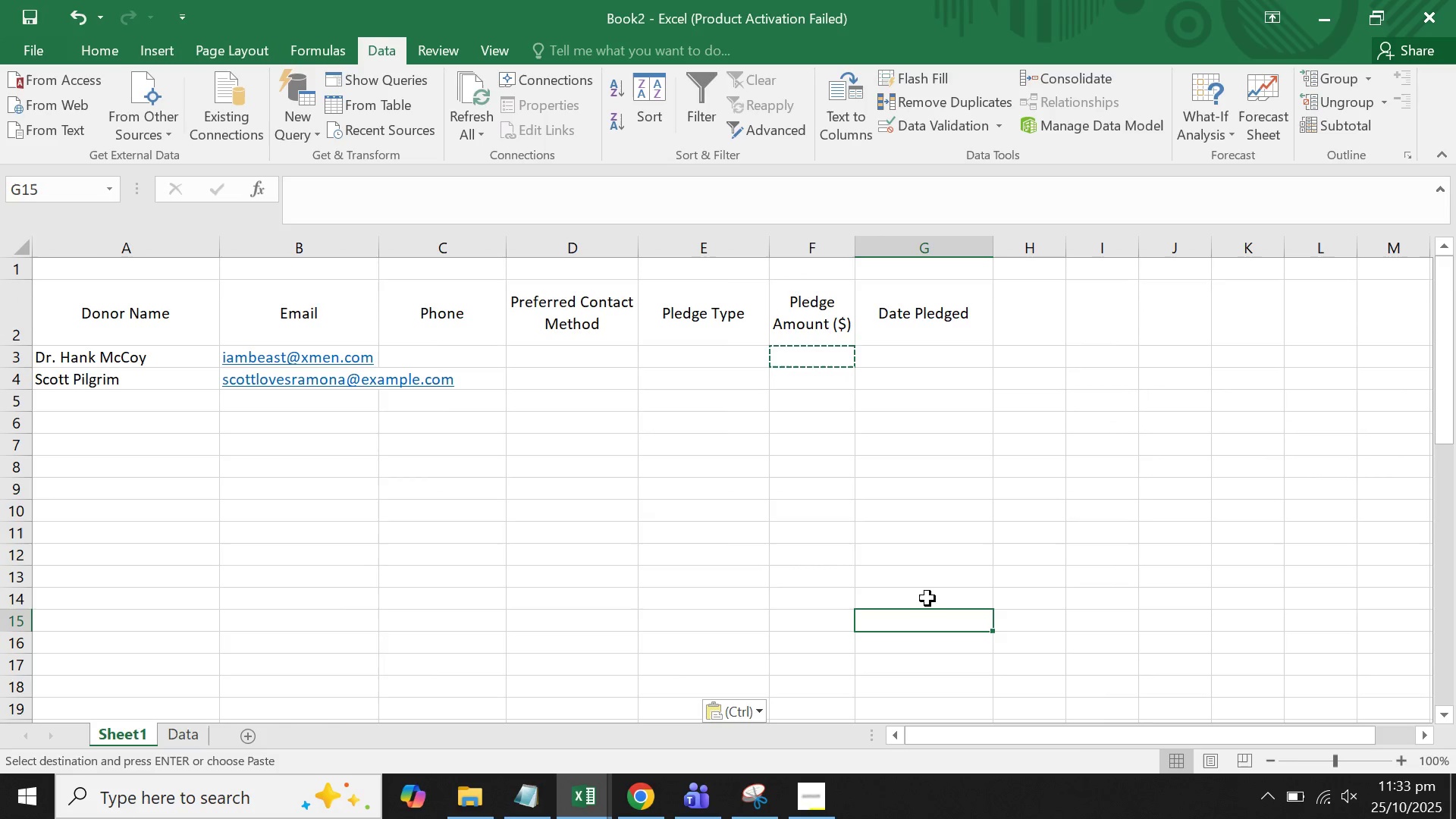 
double_click([926, 516])
 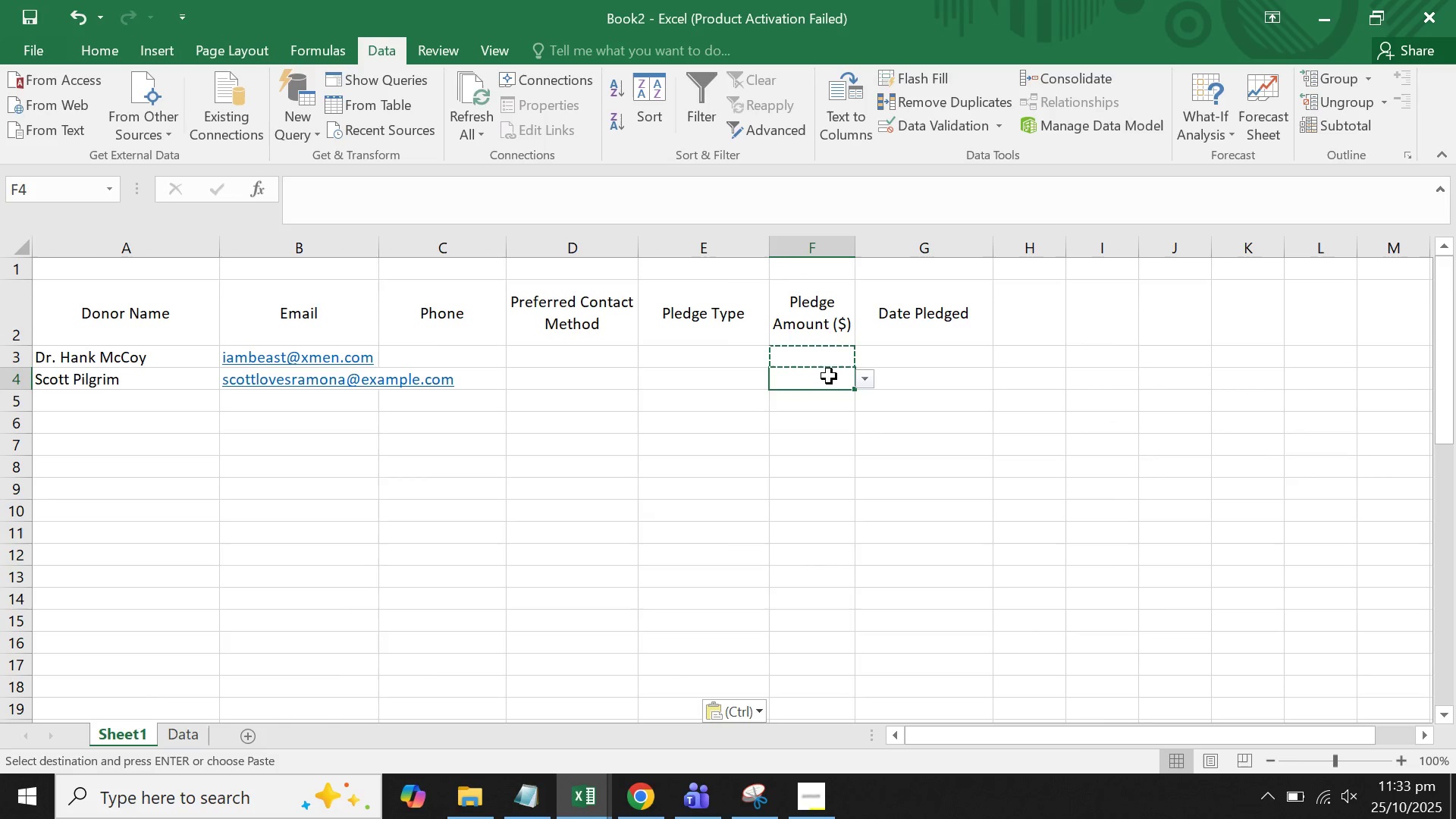 
triple_click([823, 364])
 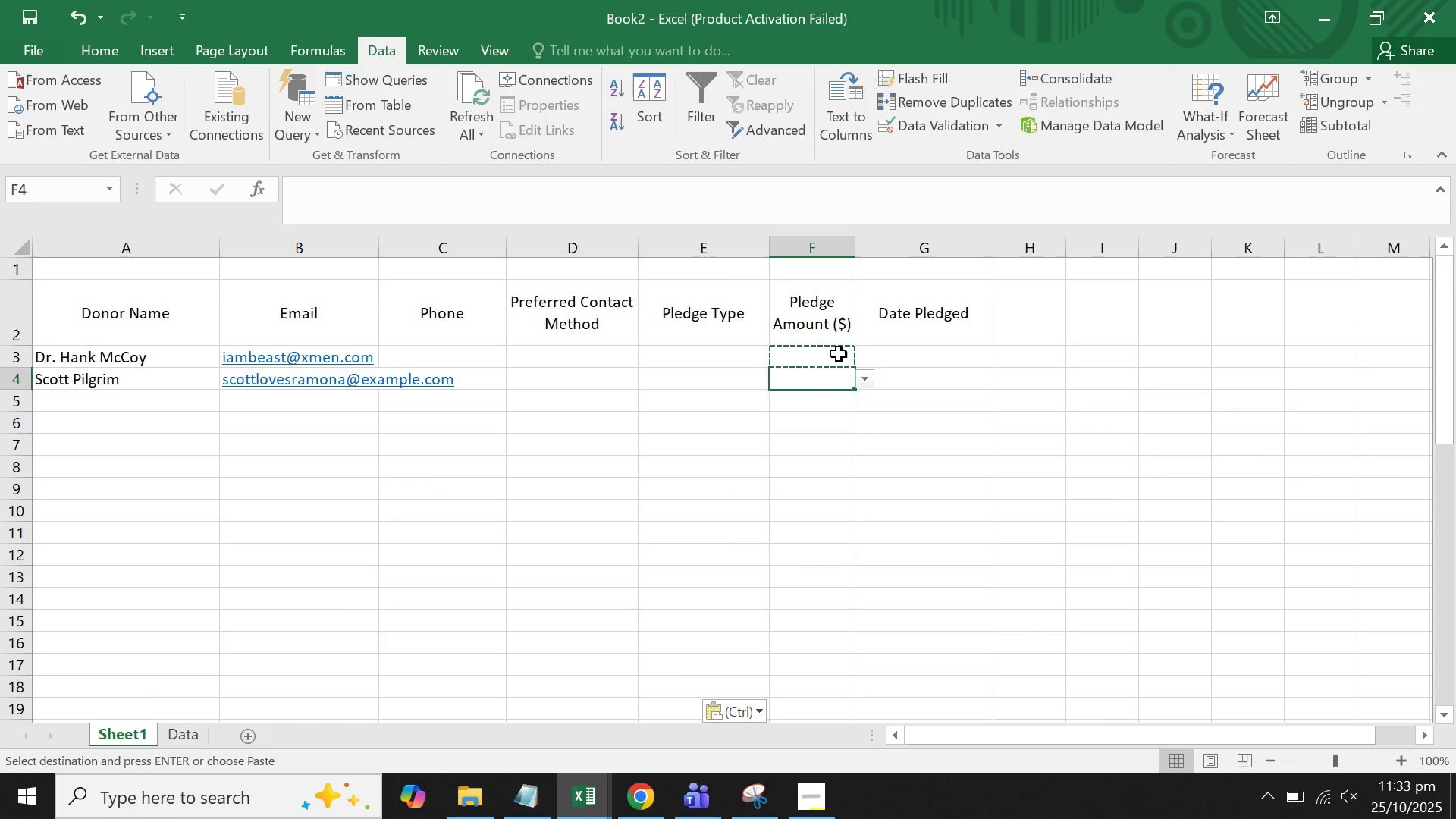 
triple_click([839, 354])
 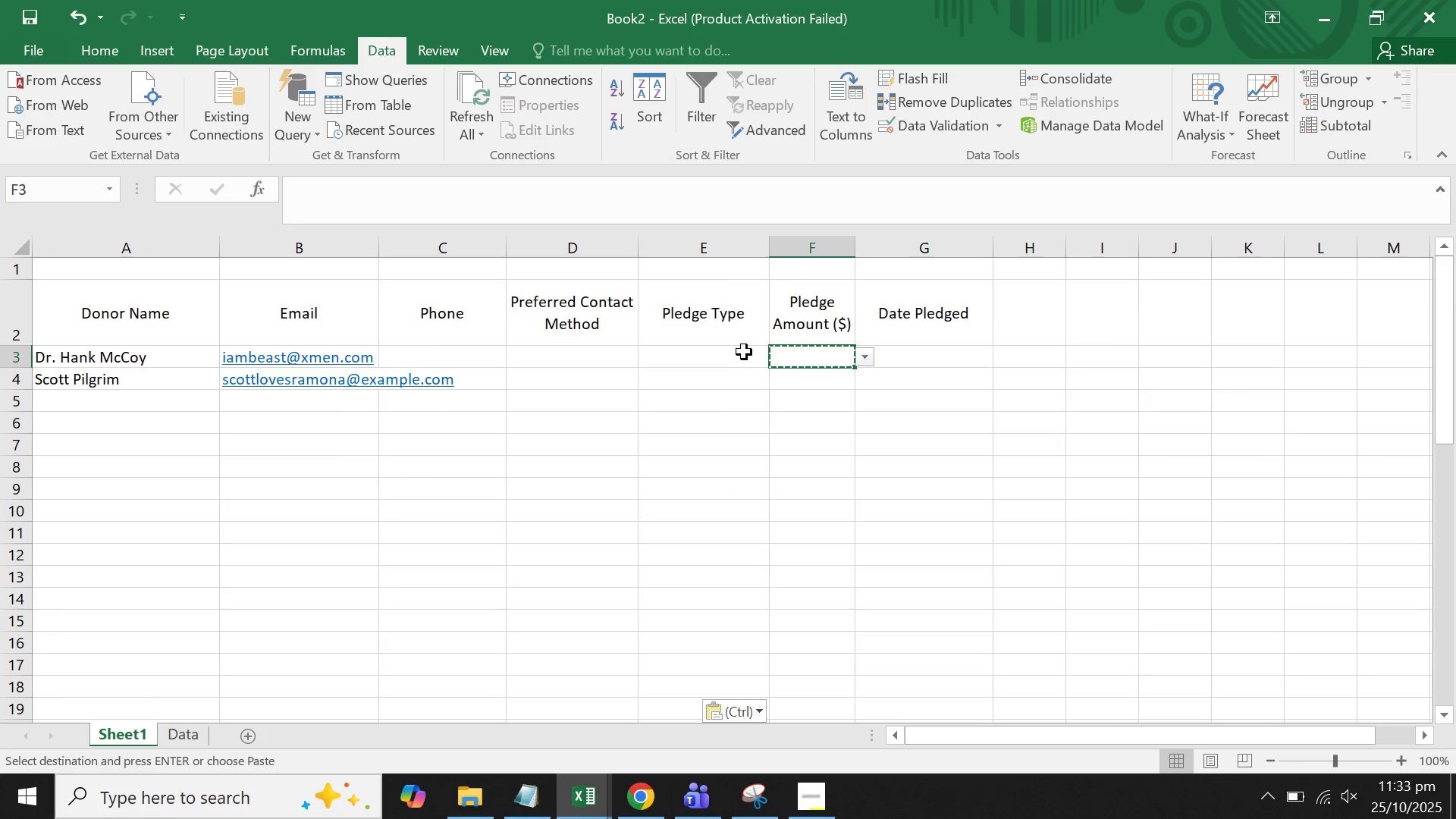 
left_click([742, 352])
 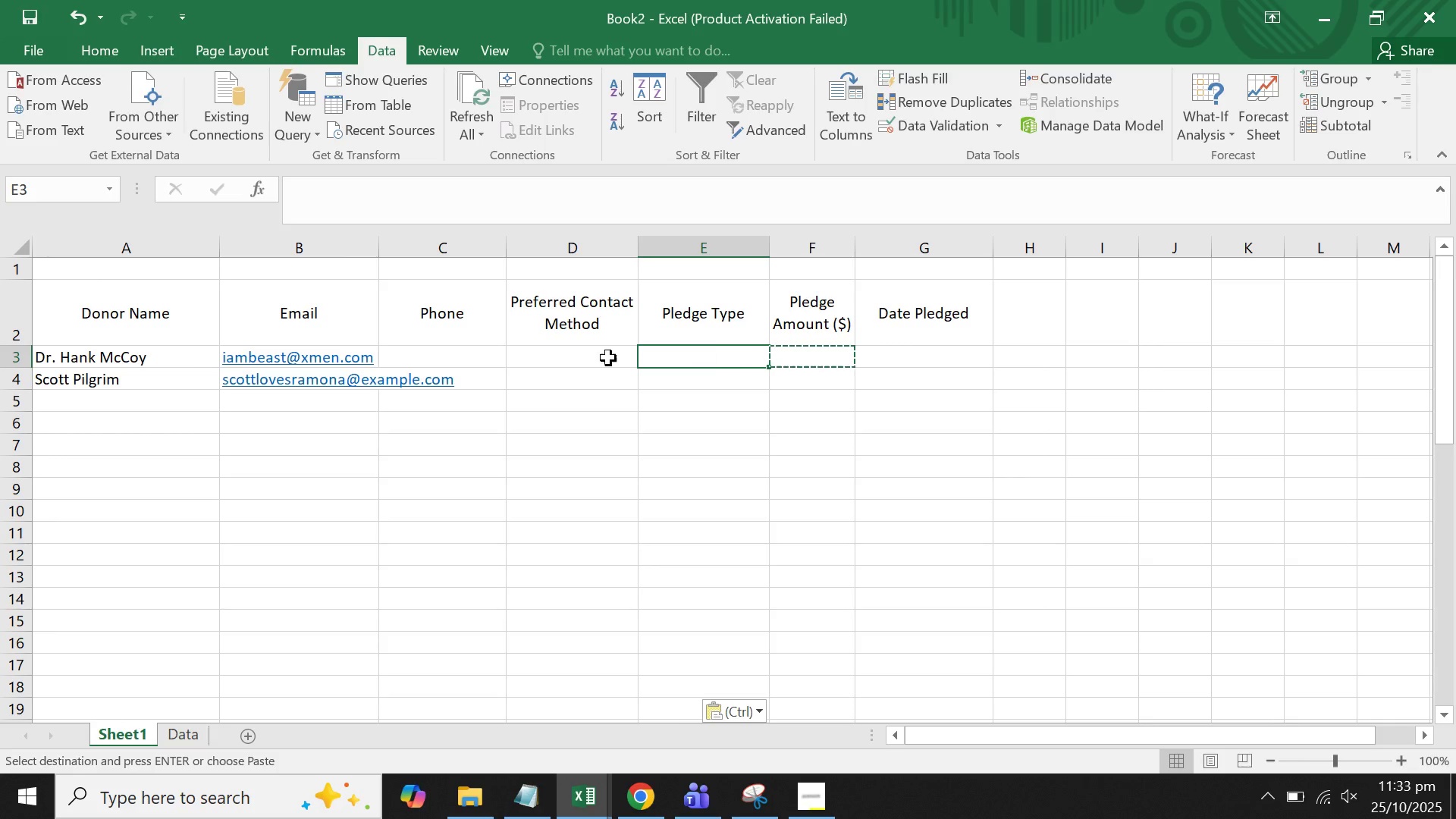 
left_click([600, 359])
 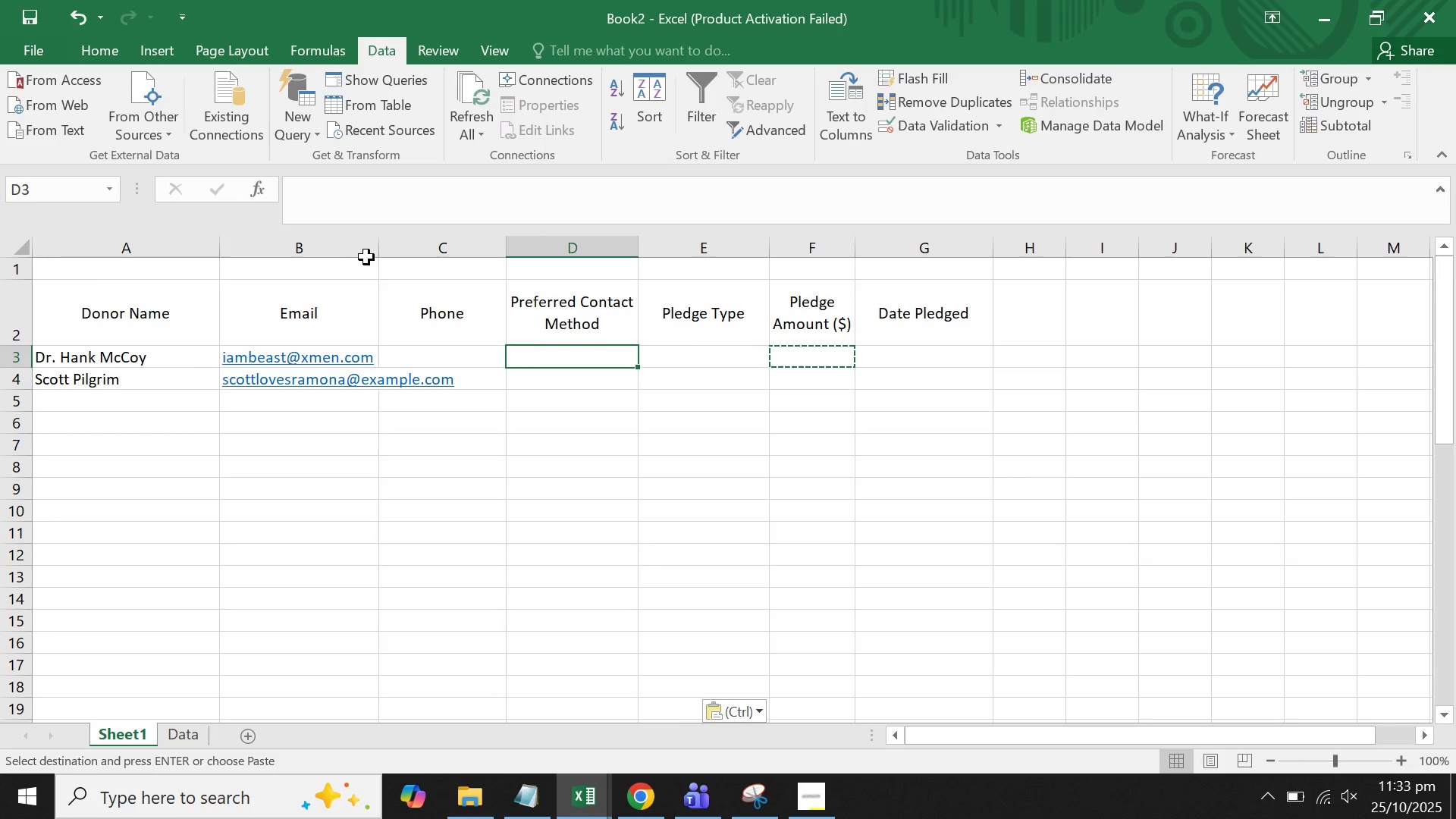 
double_click([379, 250])
 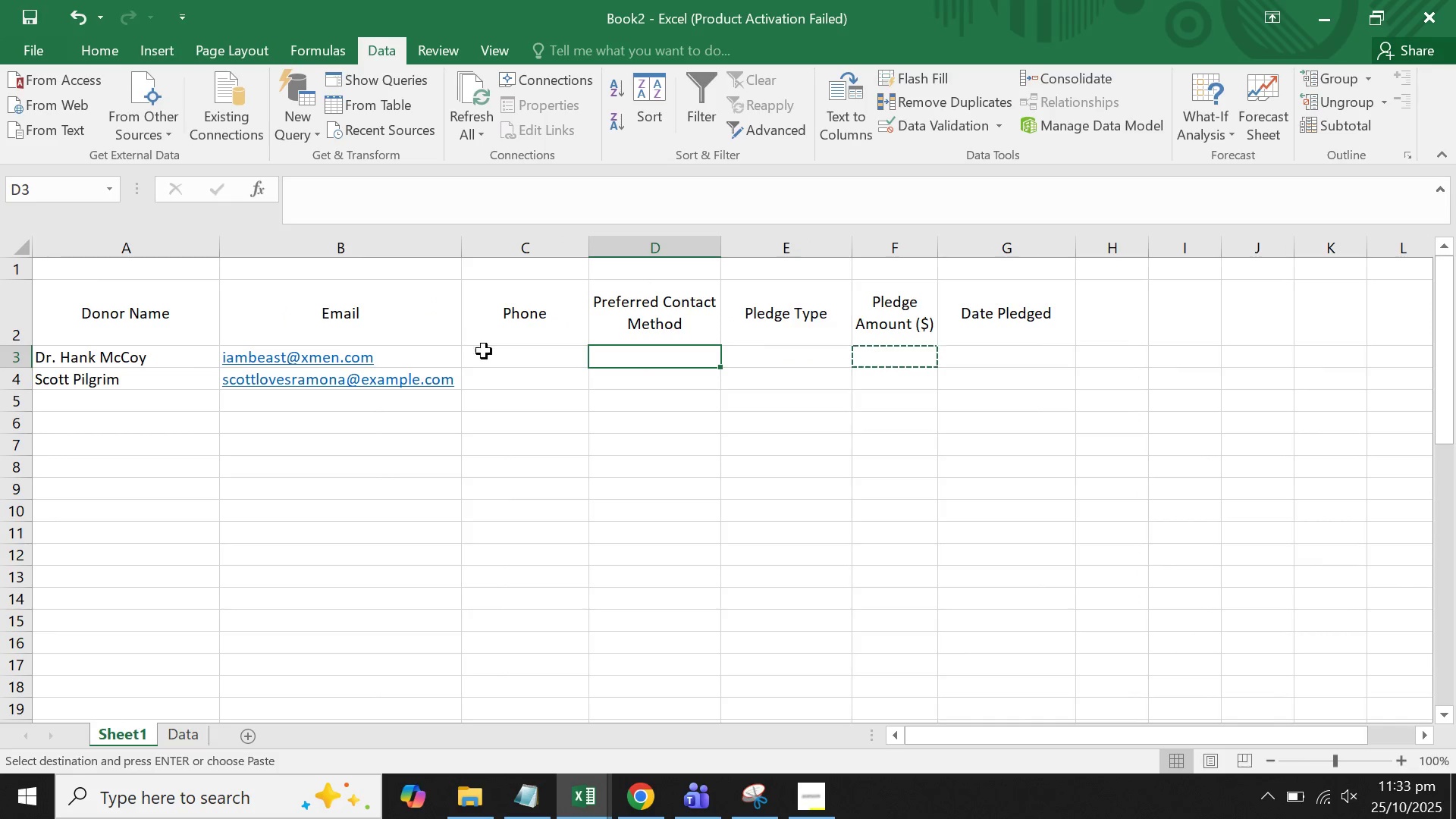 
left_click([488, 356])
 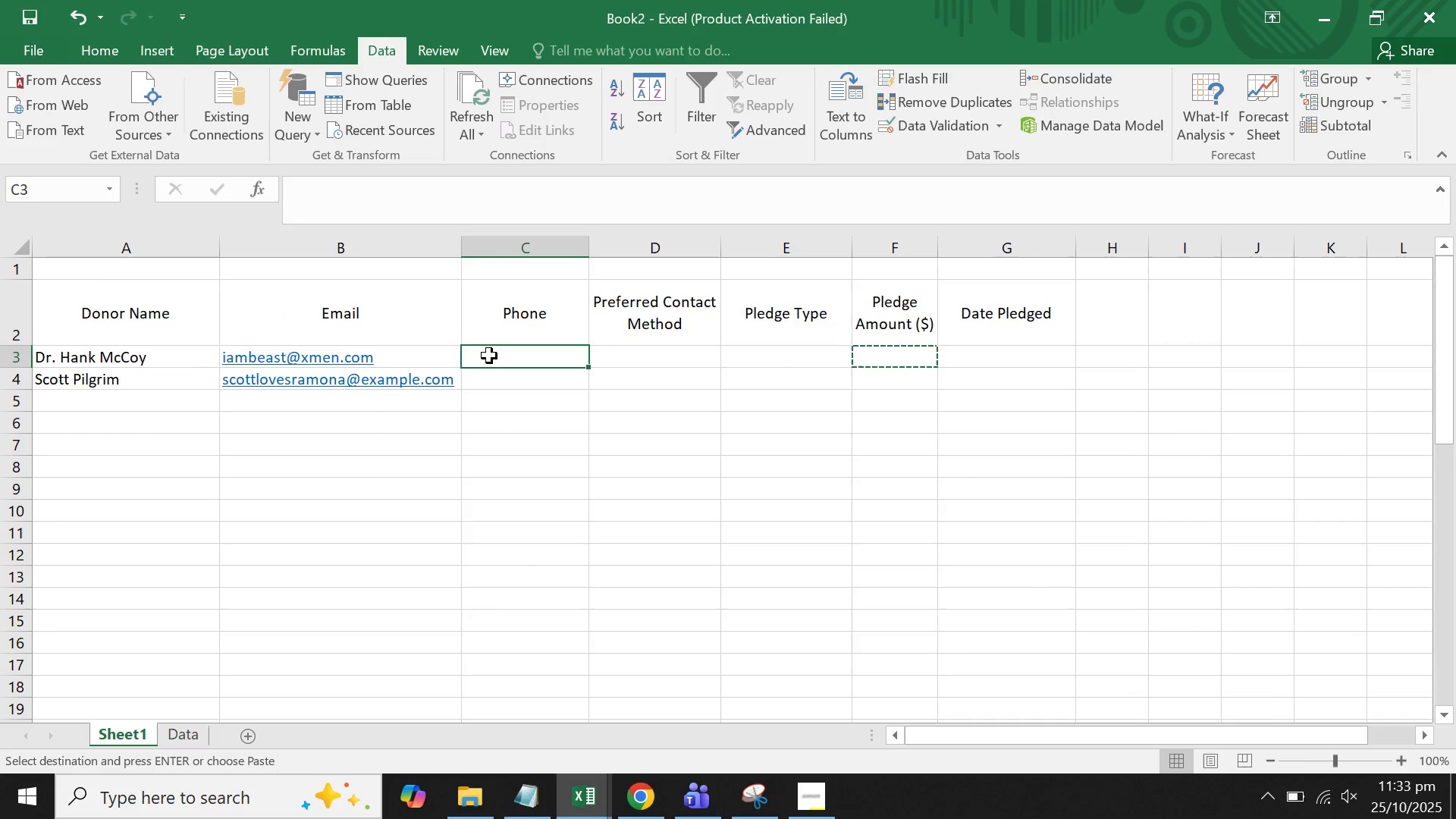 
type(555-1234567)
 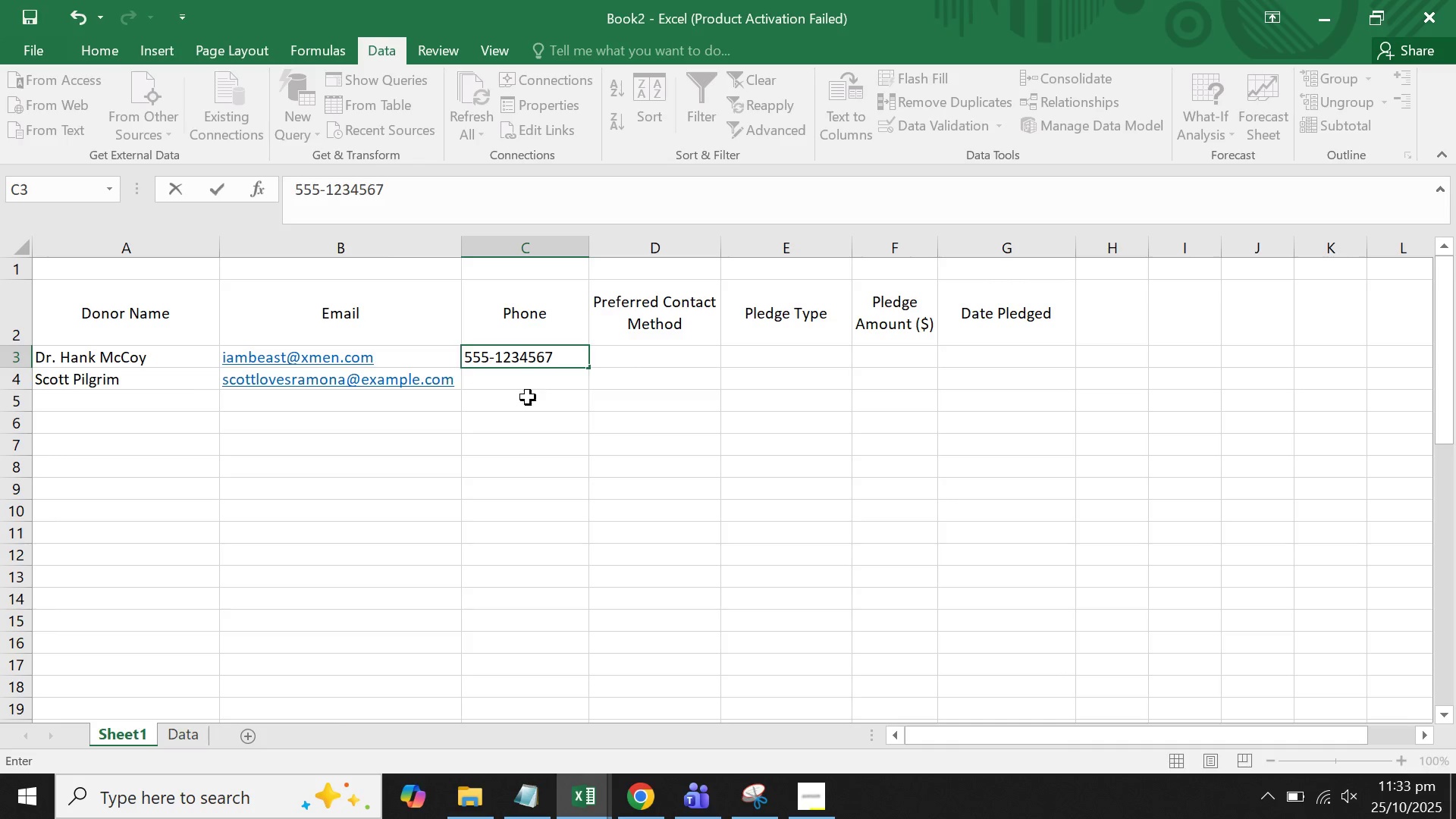 
double_click([532, 392])
 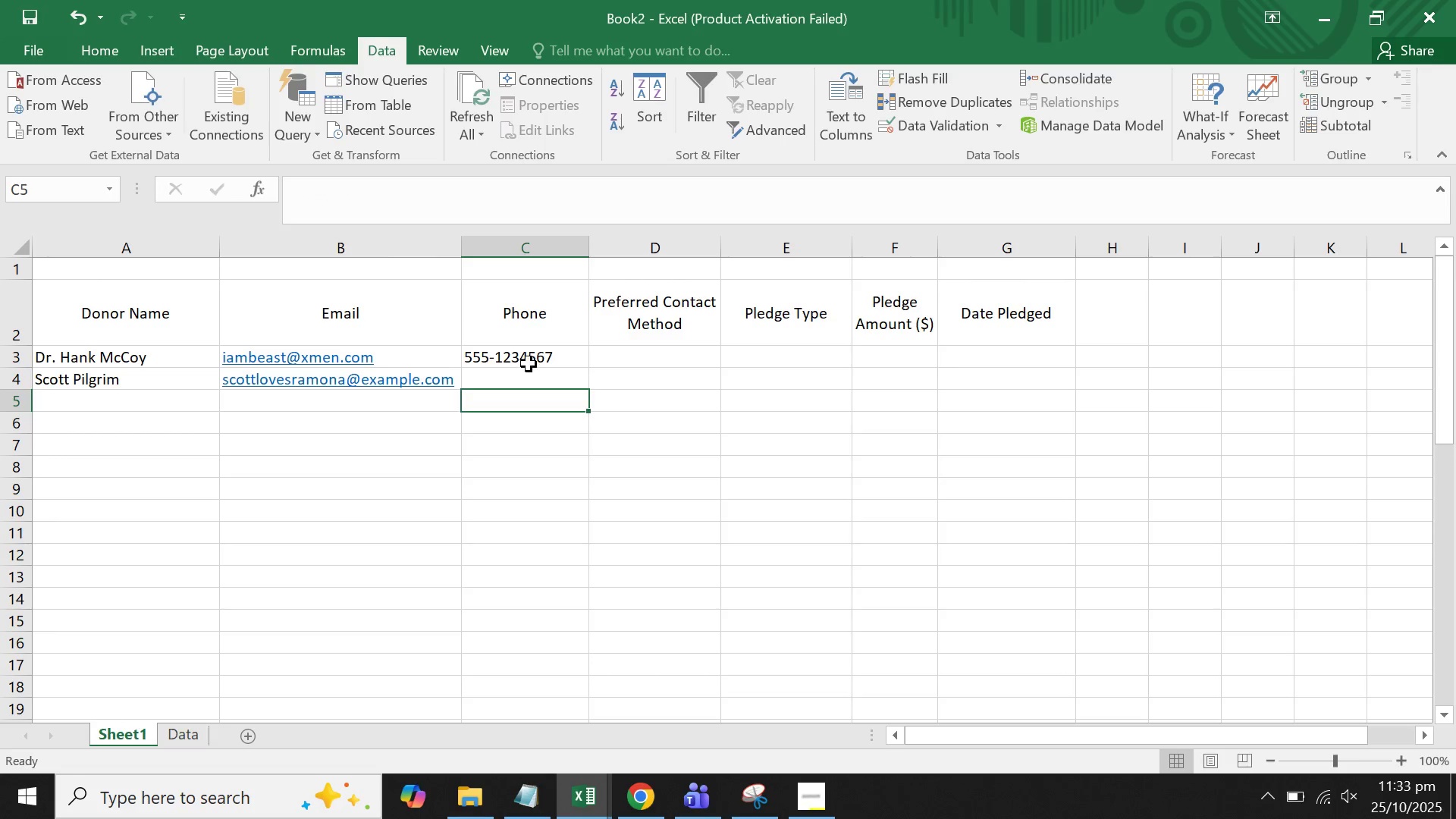 
triple_click([529, 364])
 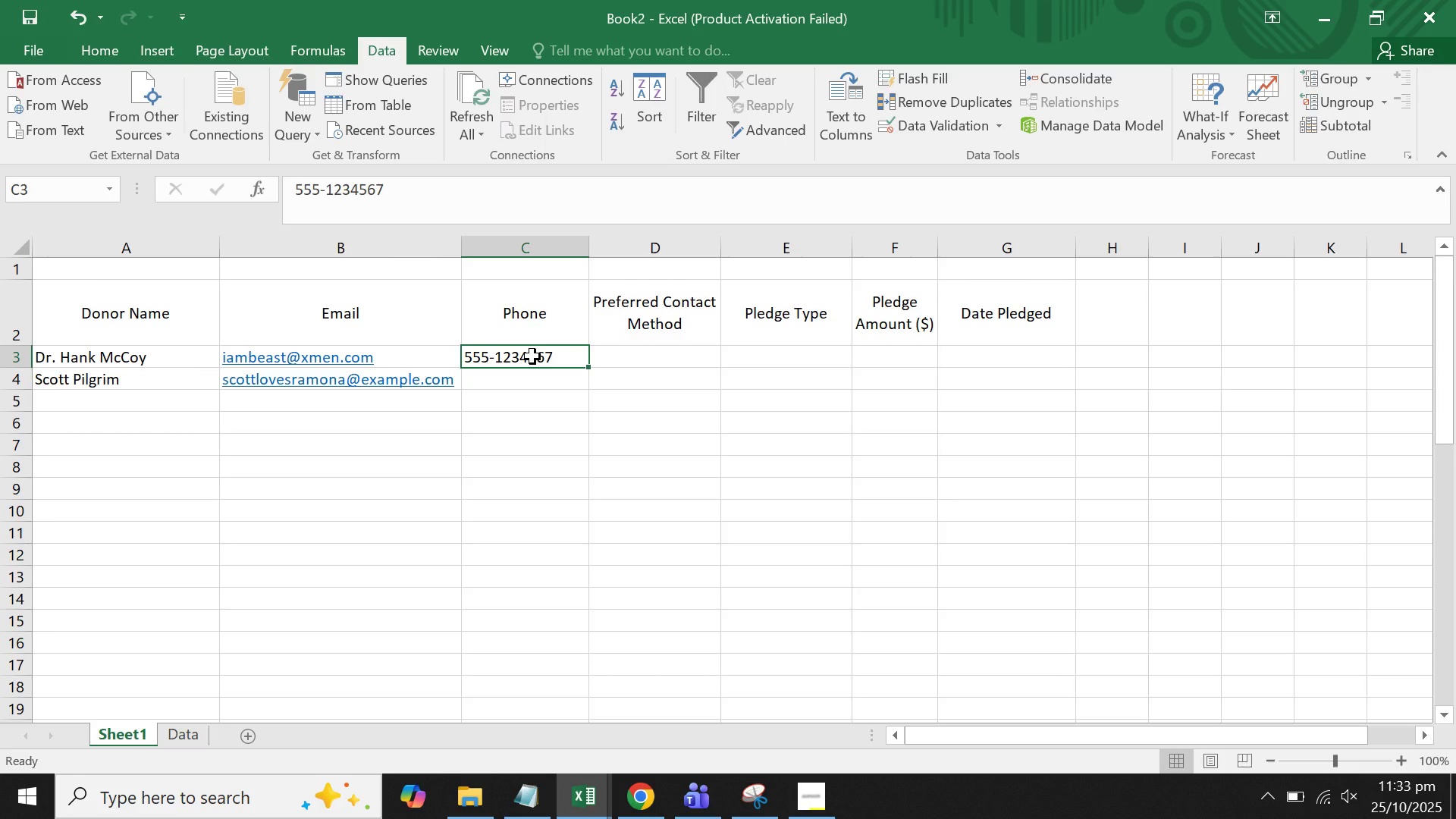 
wait(5.73)
 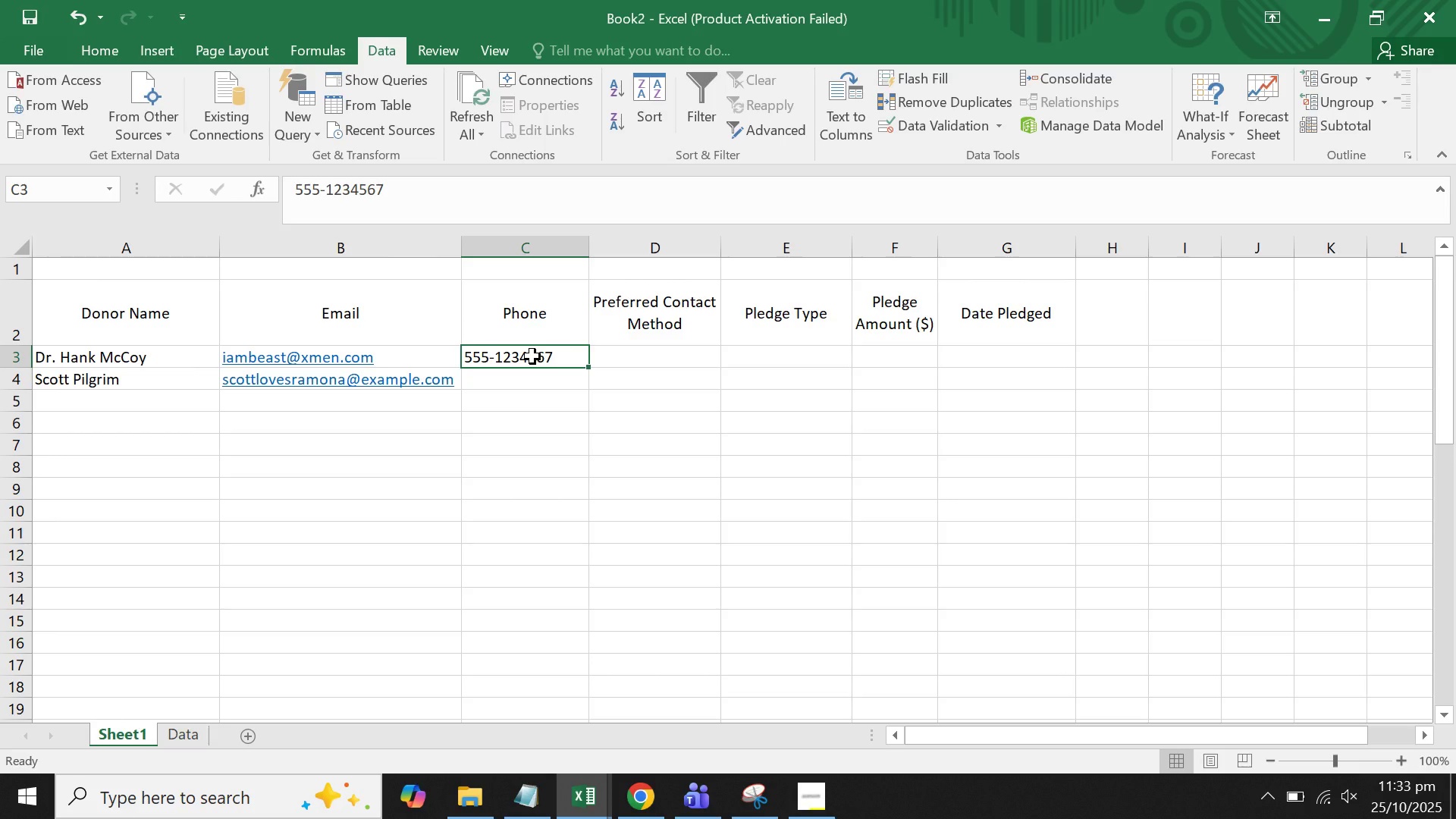 
left_click([642, 357])
 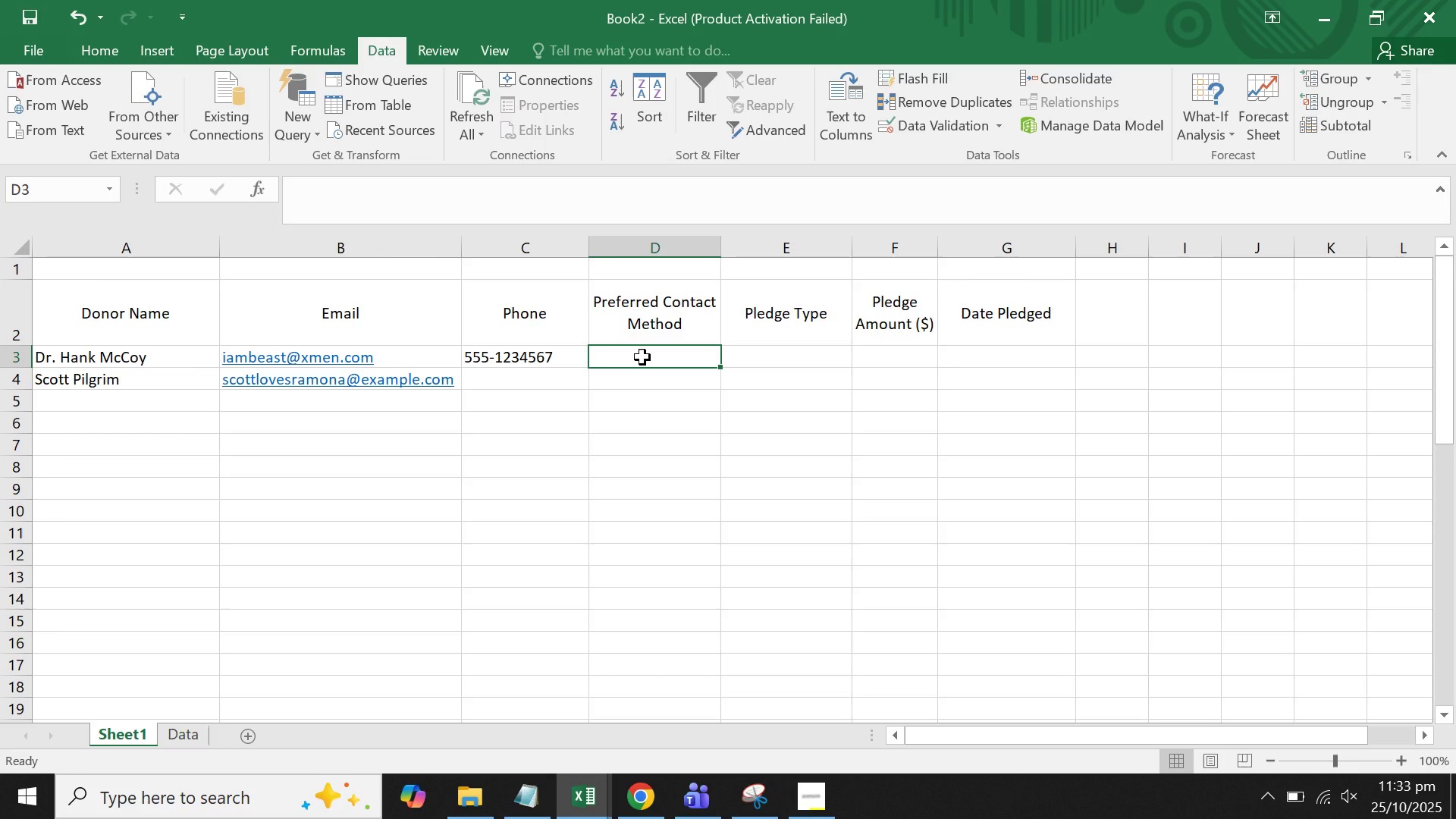 
type(IM)
key(Tab)
 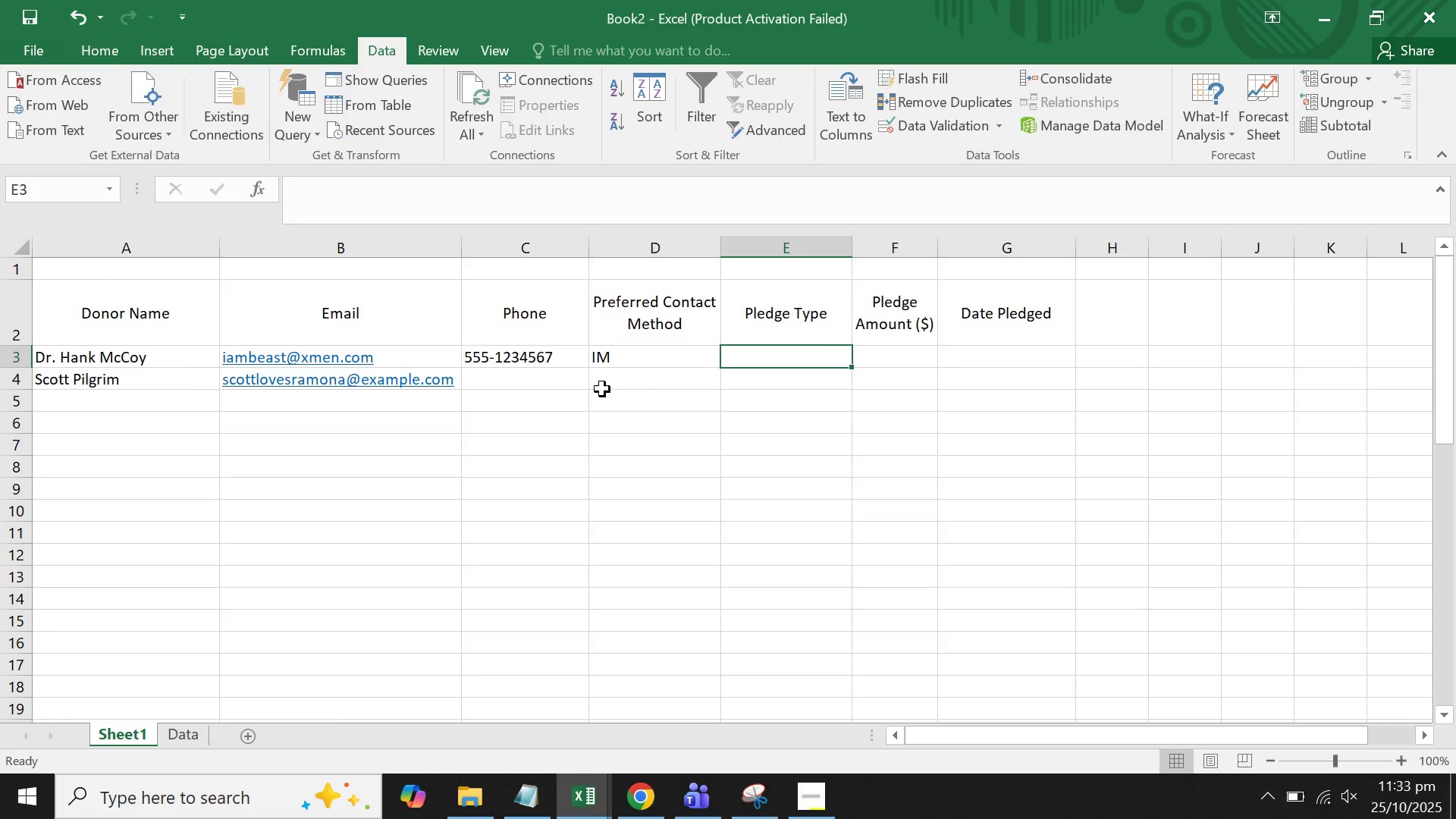 
double_click([369, 438])
 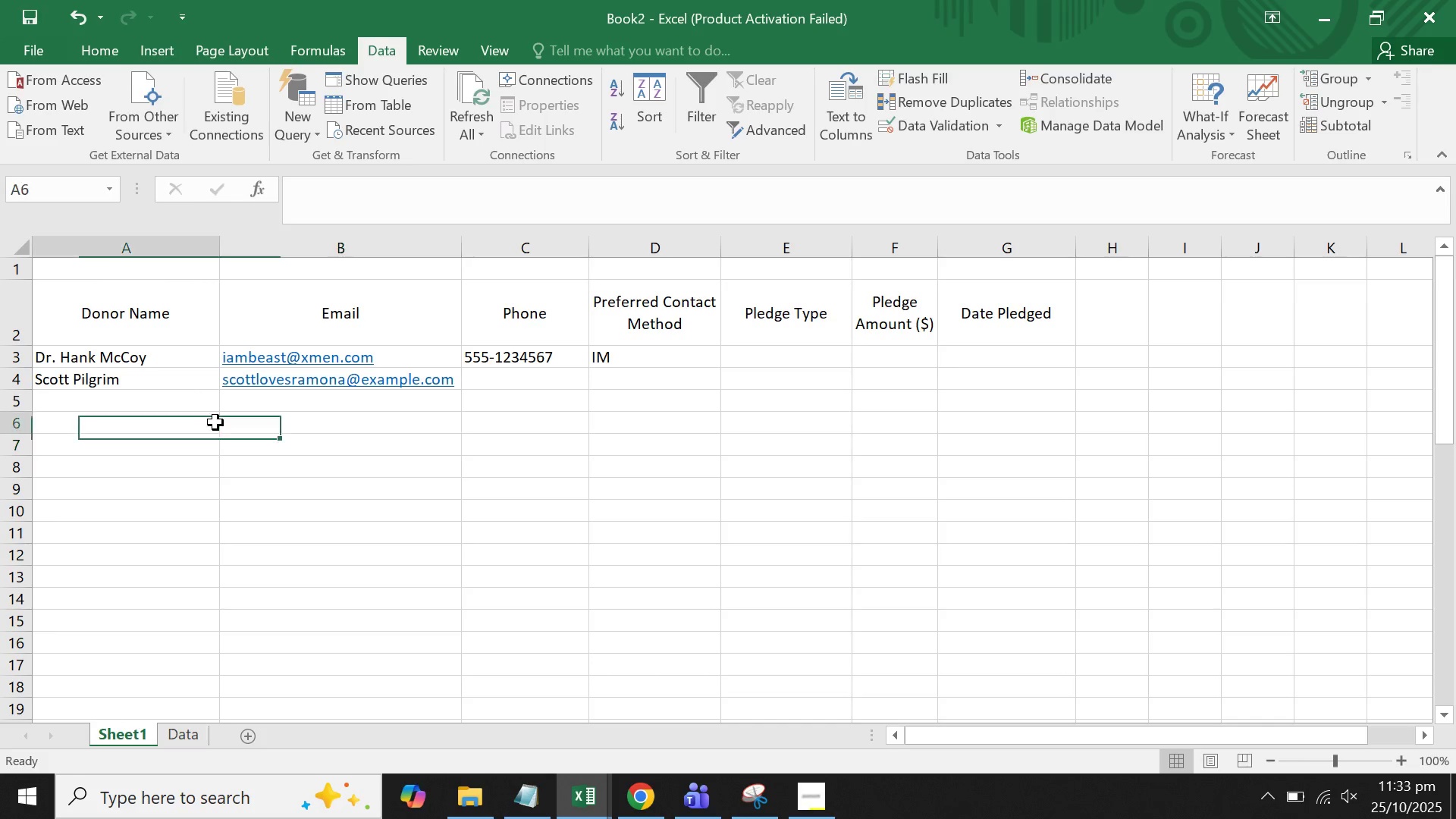 
triple_click([215, 422])
 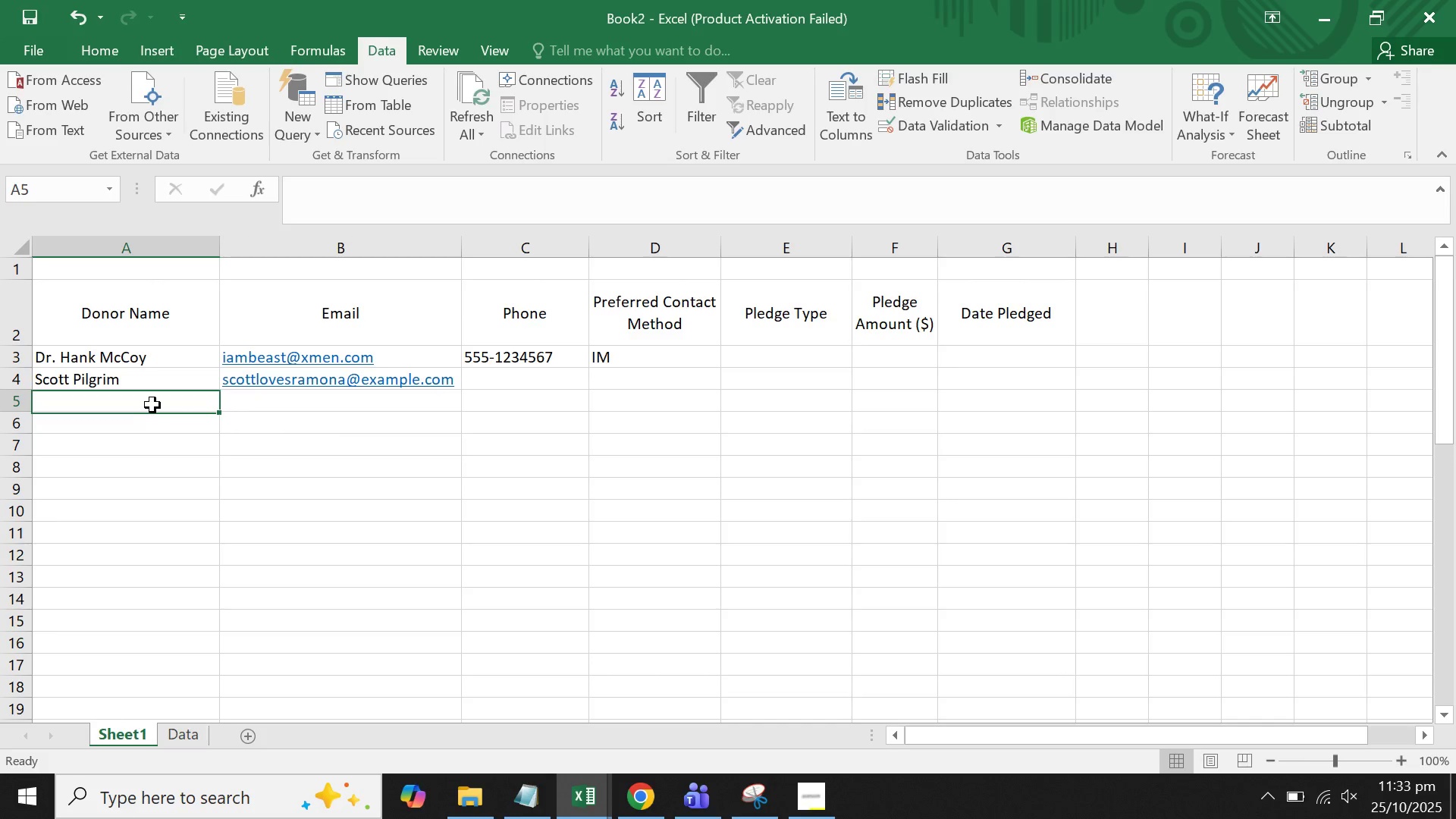 
triple_click([152, 405])
 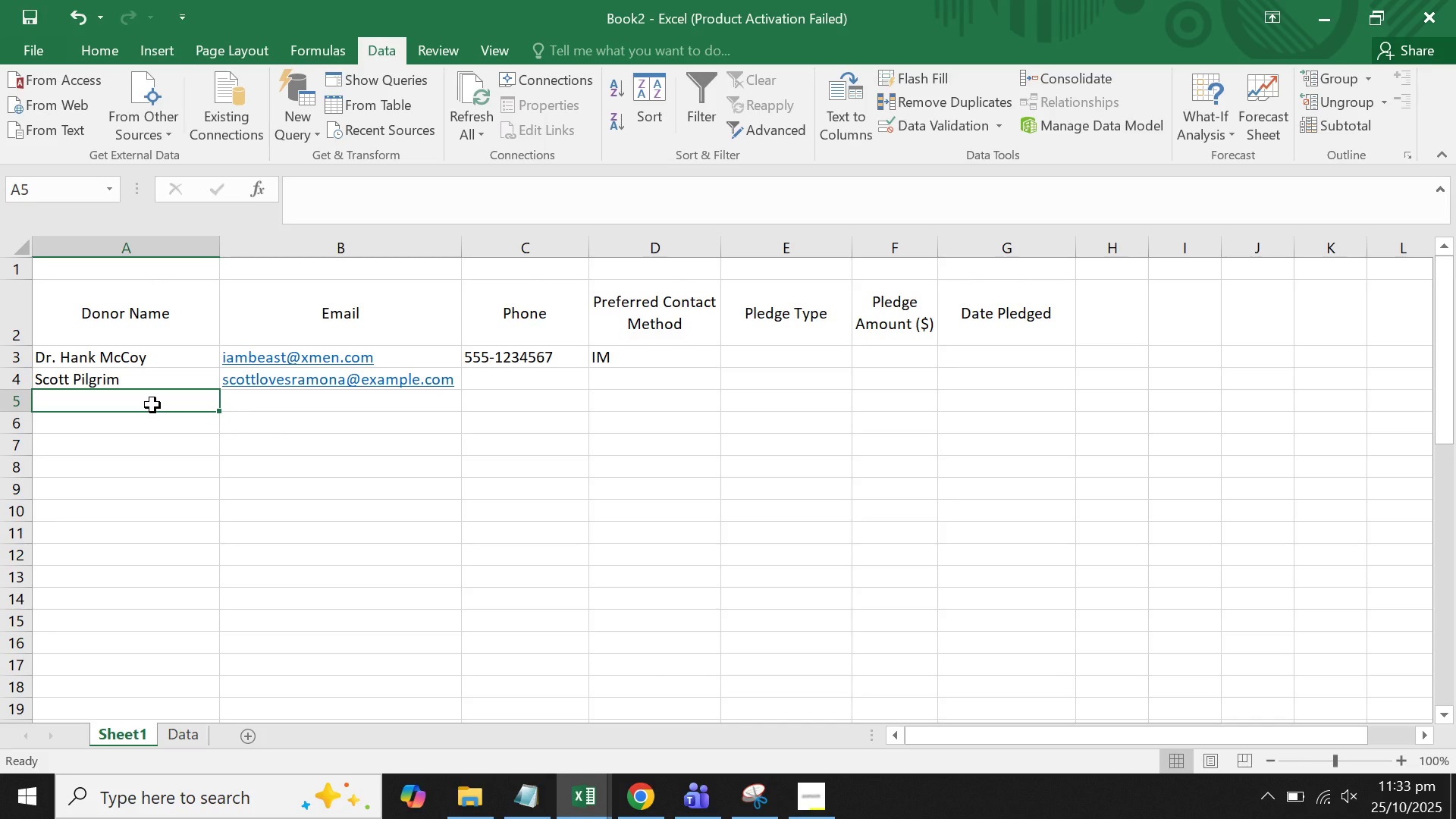 
wait(15.1)
 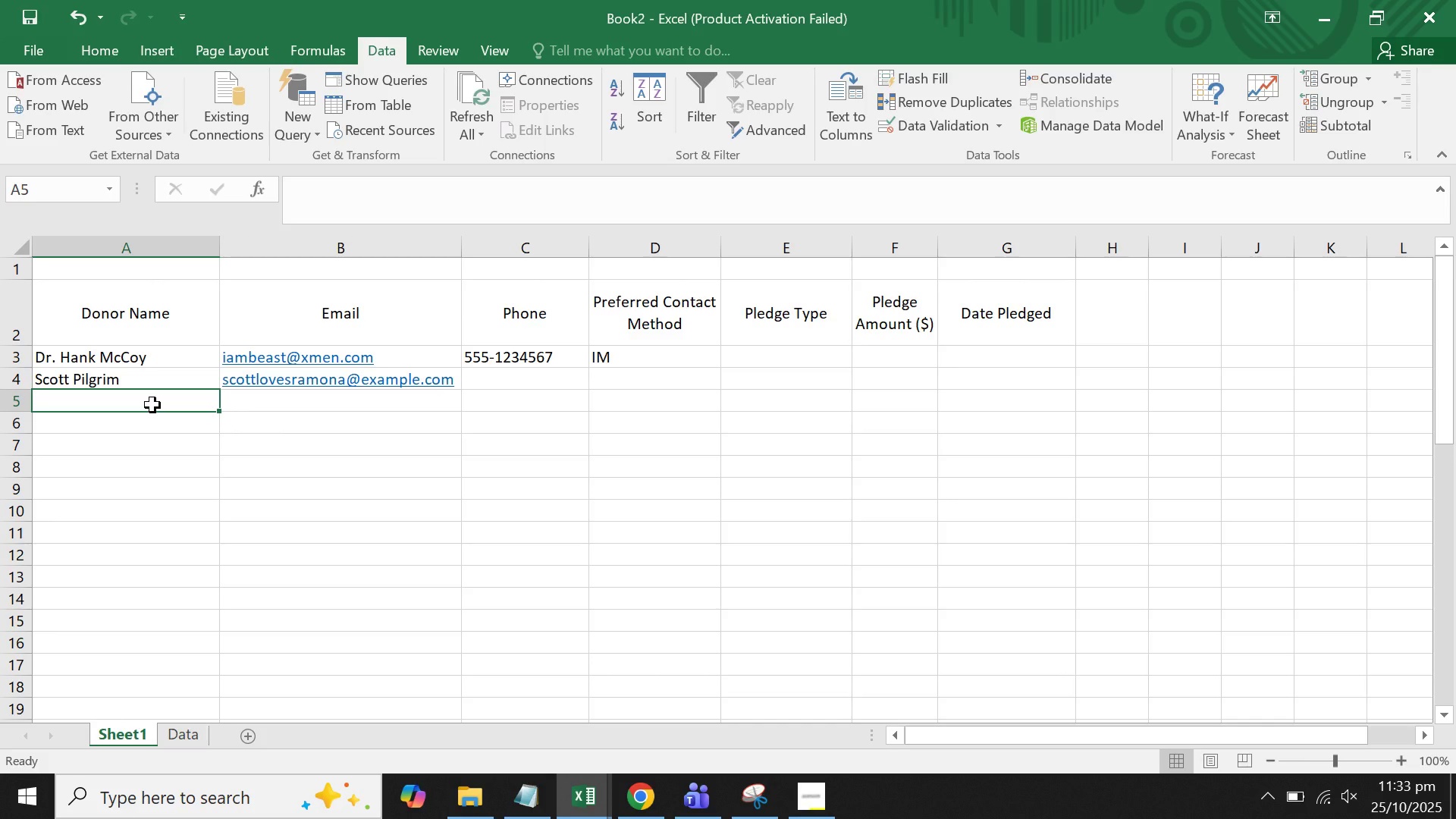 
key(Shift+ShiftLeft)
 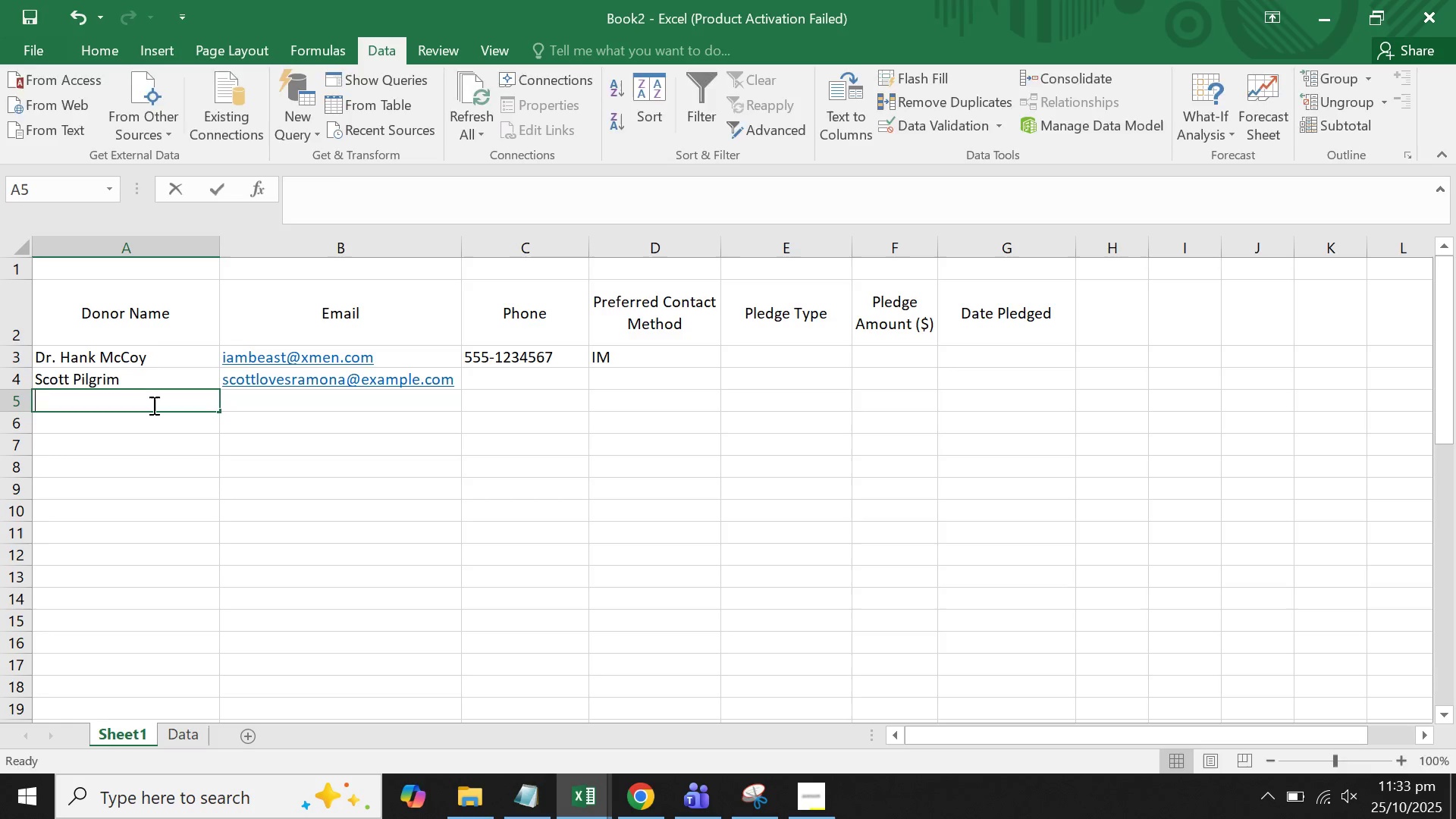 
key(Shift+J)
 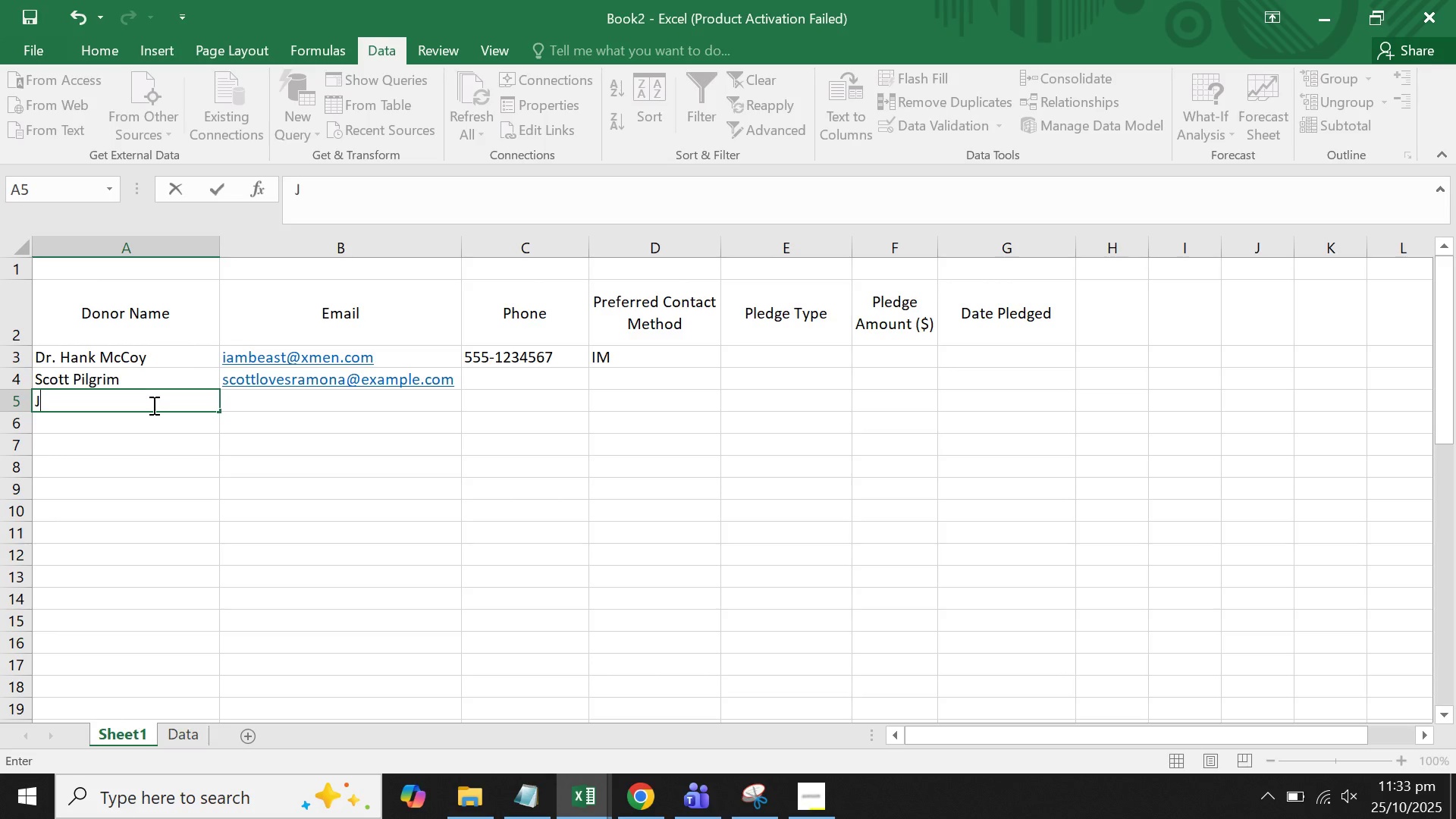 
key(Backspace)
 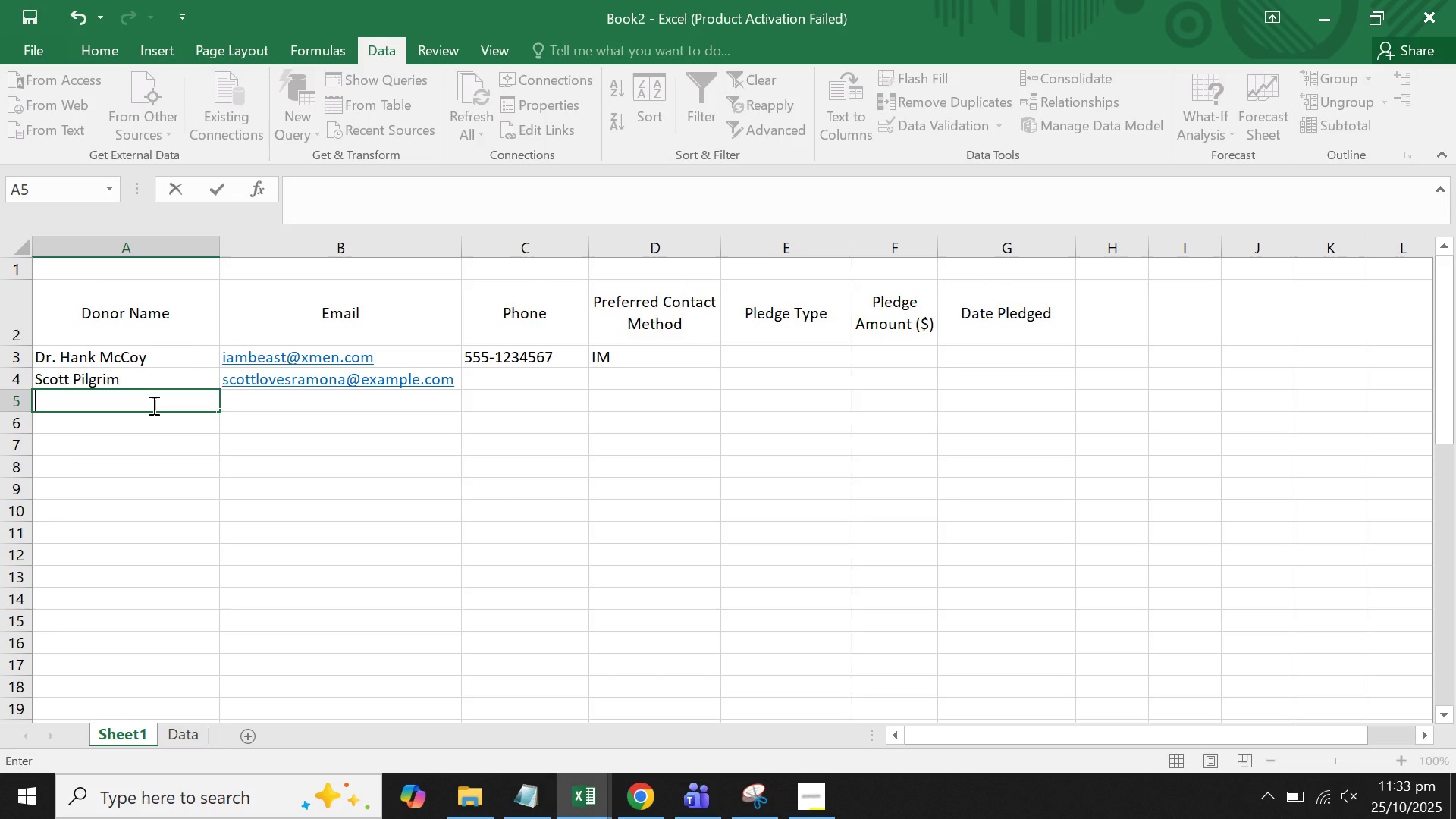 
key(Backspace)
 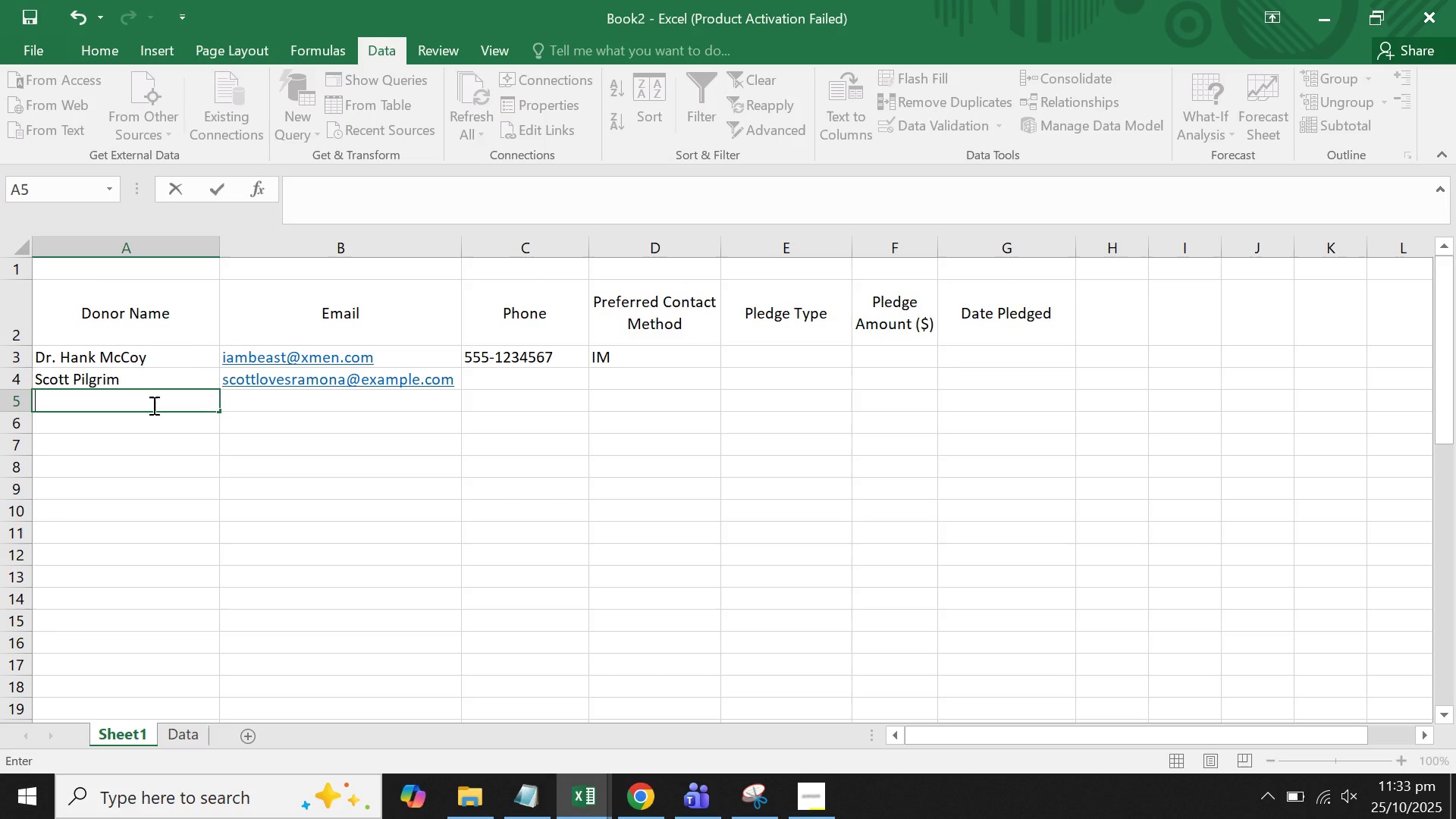 
hold_key(key=ShiftLeft, duration=1.5)
 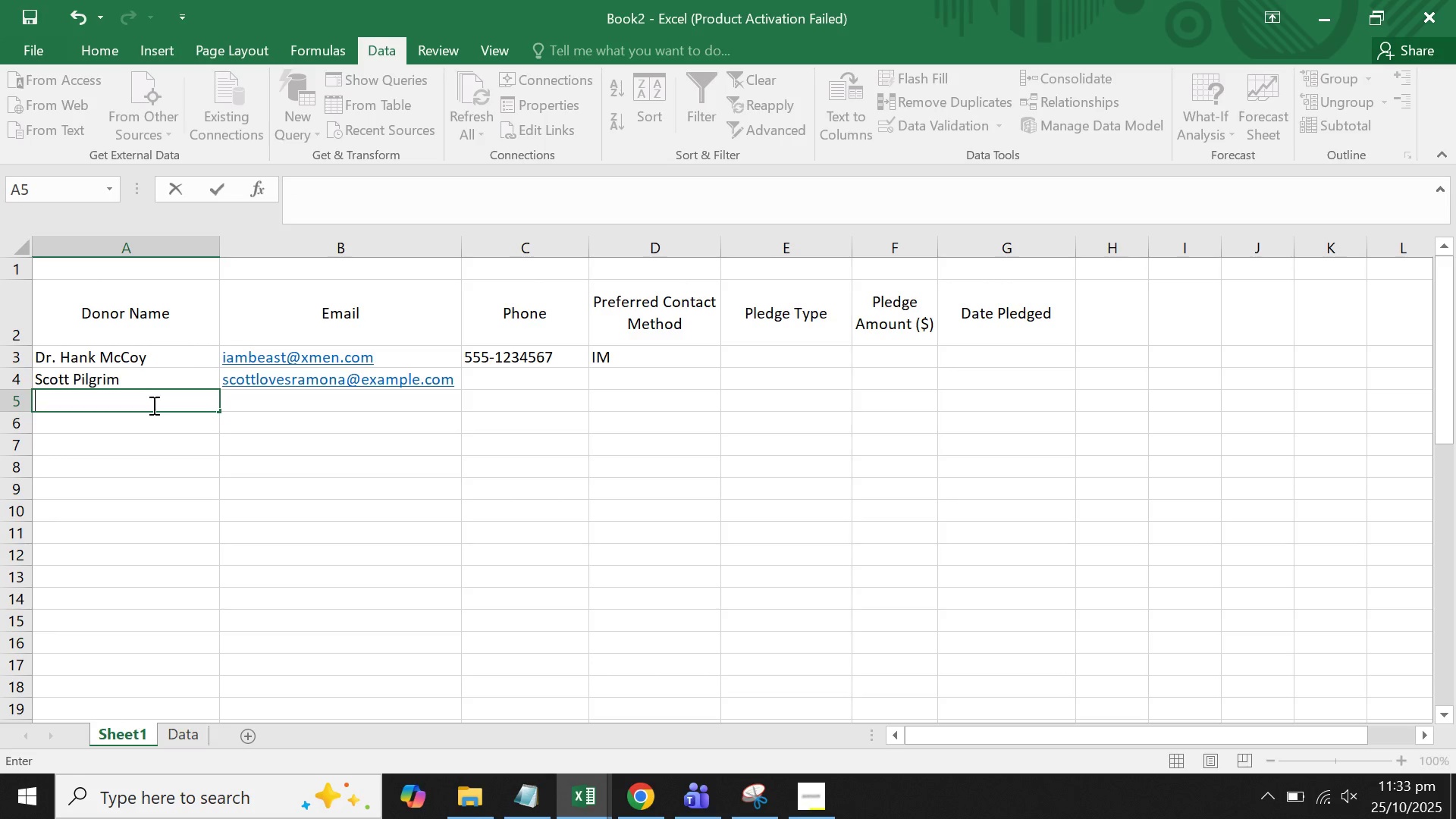 
hold_key(key=ShiftLeft, duration=1.52)
 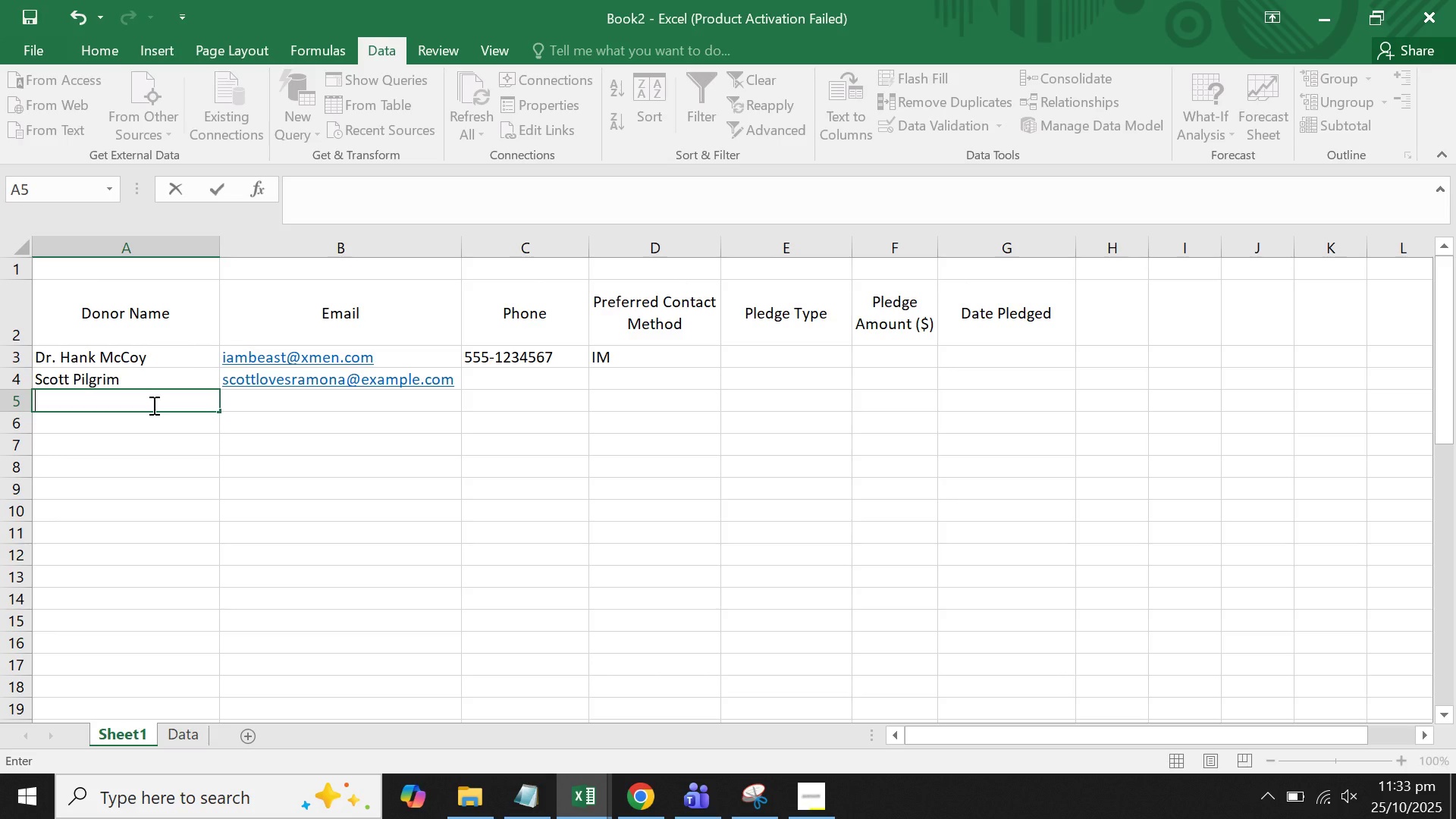 
key(Shift+ShiftLeft)
 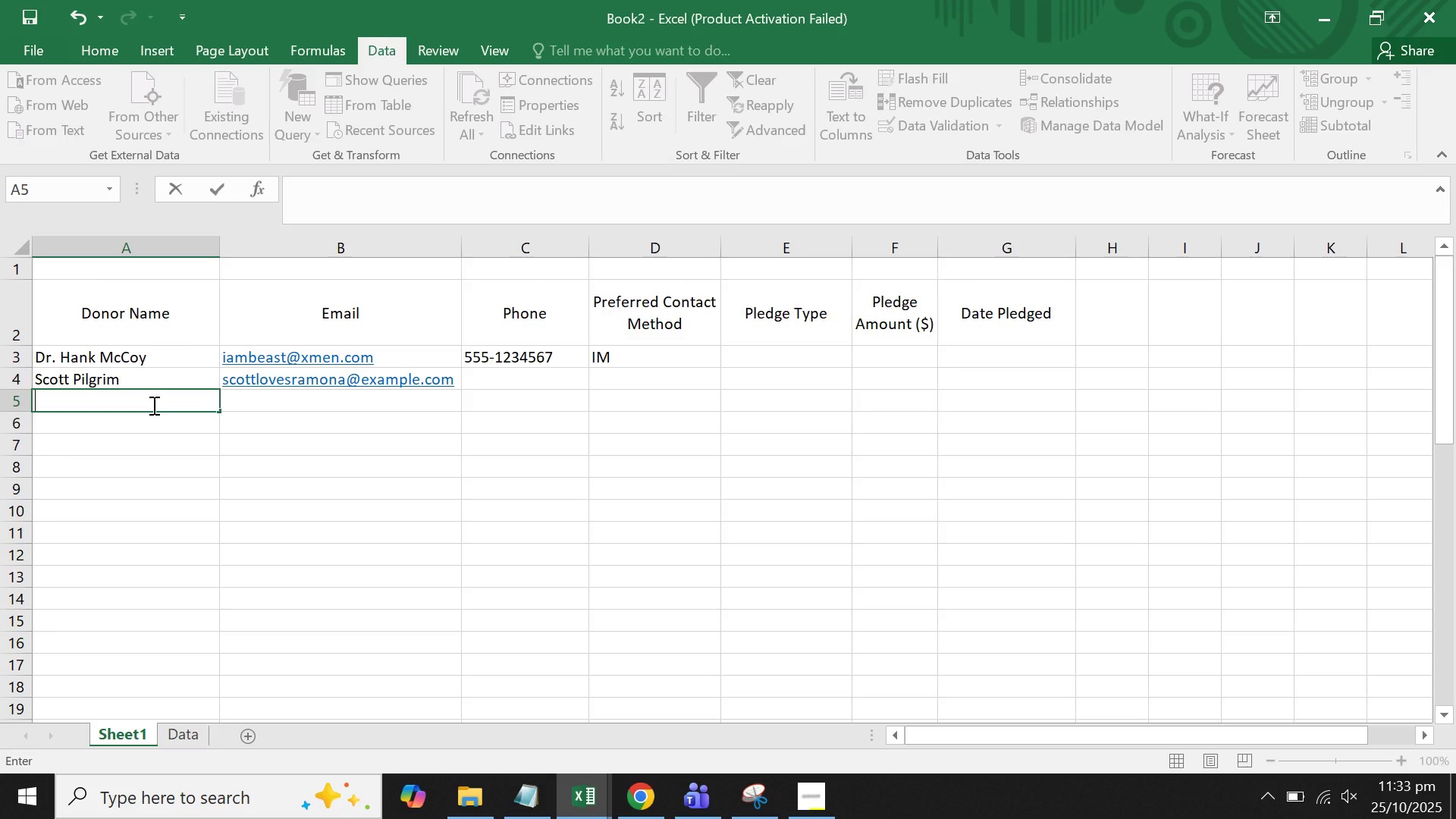 
key(Shift+ShiftLeft)
 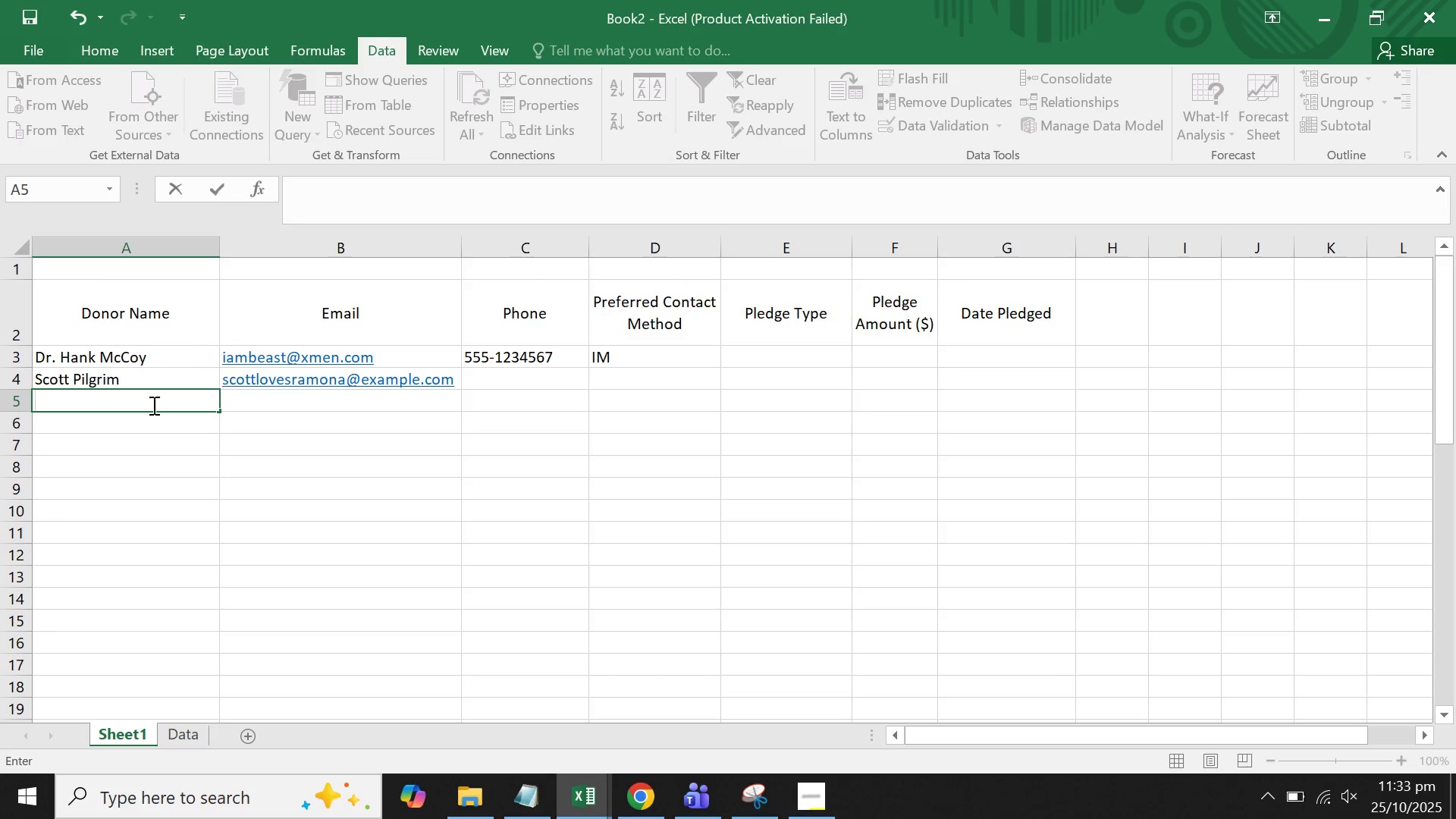 
type(Jess)
key(Backspace)
key(Backspace)
key(Backspace)
key(Backspace)
key(Backspace)
type(Reve)
key(Backspace)
key(Backspace)
type(verent Jesse Custer)
key(Tab)
type(thepreacher@ted)
key(Backspace)
type(stmail./c)
key(Backspace)
key(Backspace)
 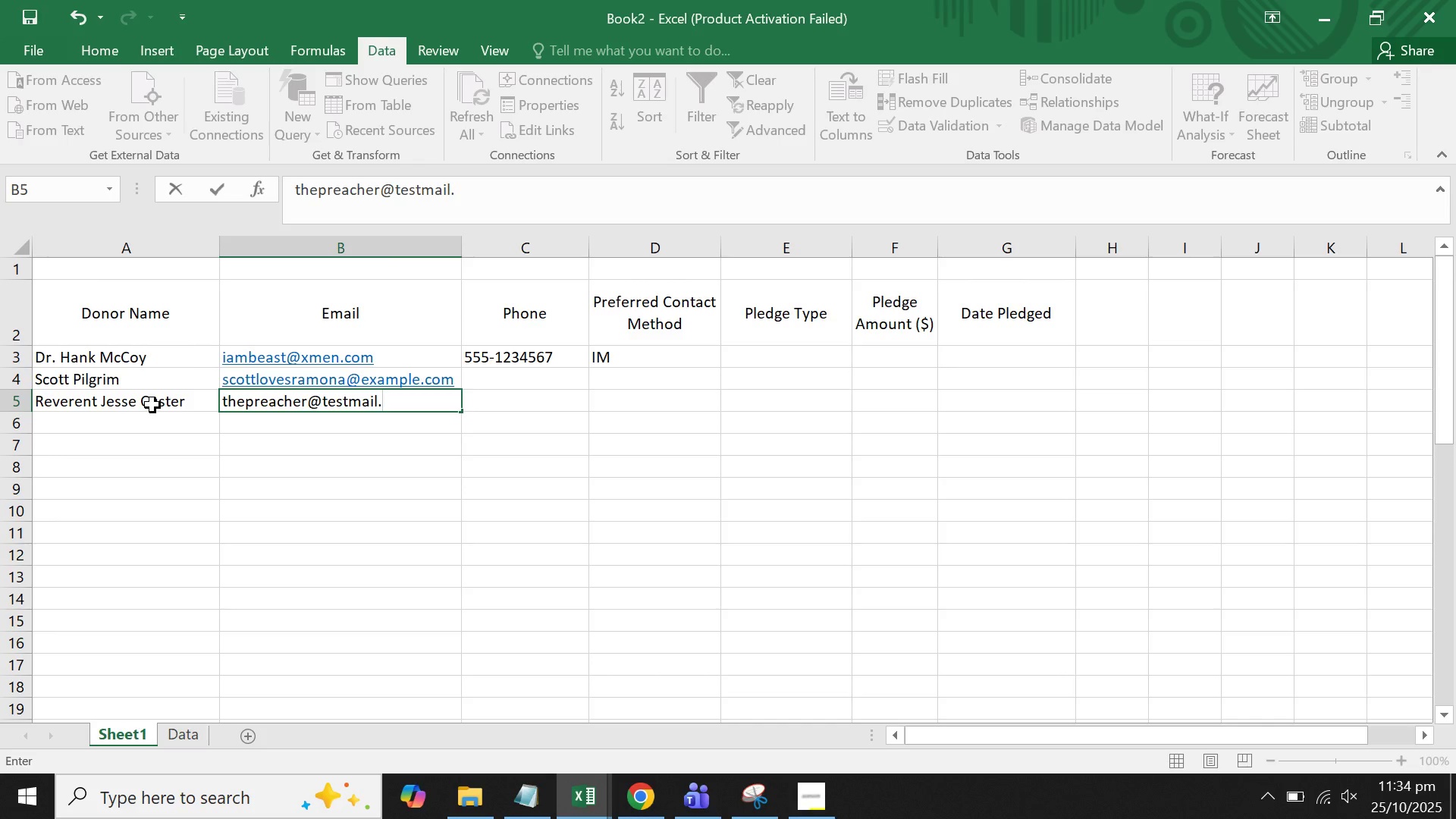 
type(net)
 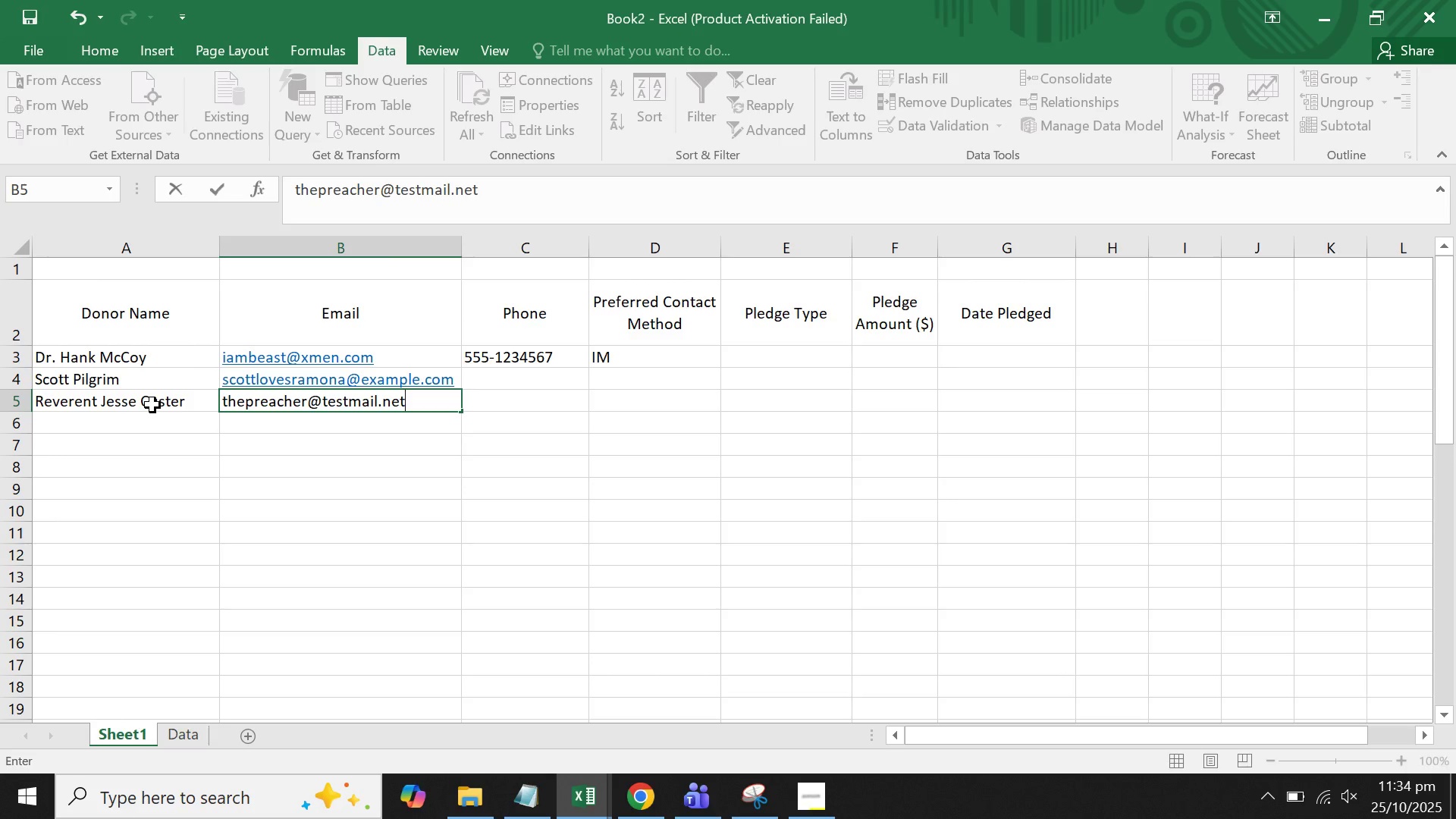 
key(Enter)
 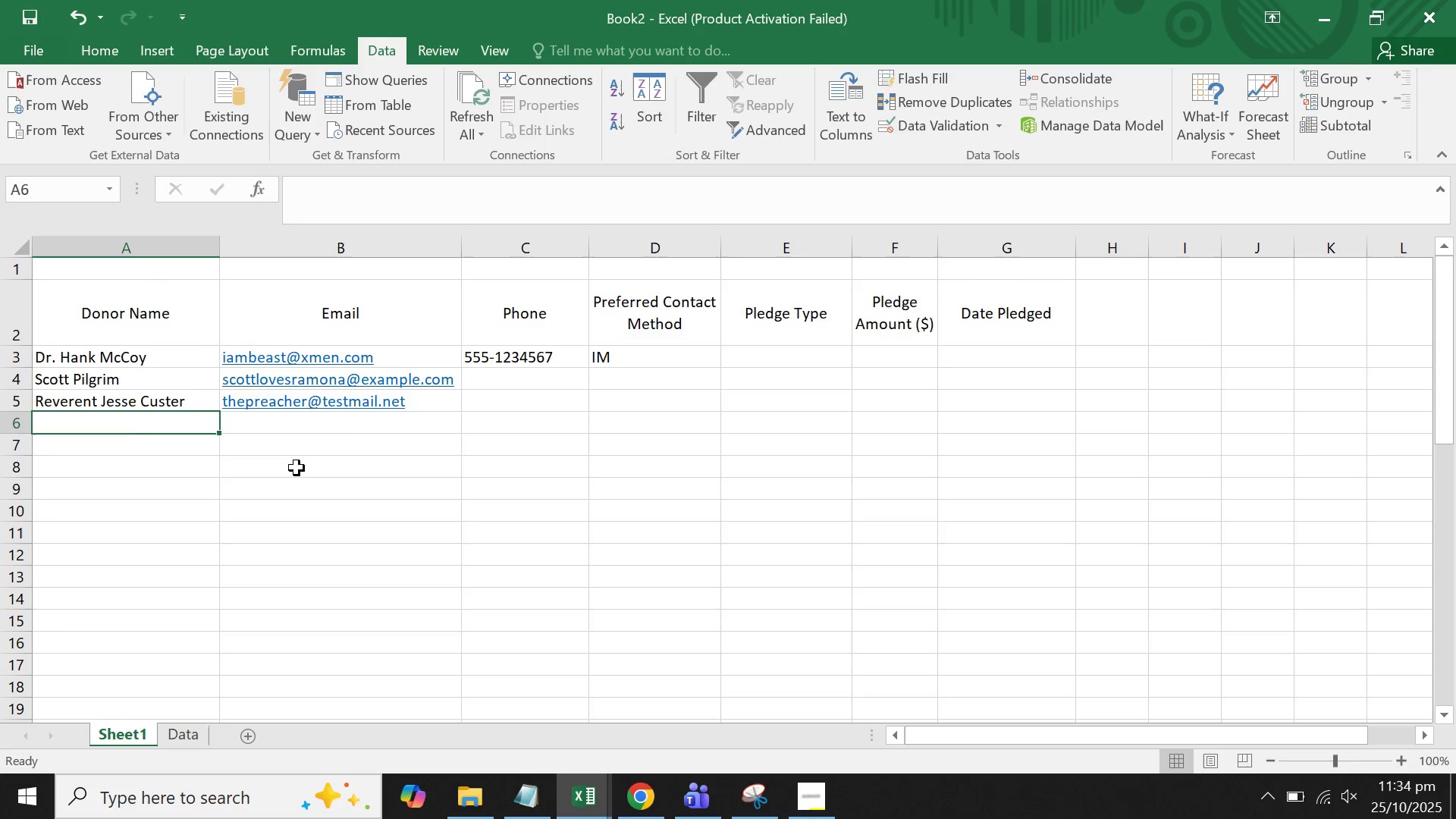 
double_click([387, 448])
 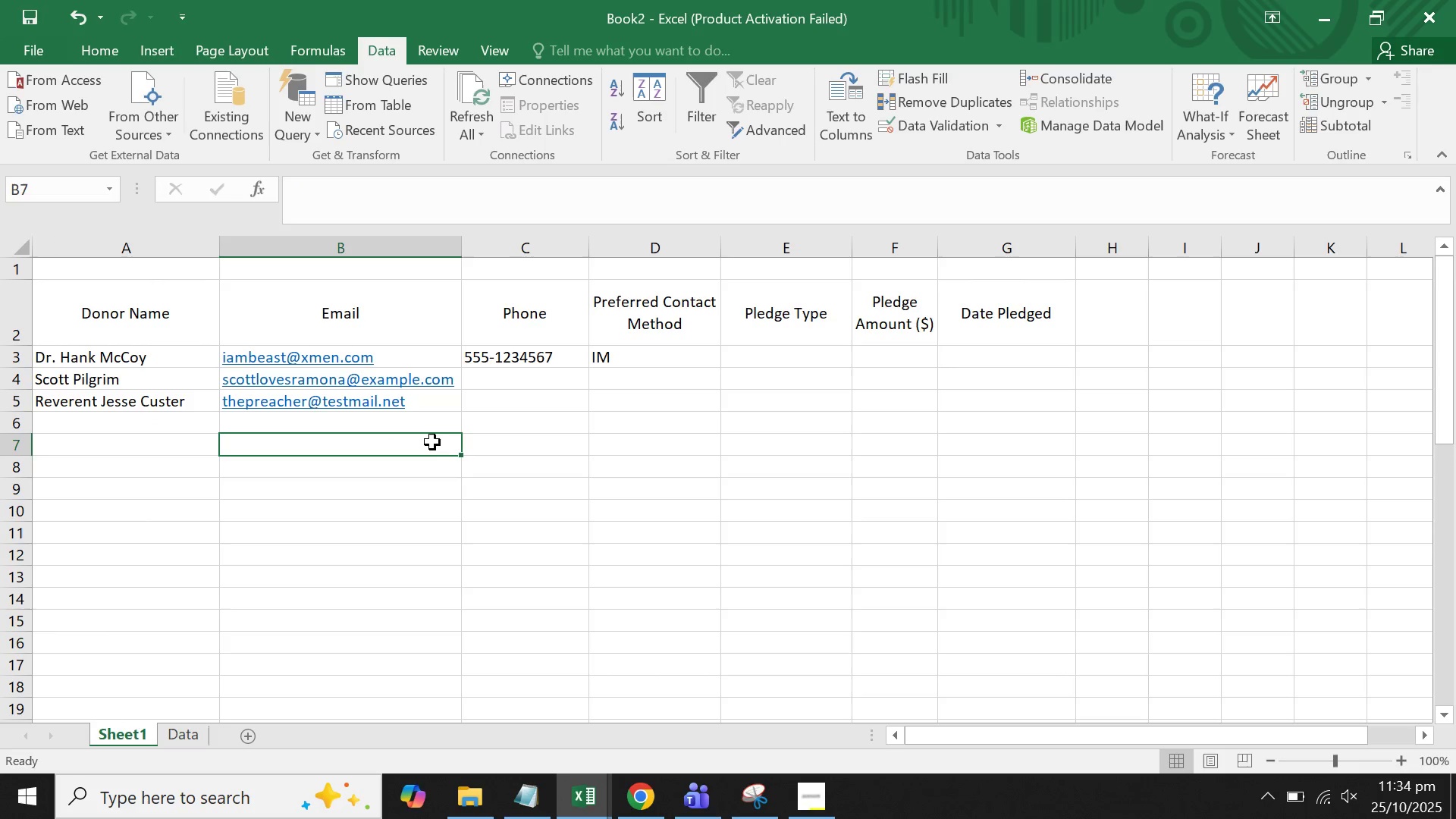 
triple_click([432, 442])
 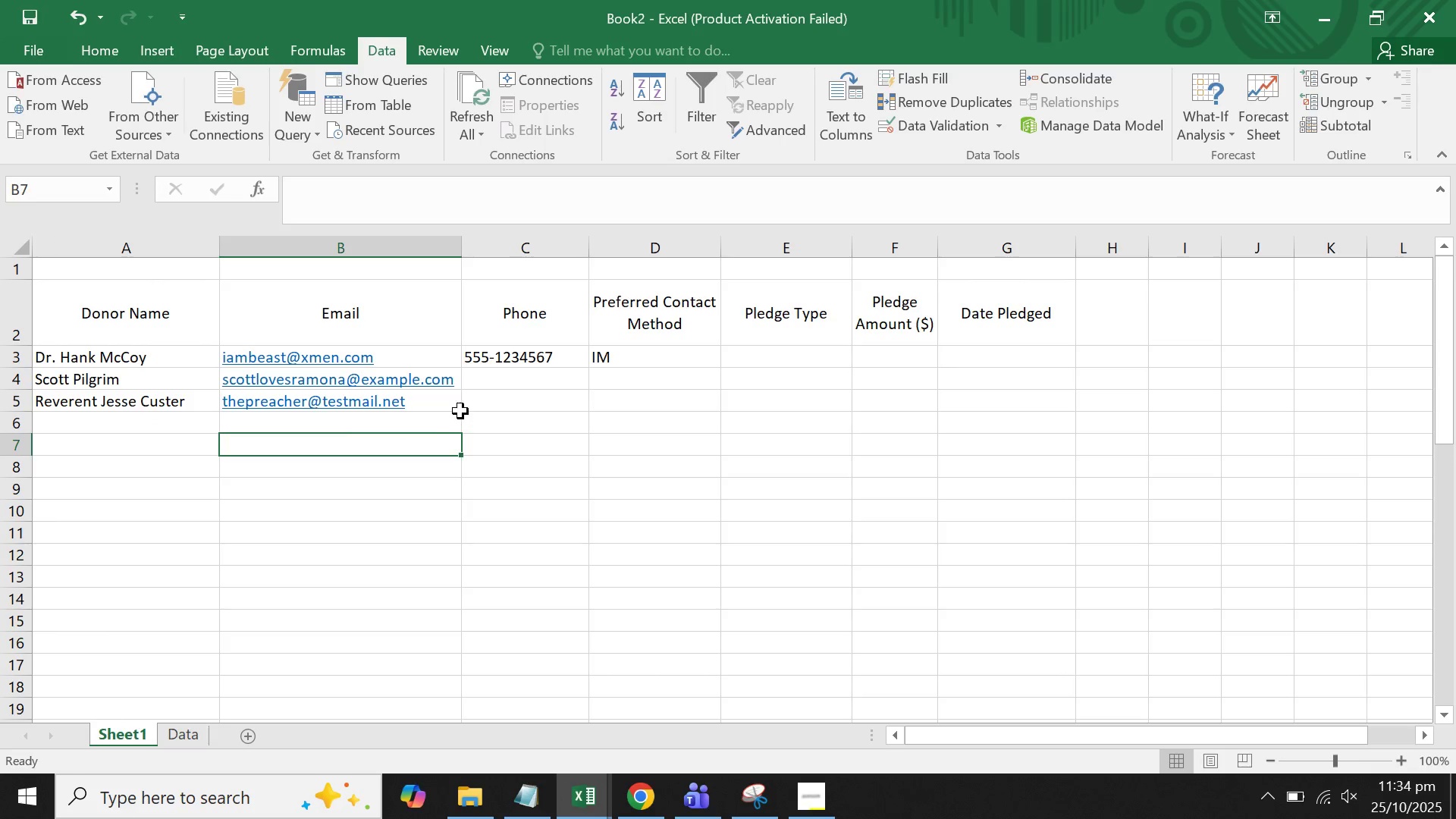 
triple_click([460, 410])
 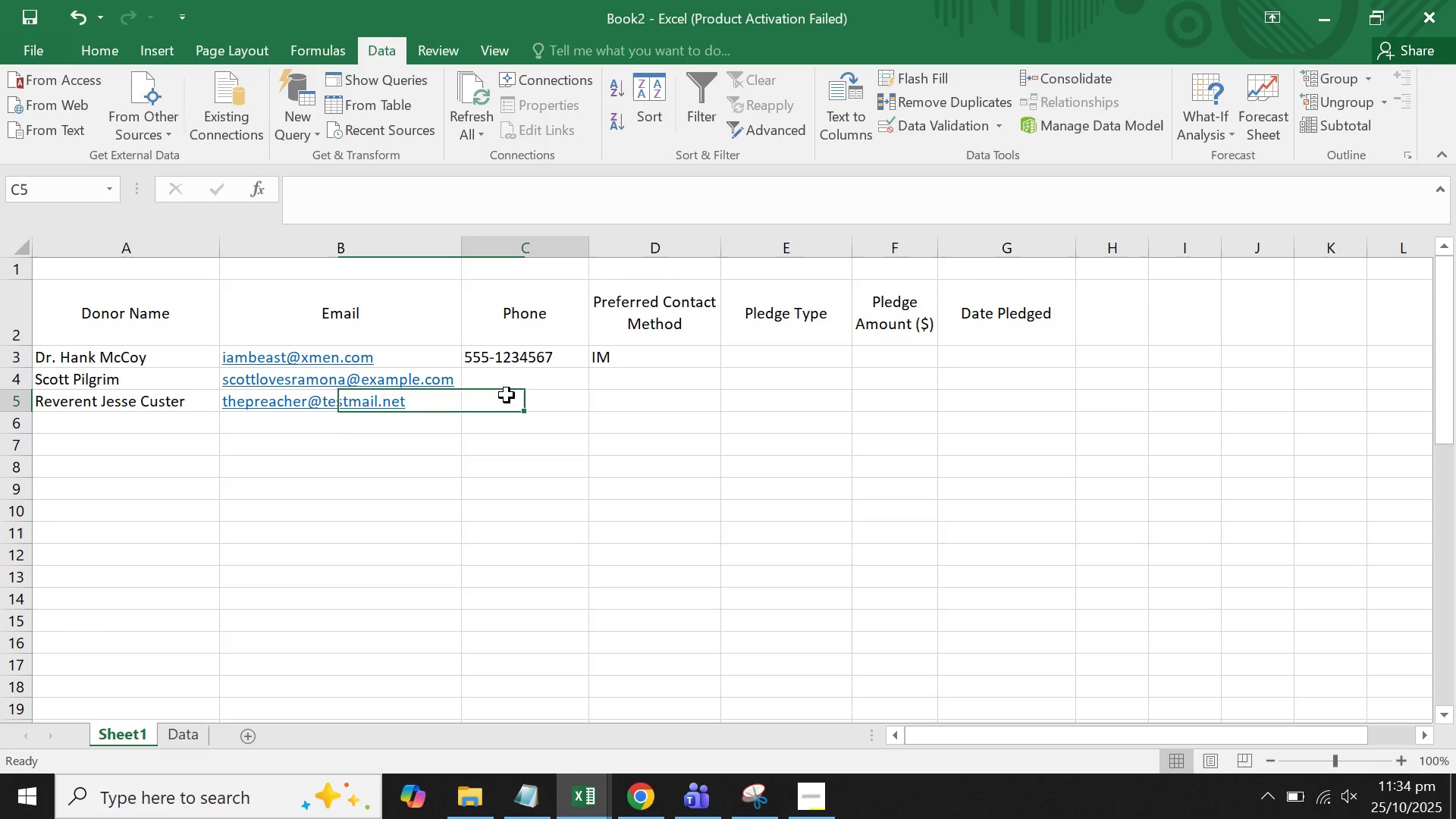 
left_click([507, 395])
 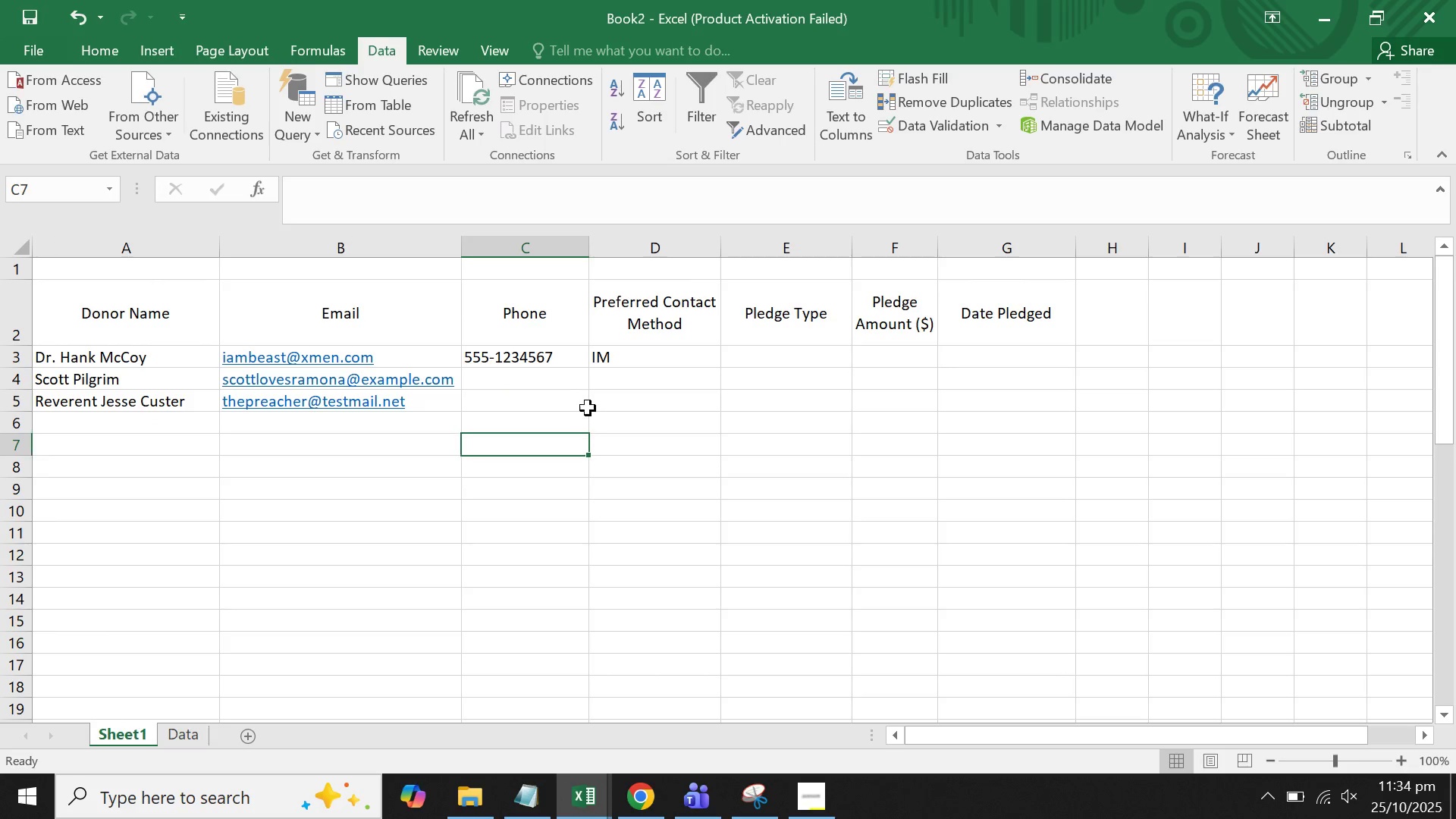 
double_click([588, 407])
 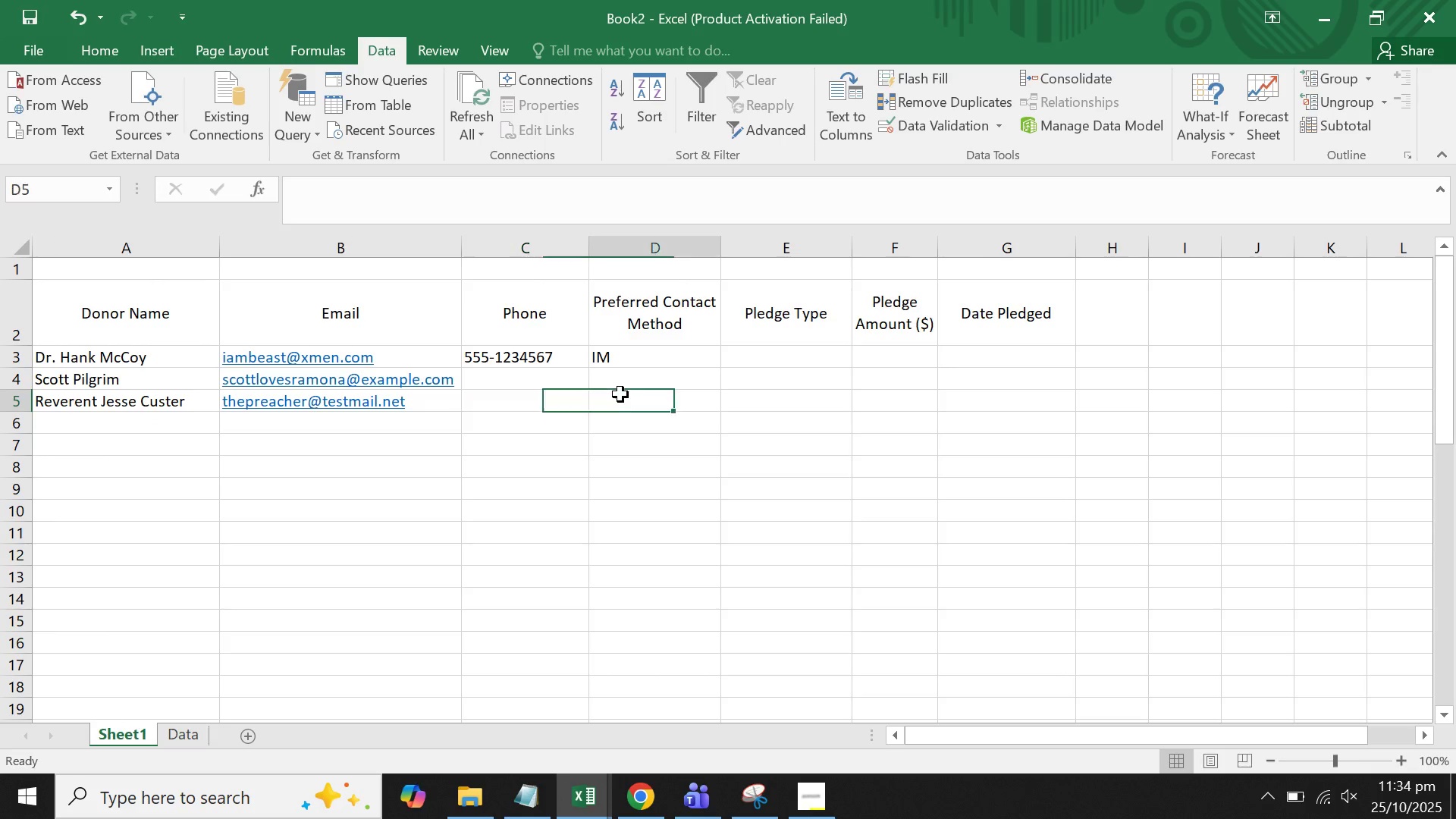 
triple_click([620, 394])
 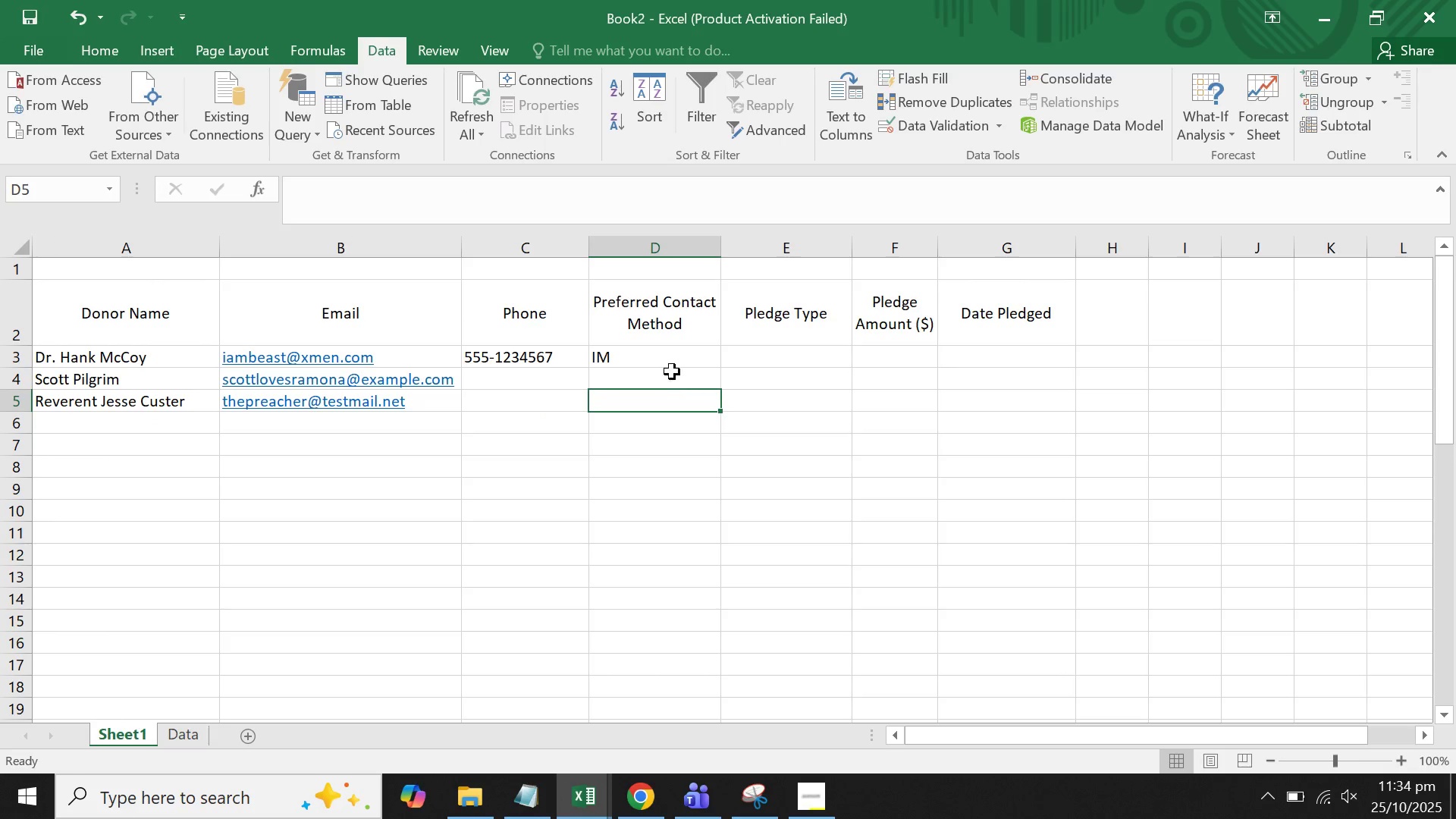 
left_click([667, 363])
 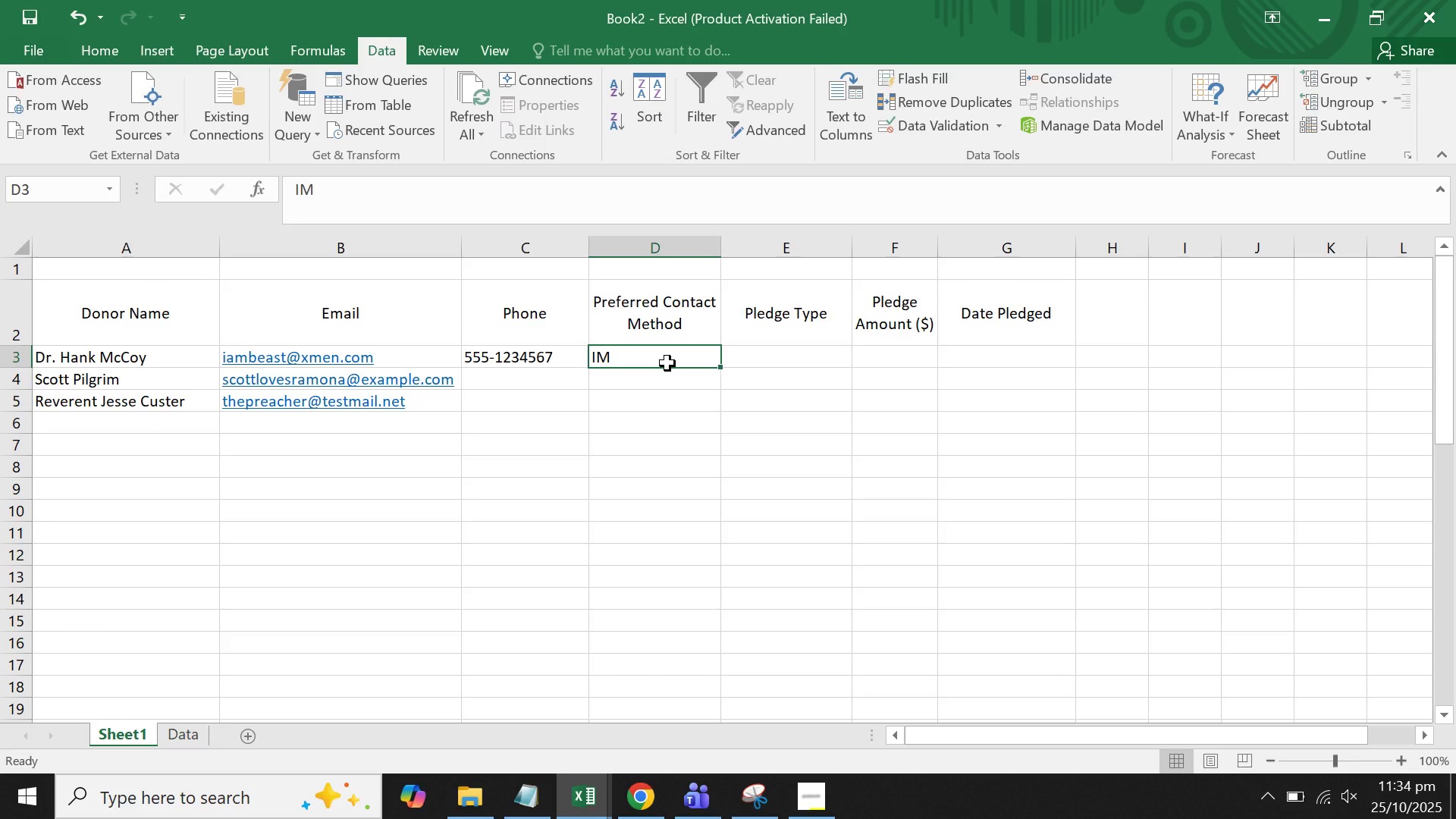 
key(Backspace)
 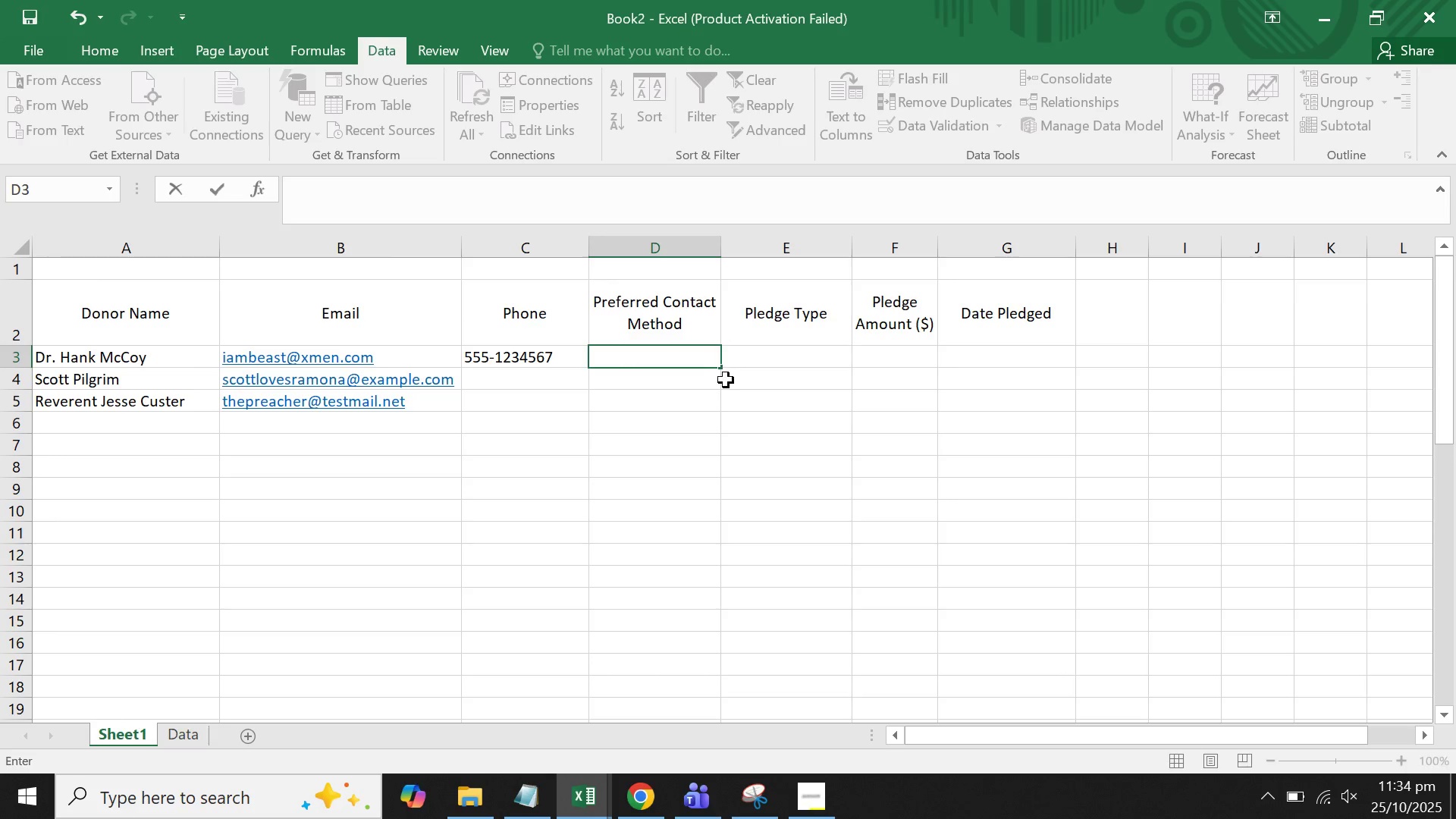 
double_click([671, 362])
 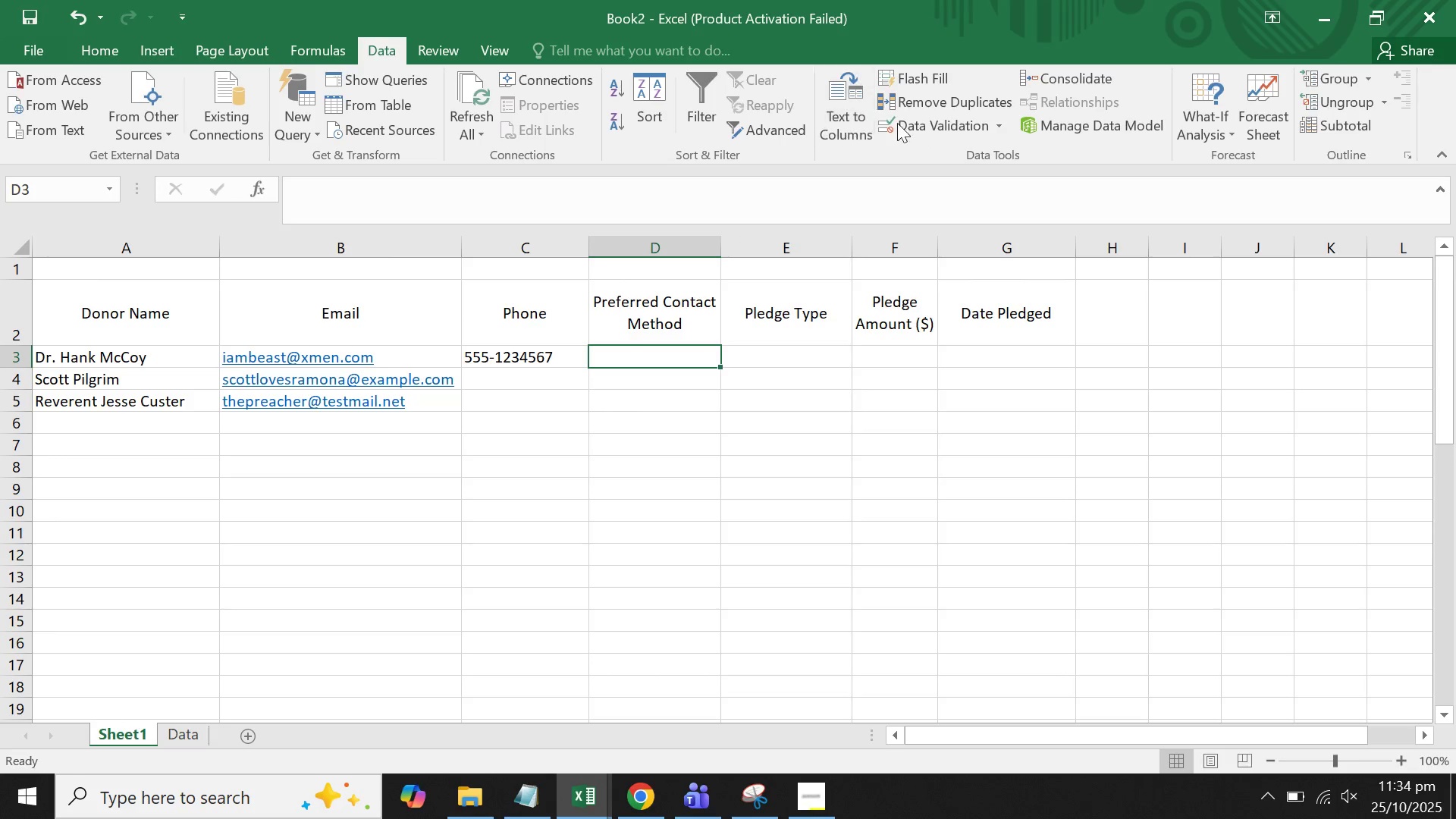 
left_click([915, 118])
 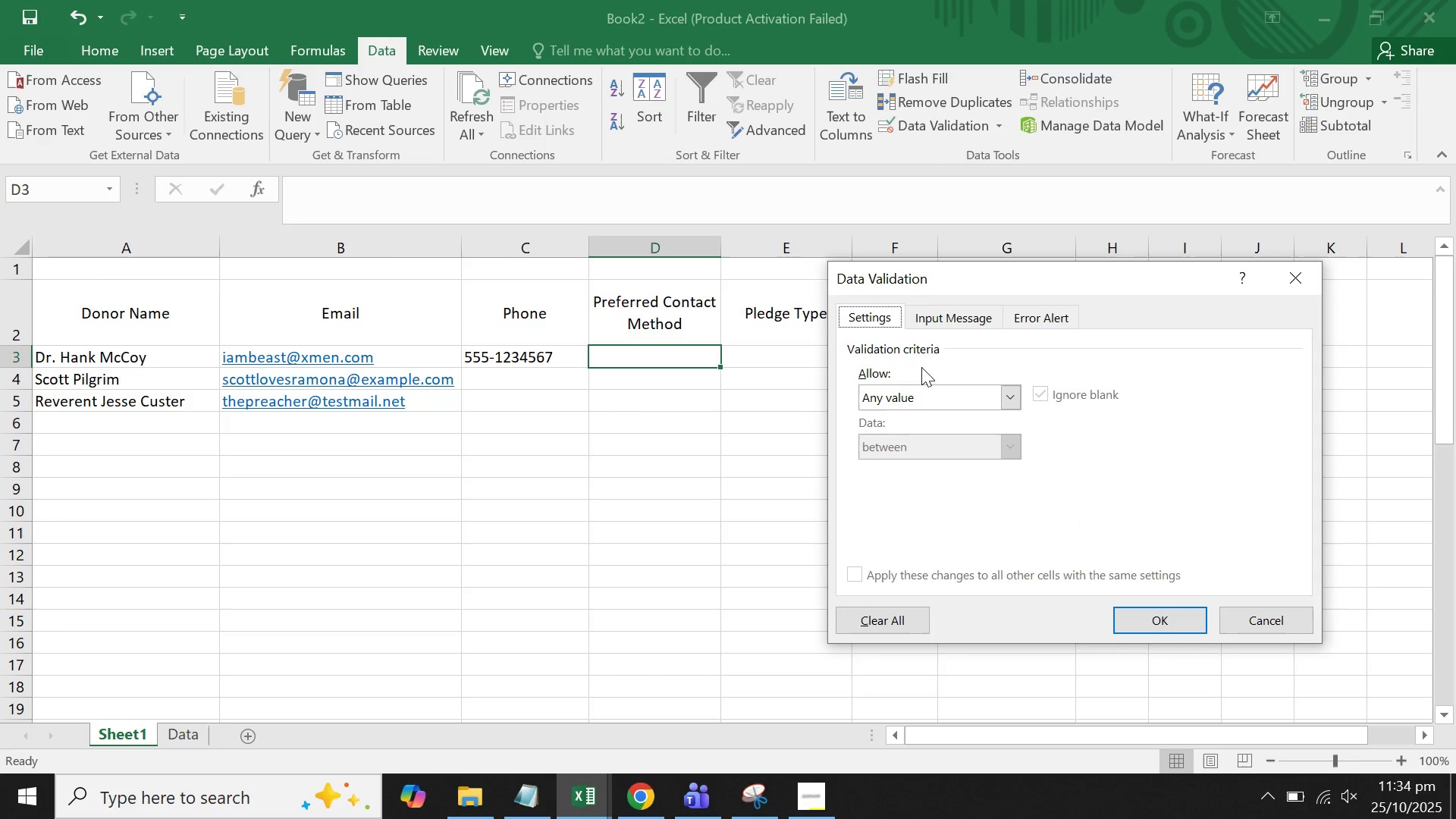 
left_click([919, 394])
 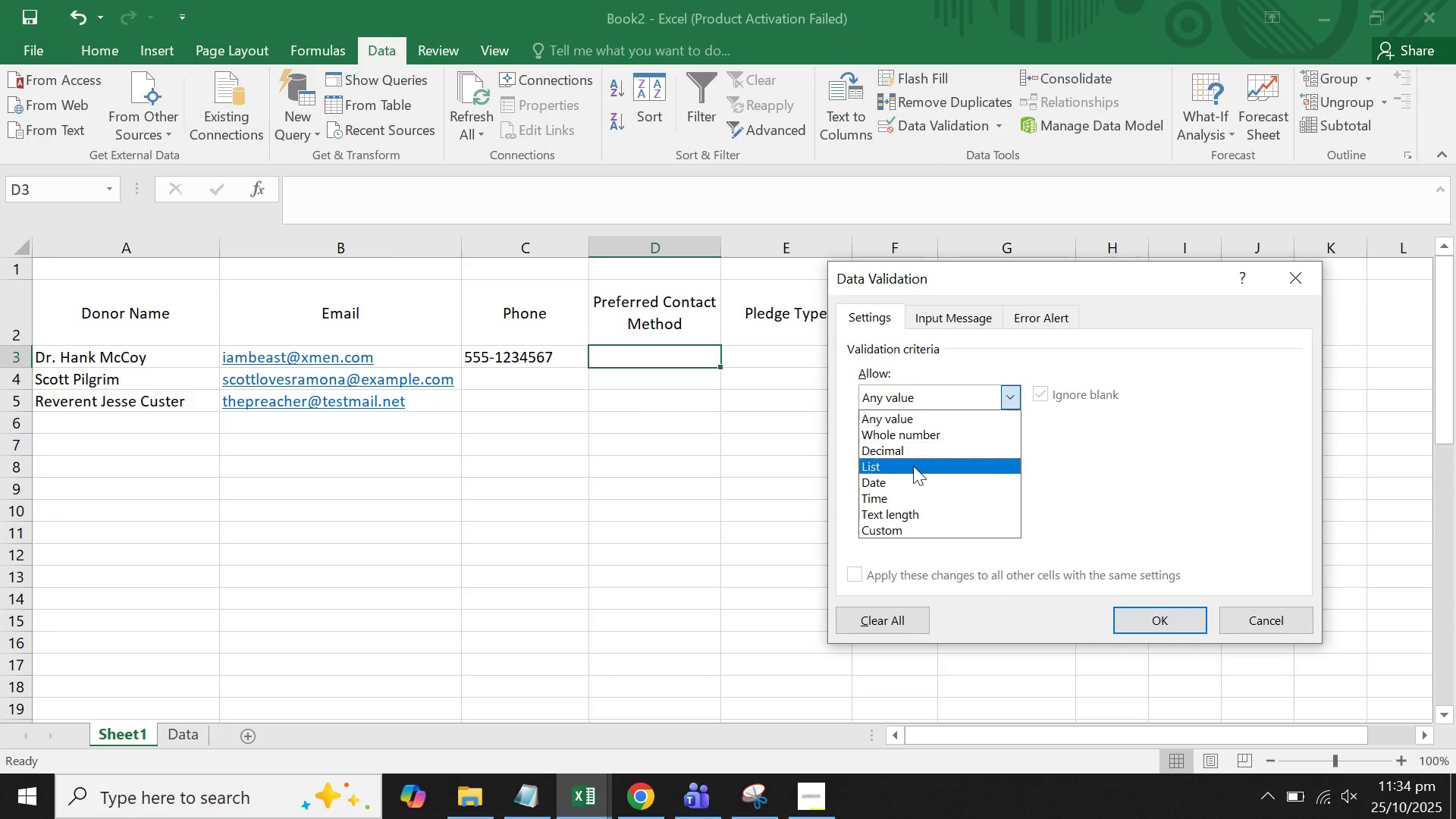 
left_click([912, 469])
 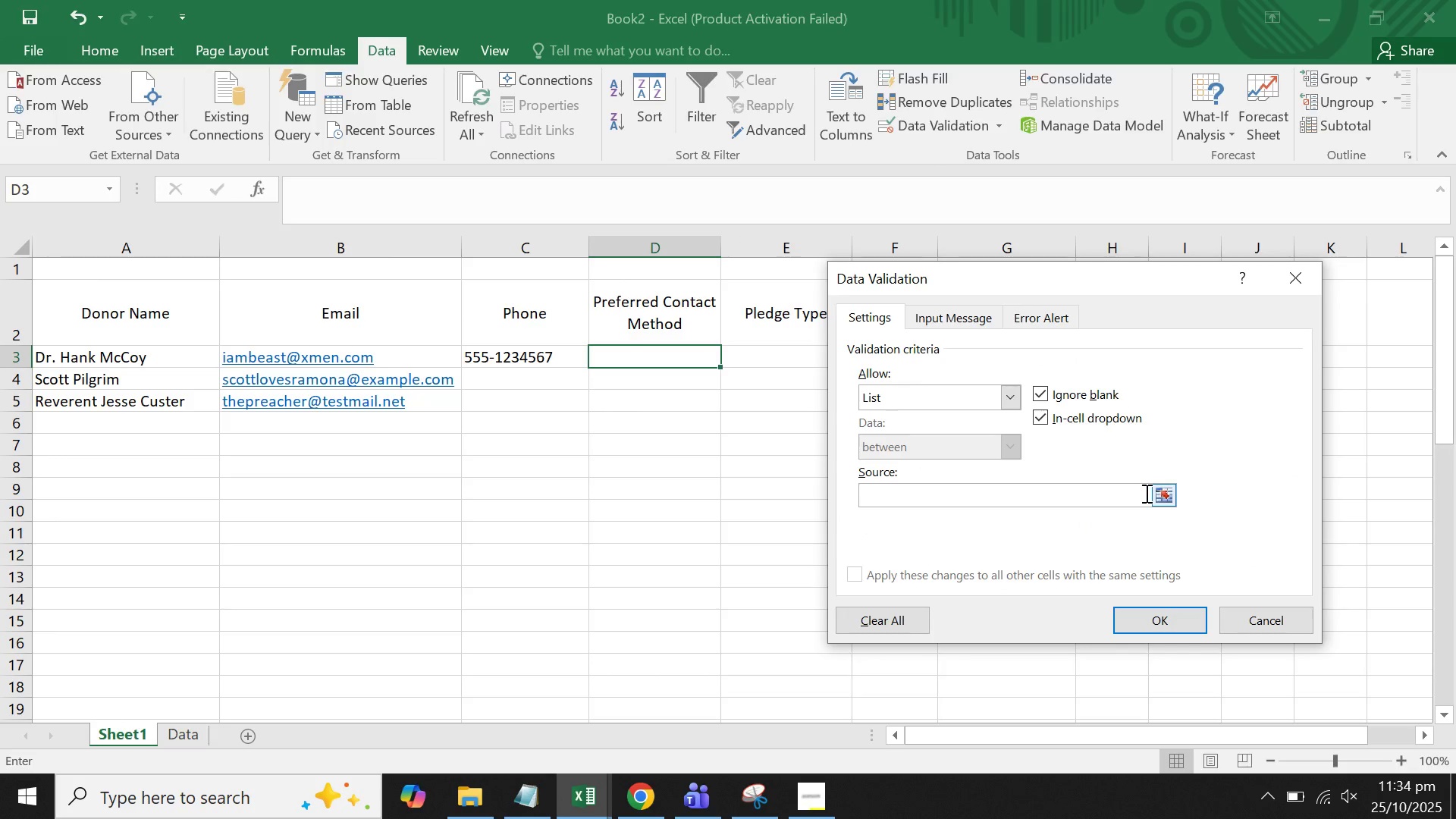 
double_click([1163, 495])
 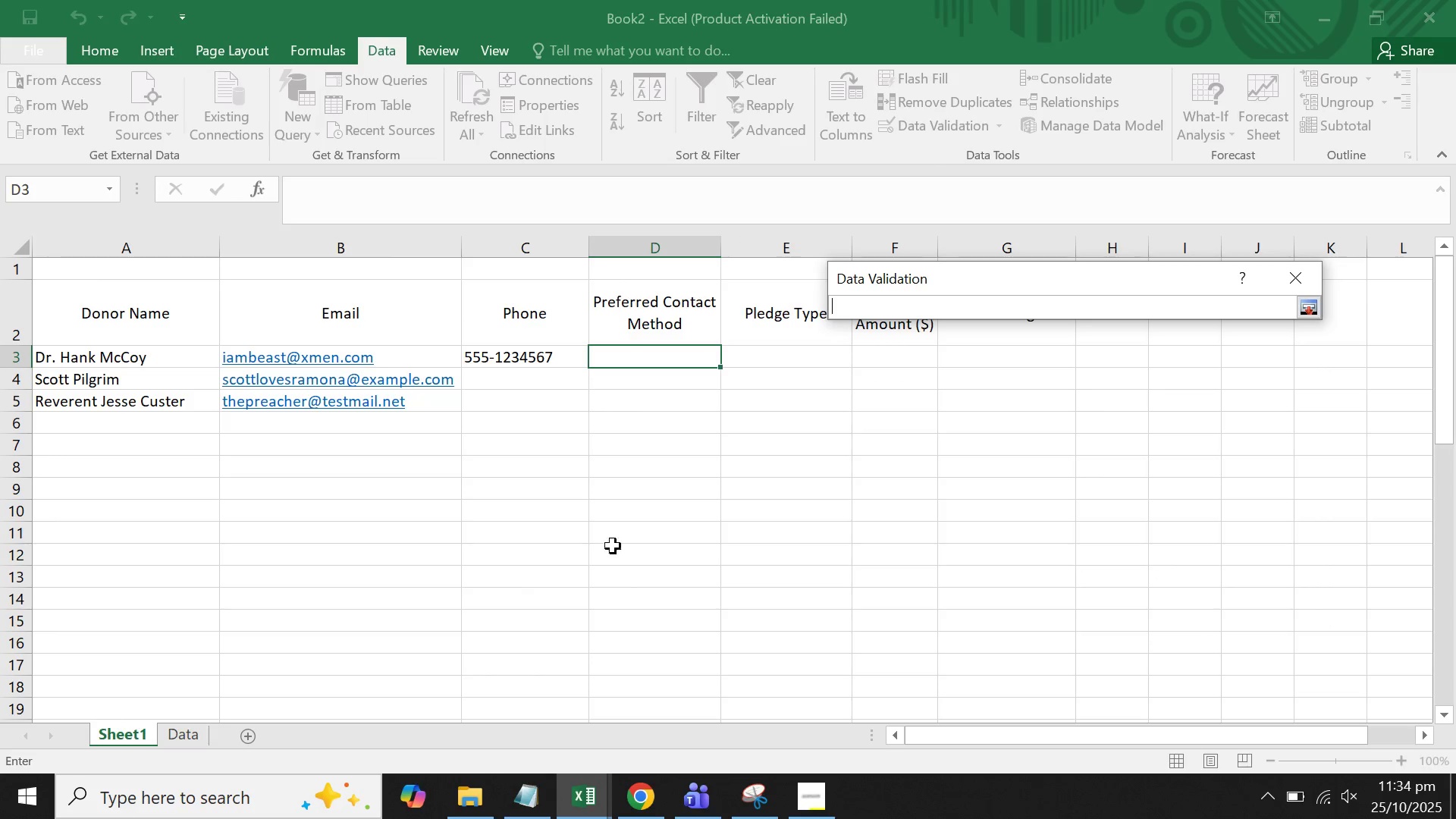 
left_click([192, 733])
 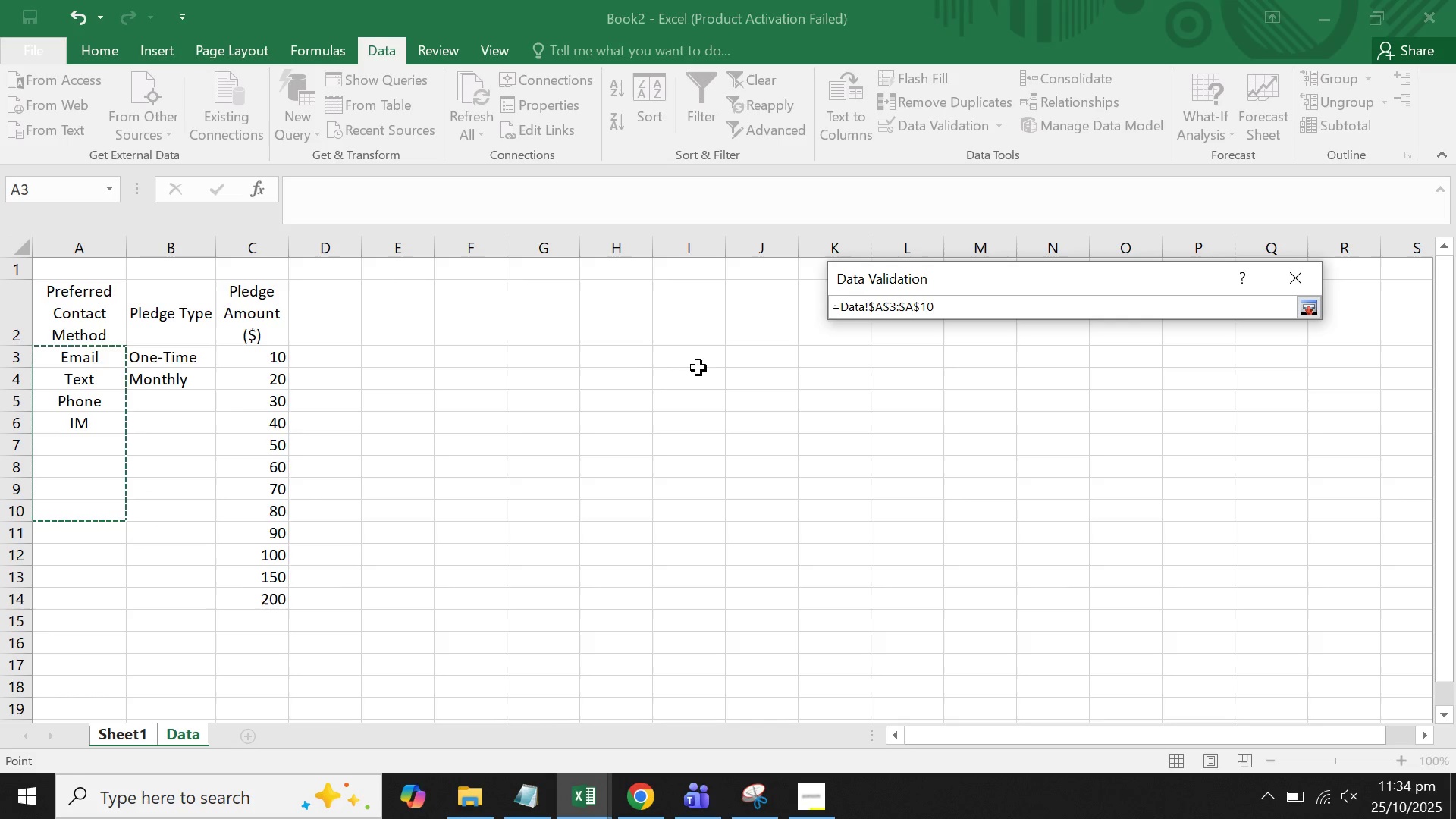 
wait(12.51)
 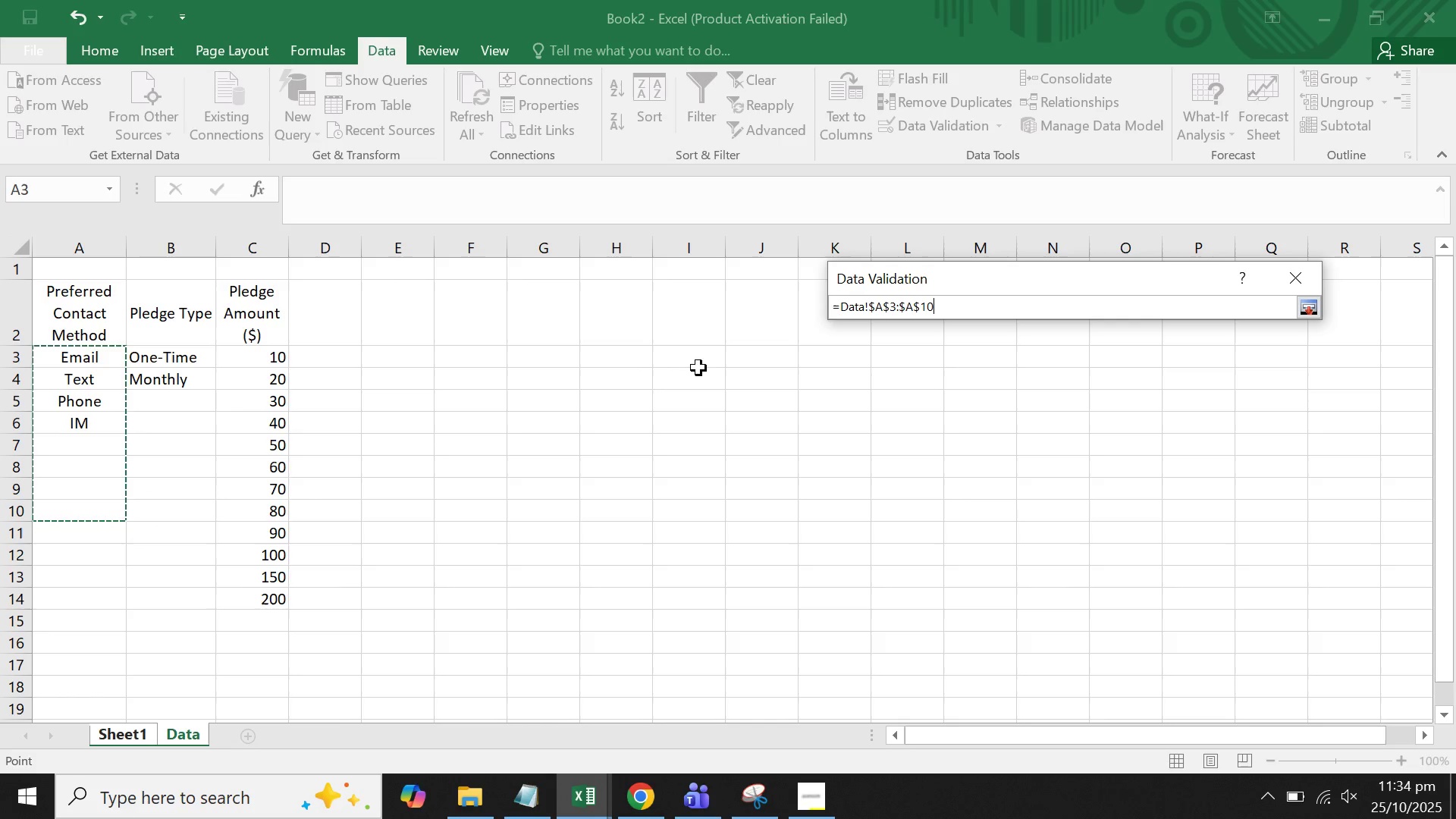 
key(Enter)
 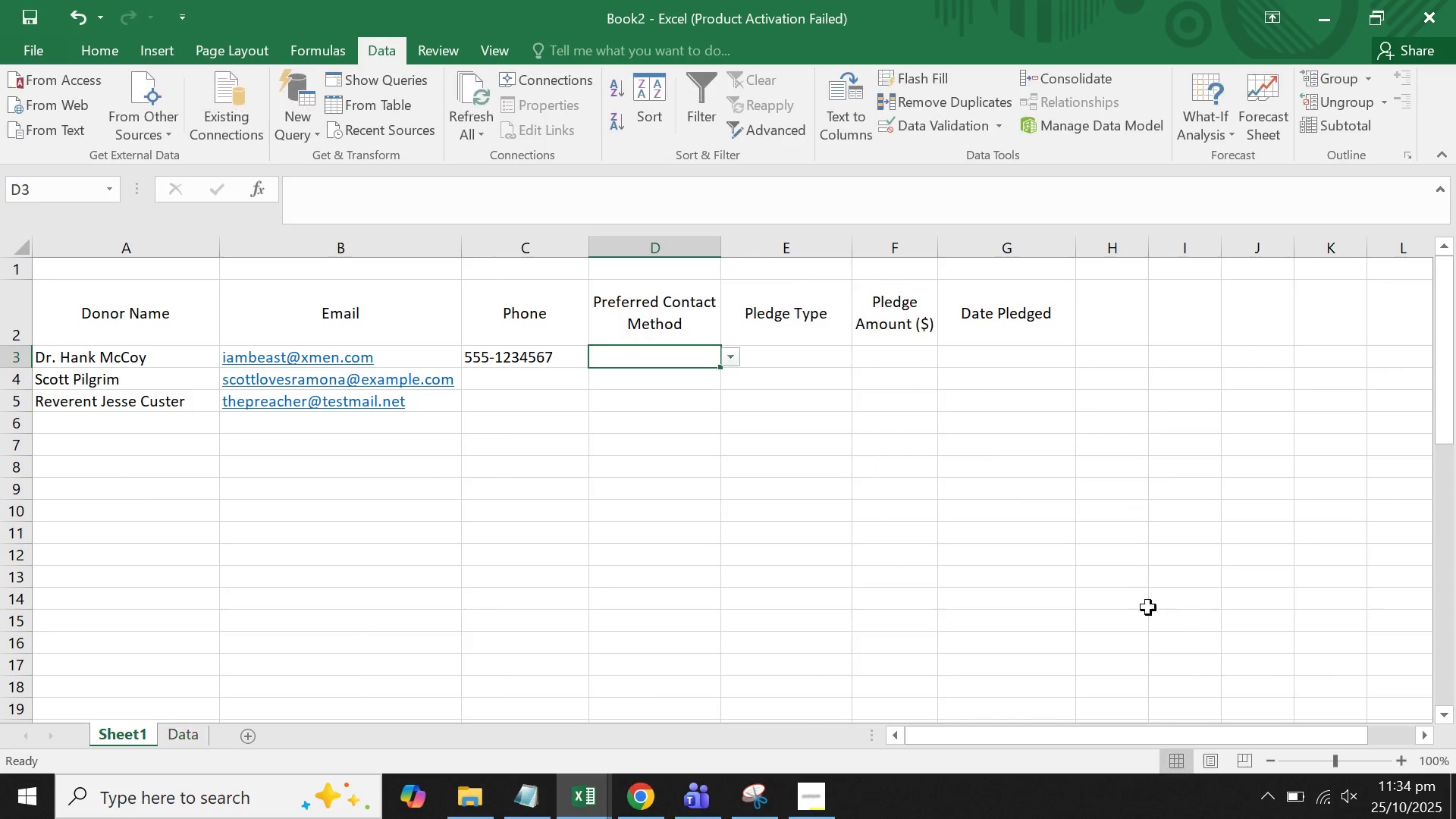 
wait(6.08)
 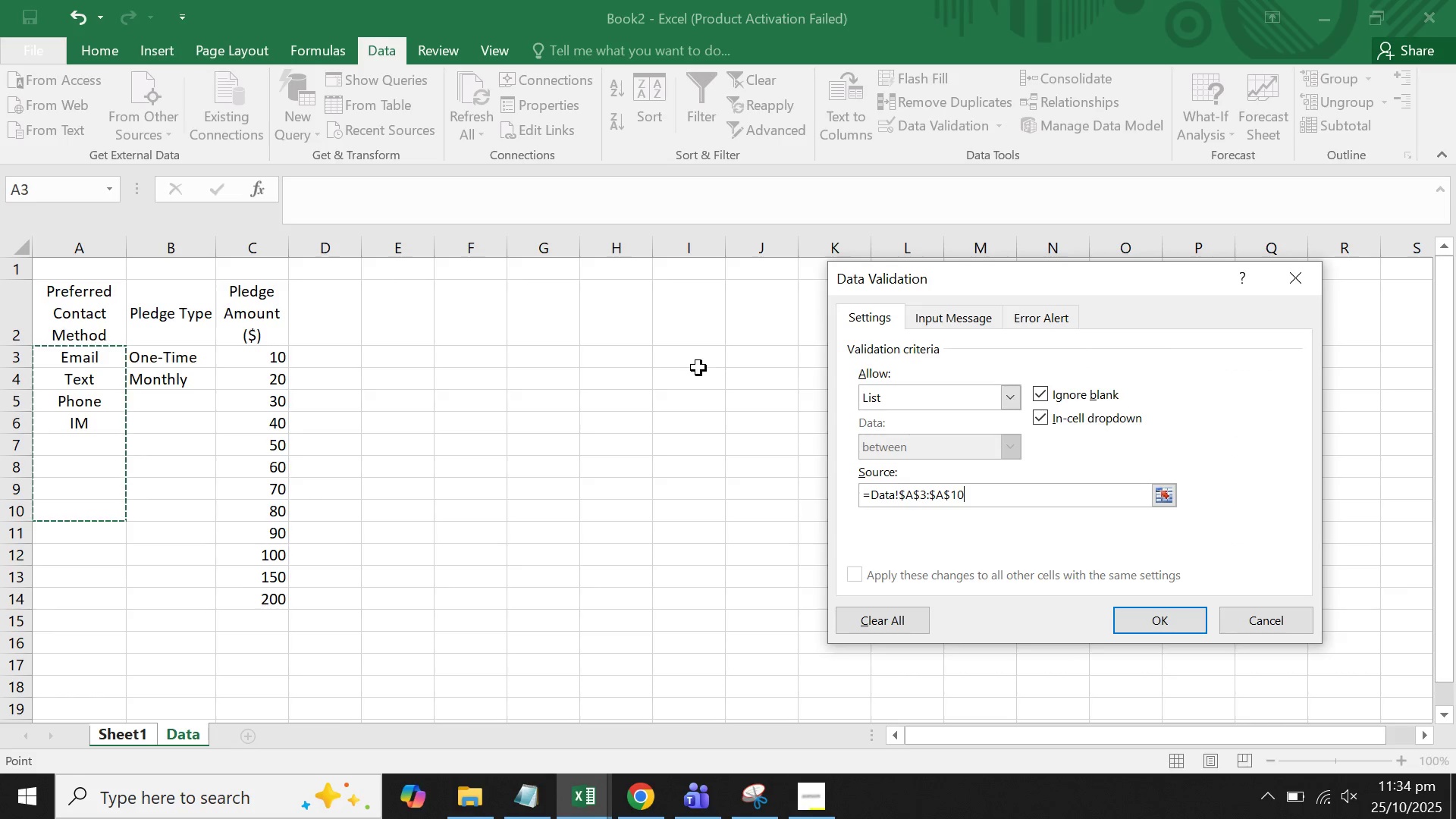 
left_click([730, 353])
 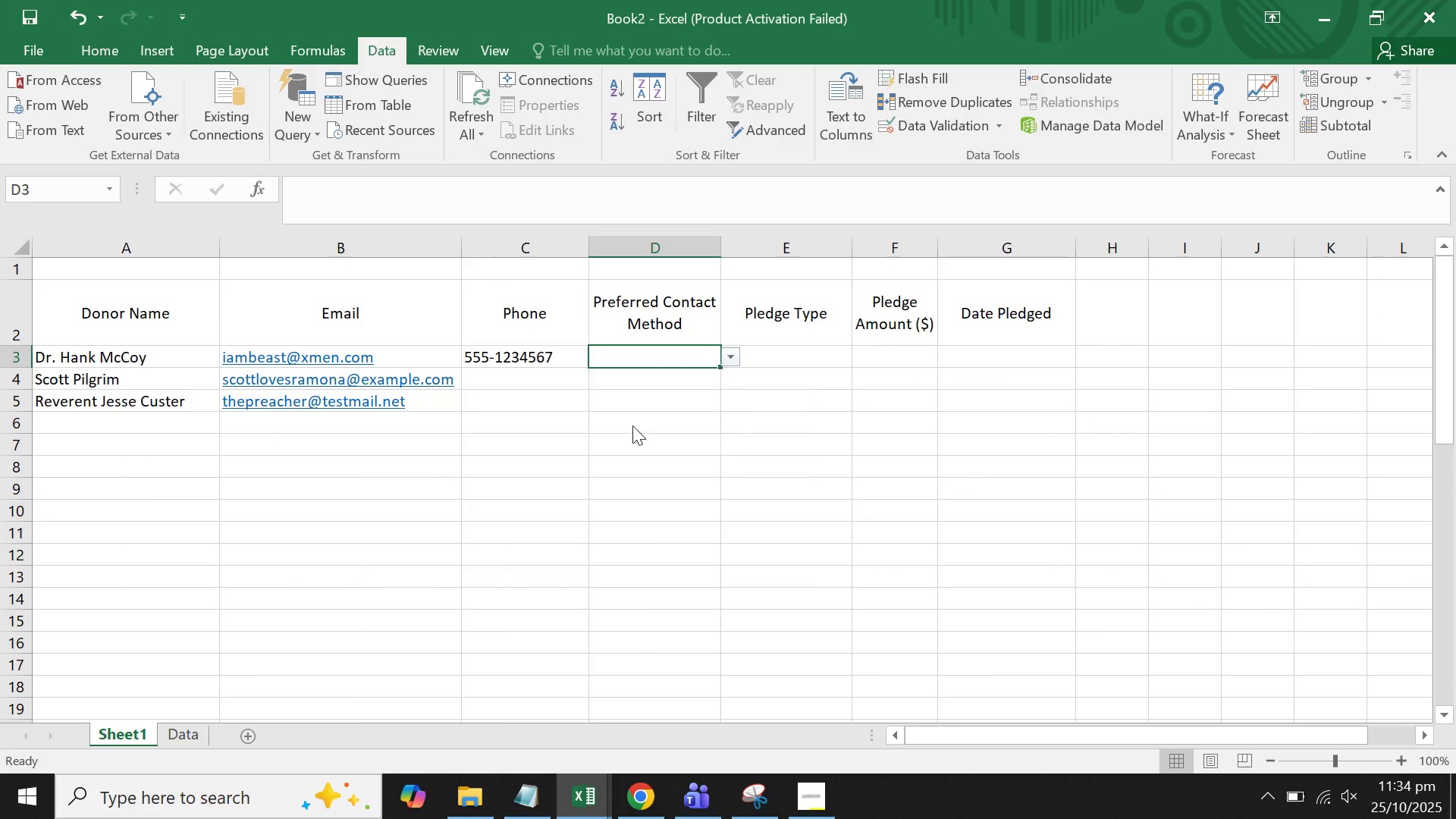 
double_click([744, 401])
 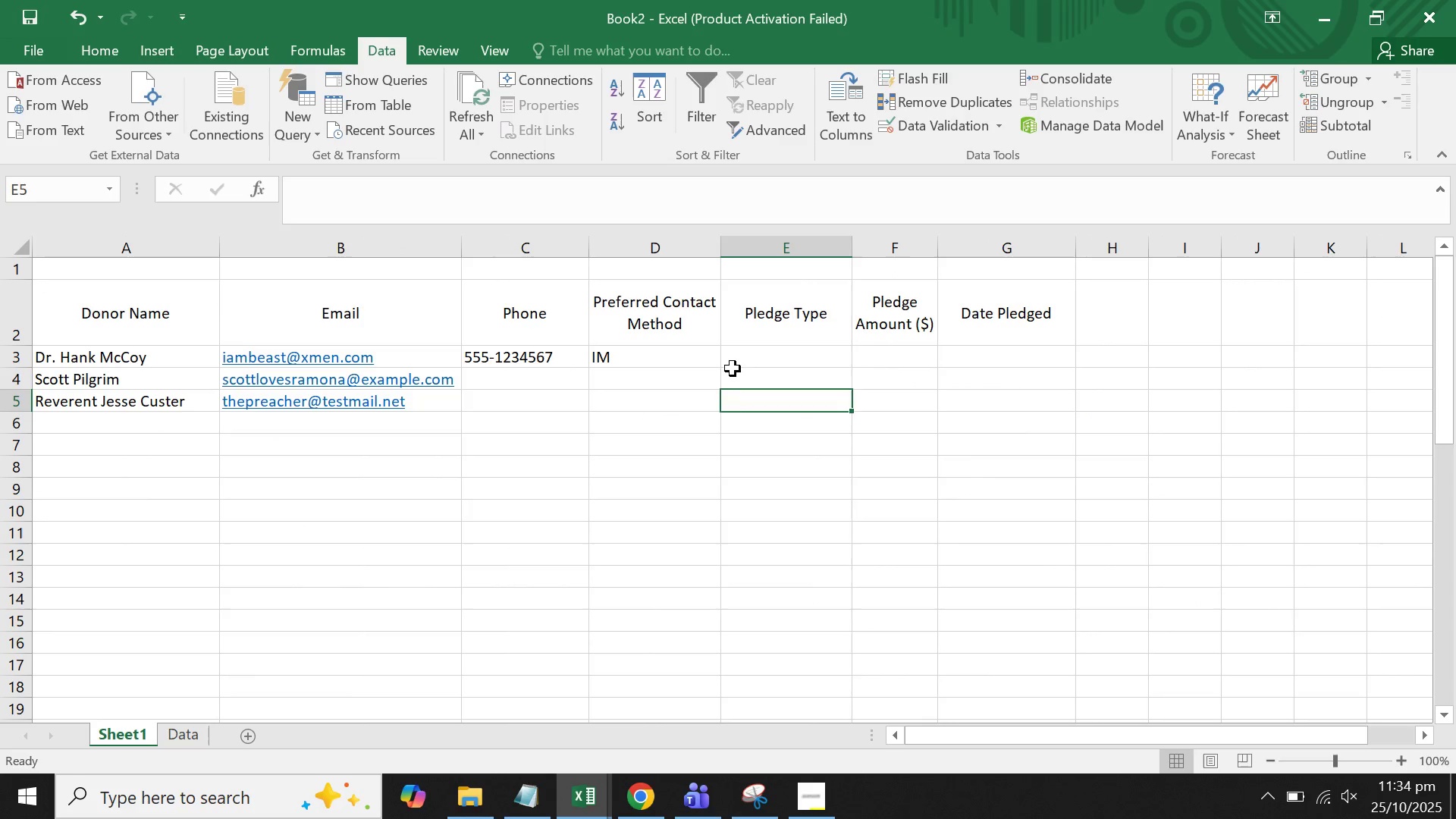 
triple_click([733, 369])
 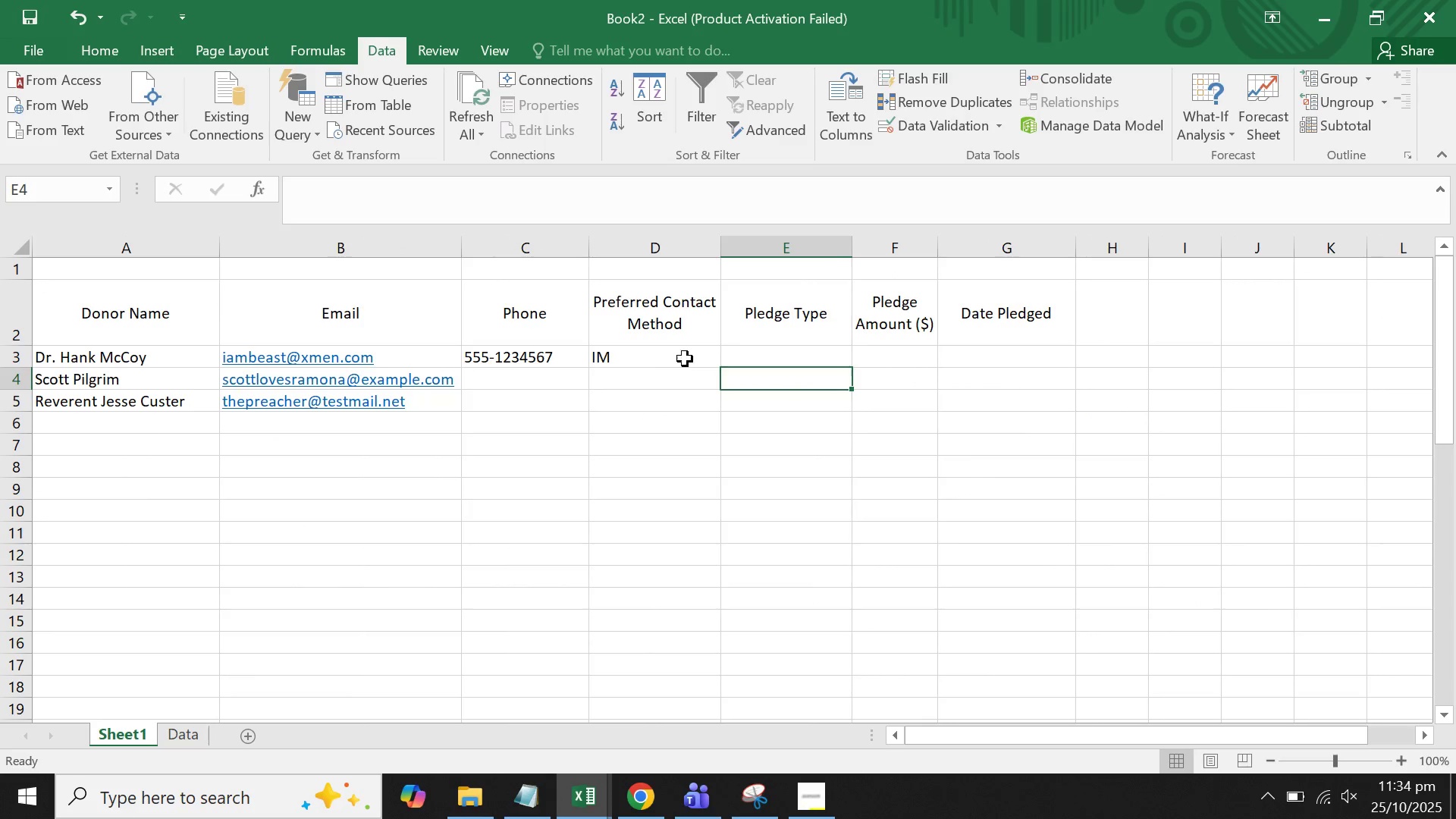 
triple_click([685, 359])
 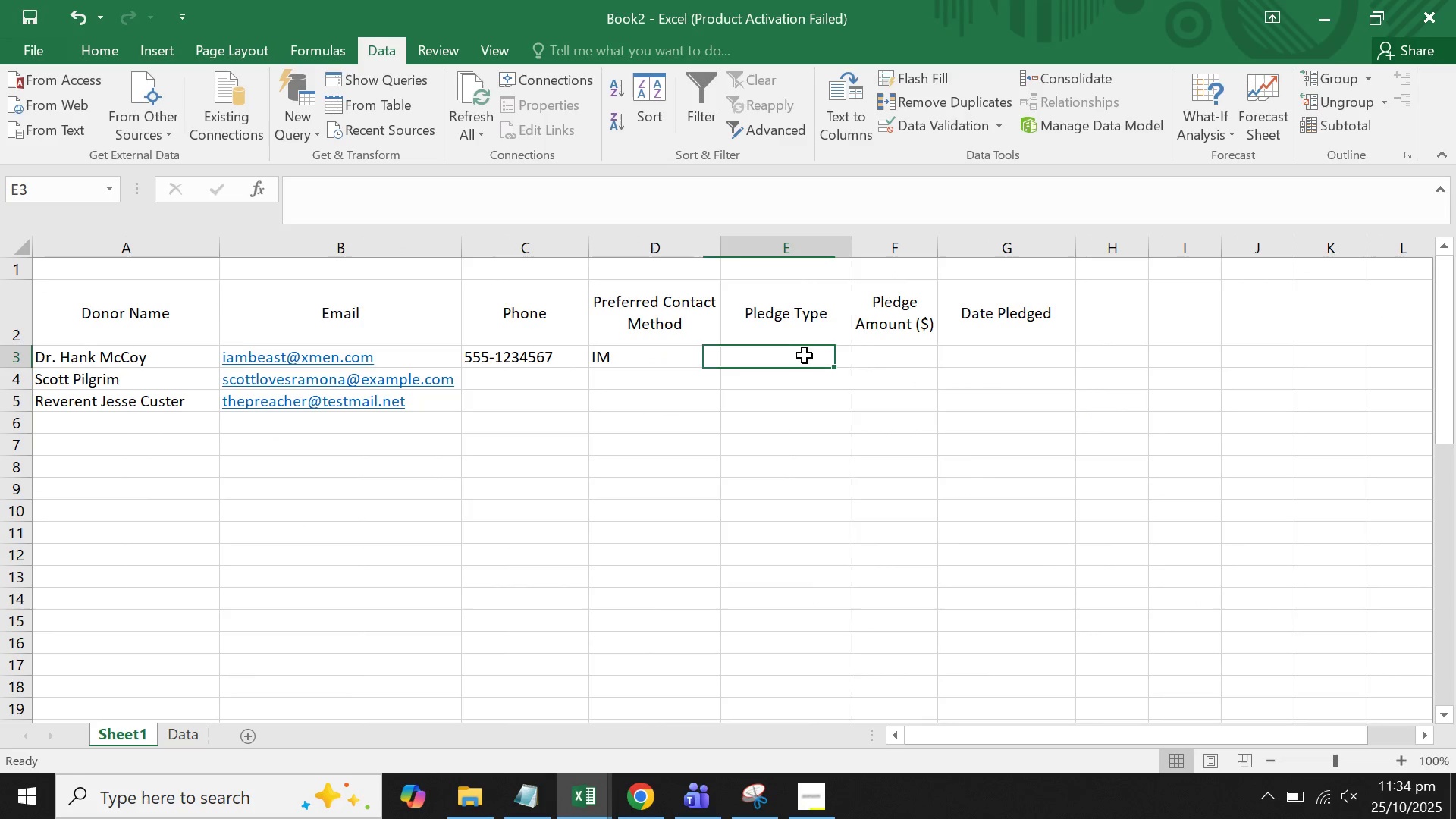 
triple_click([805, 356])
 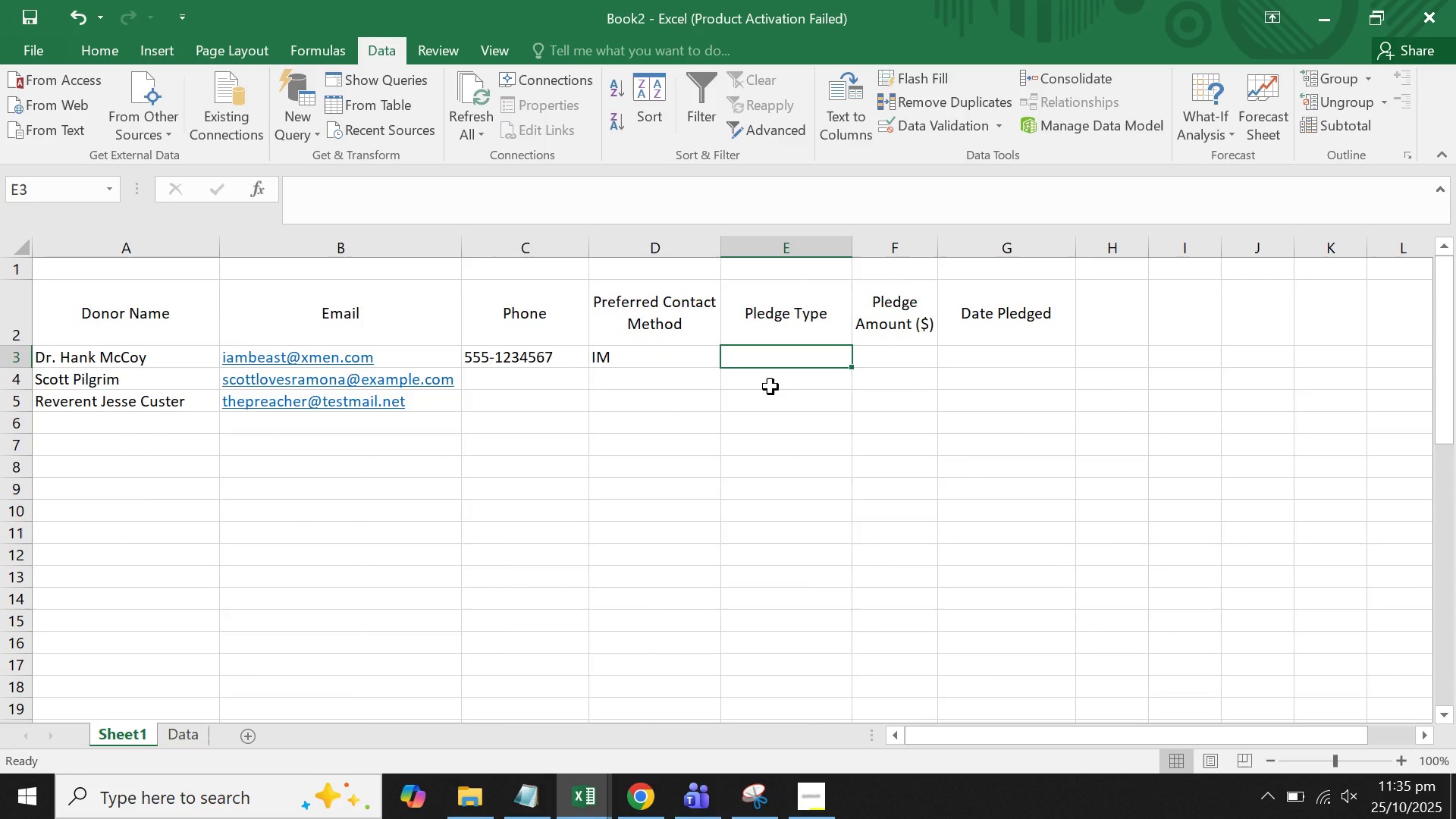 
wait(7.37)
 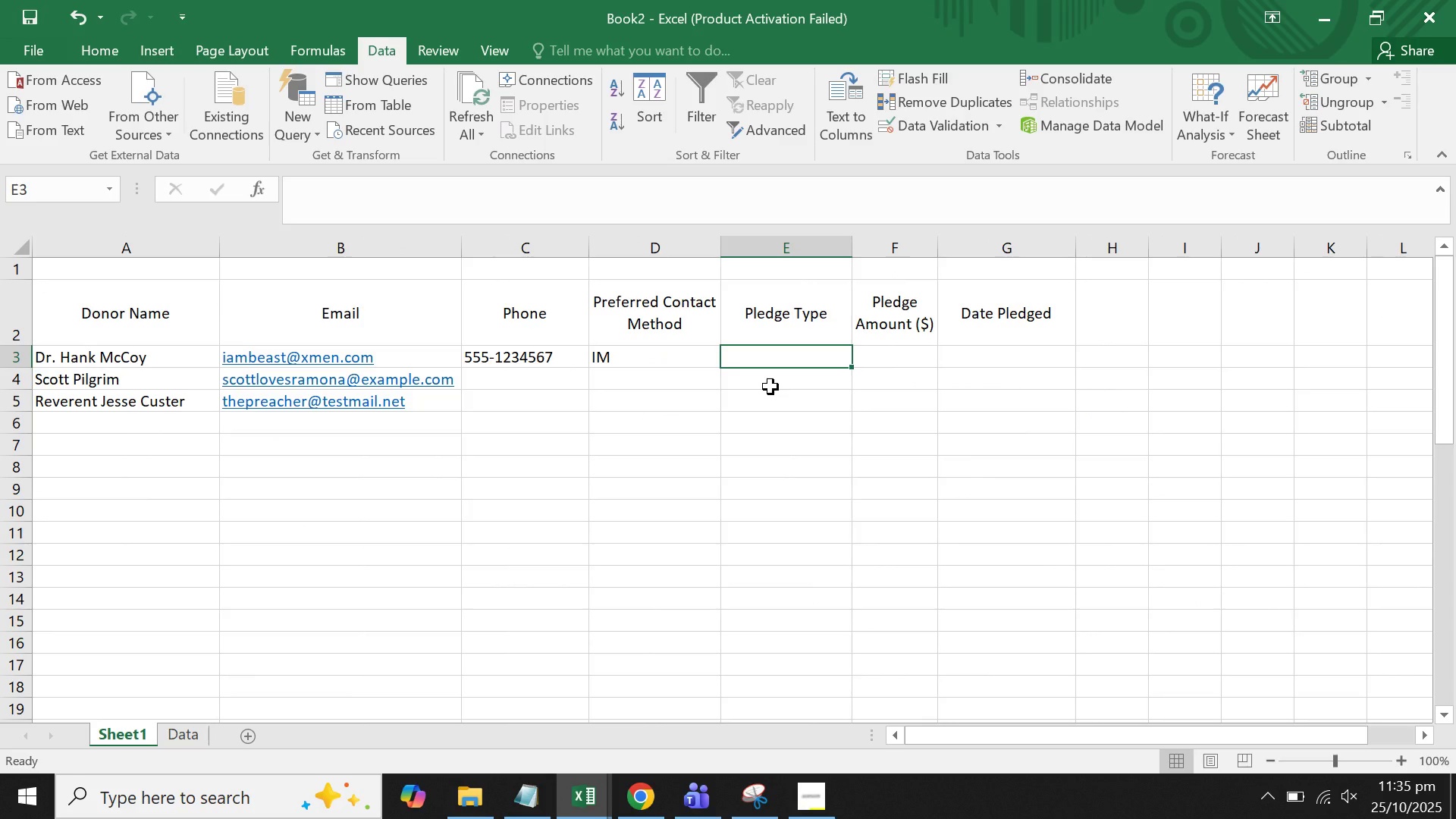 
double_click([157, 408])
 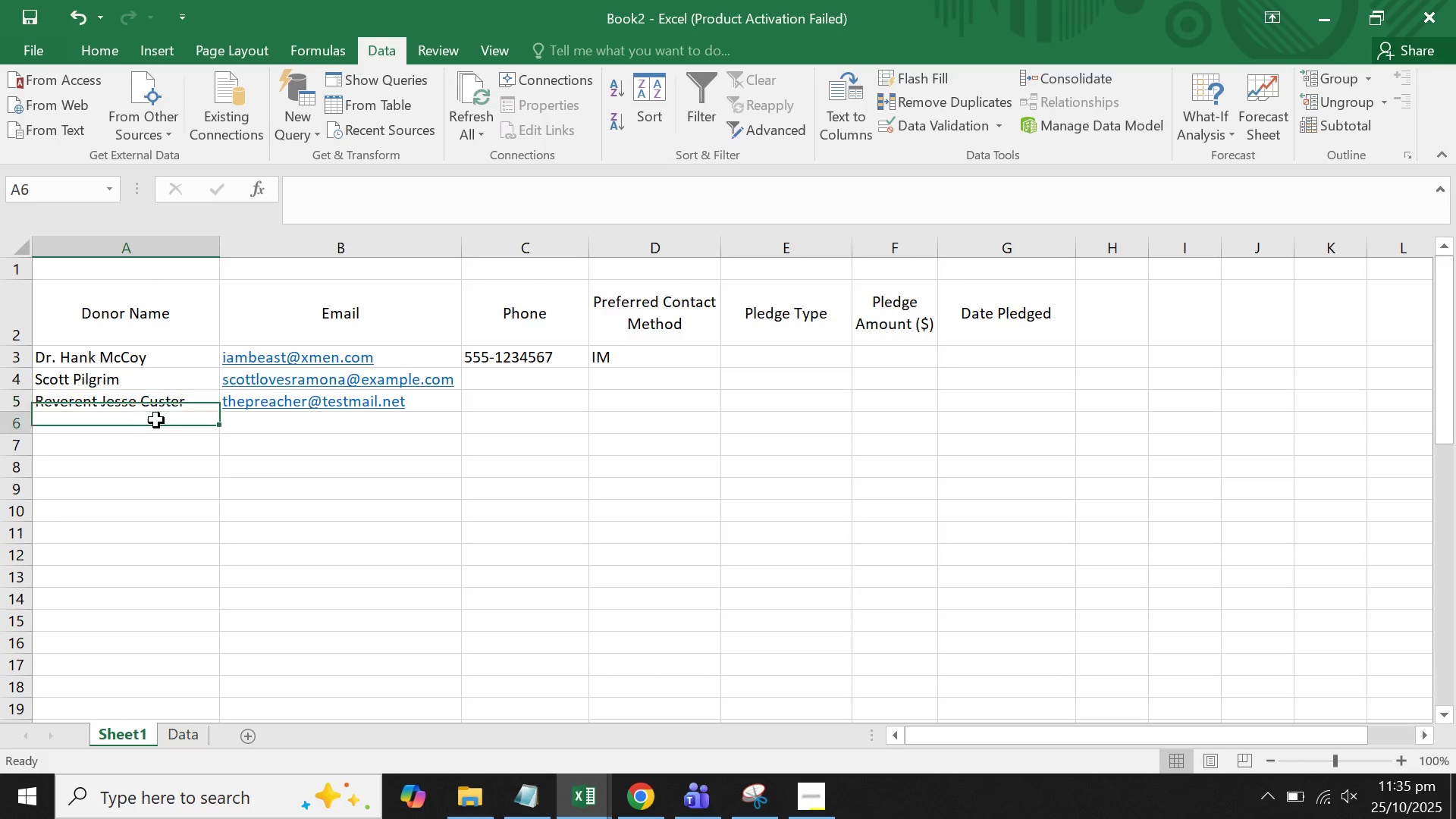 
triple_click([156, 420])
 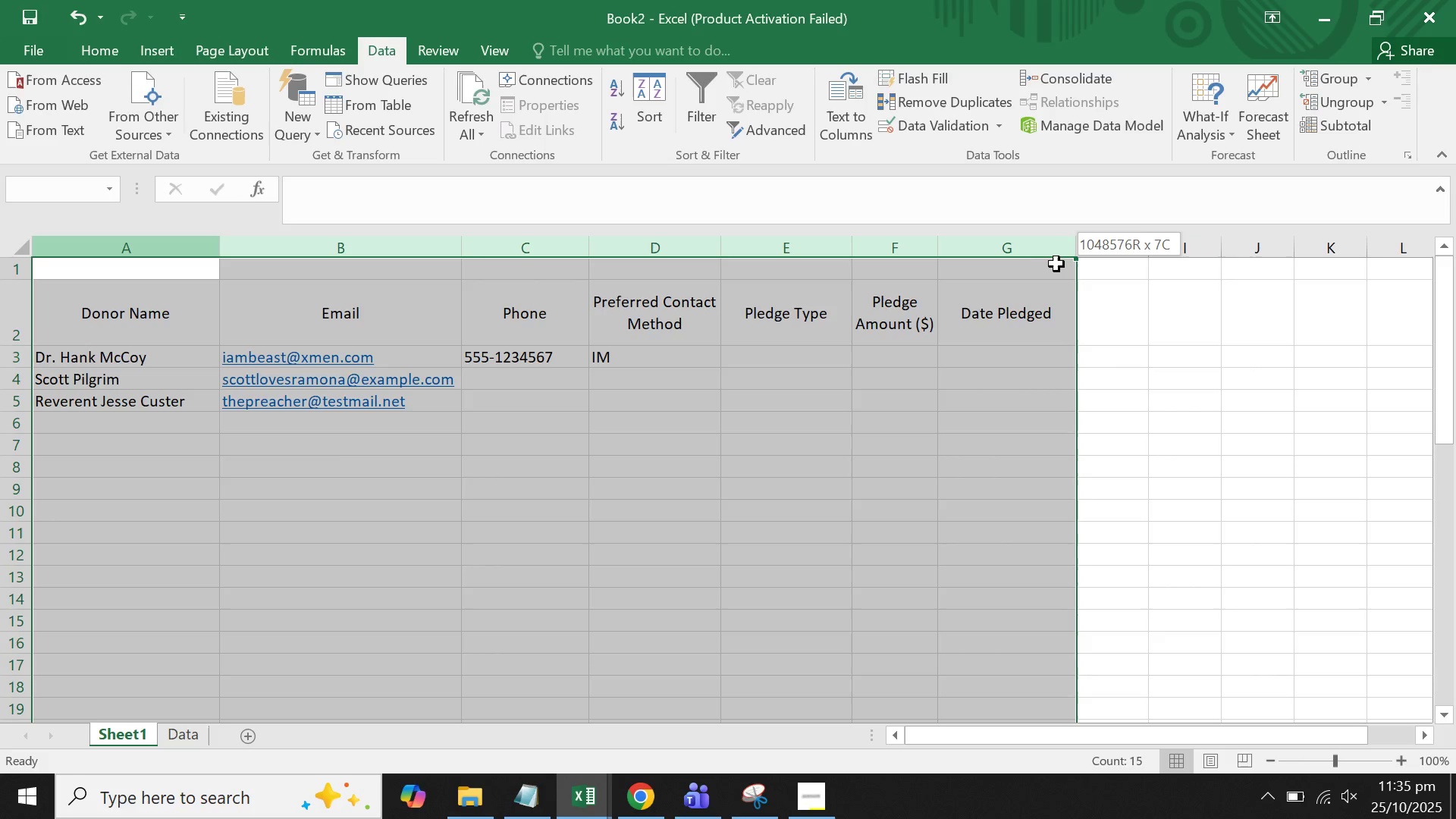 
wait(6.08)
 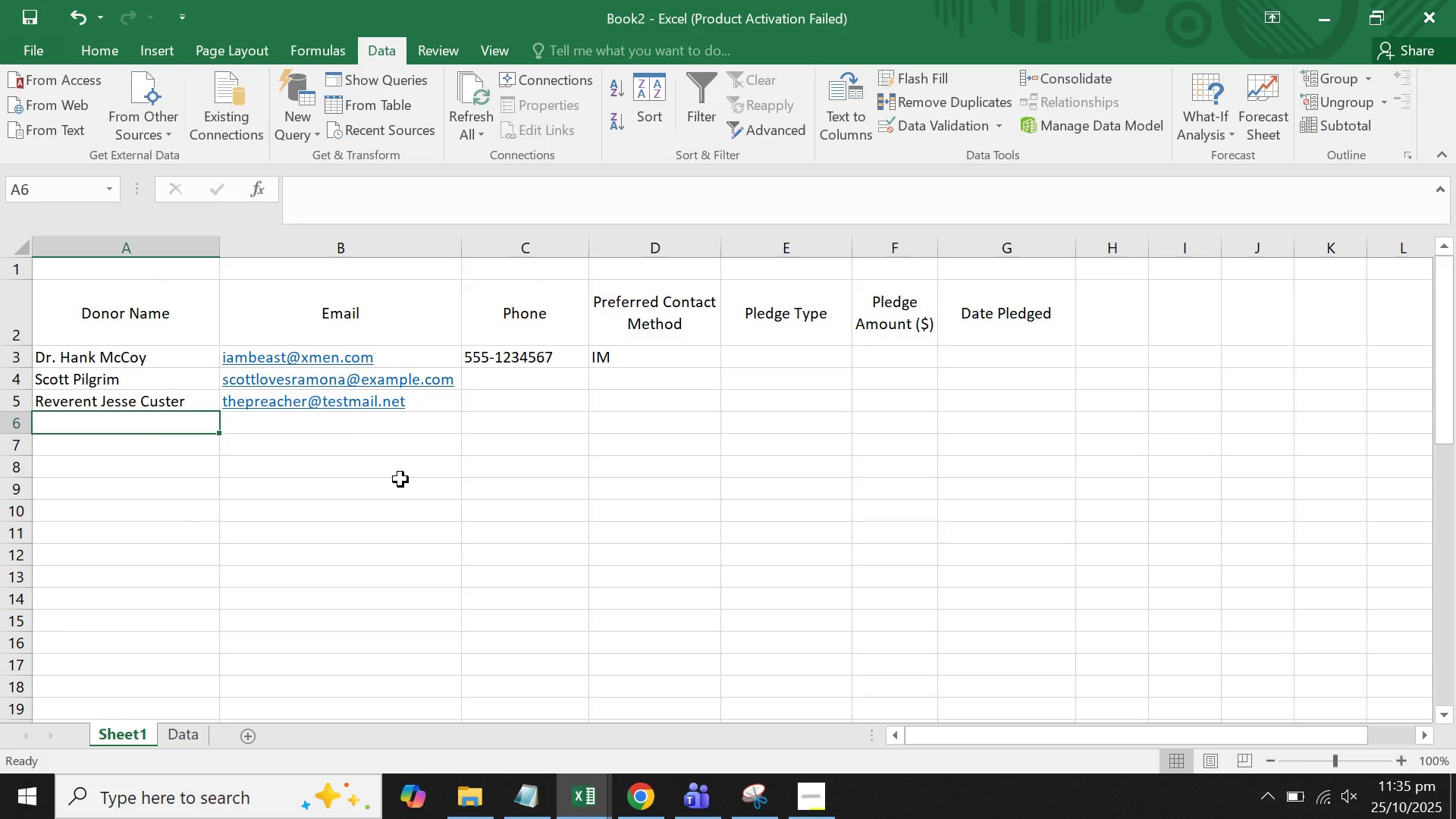 
double_click([671, 441])
 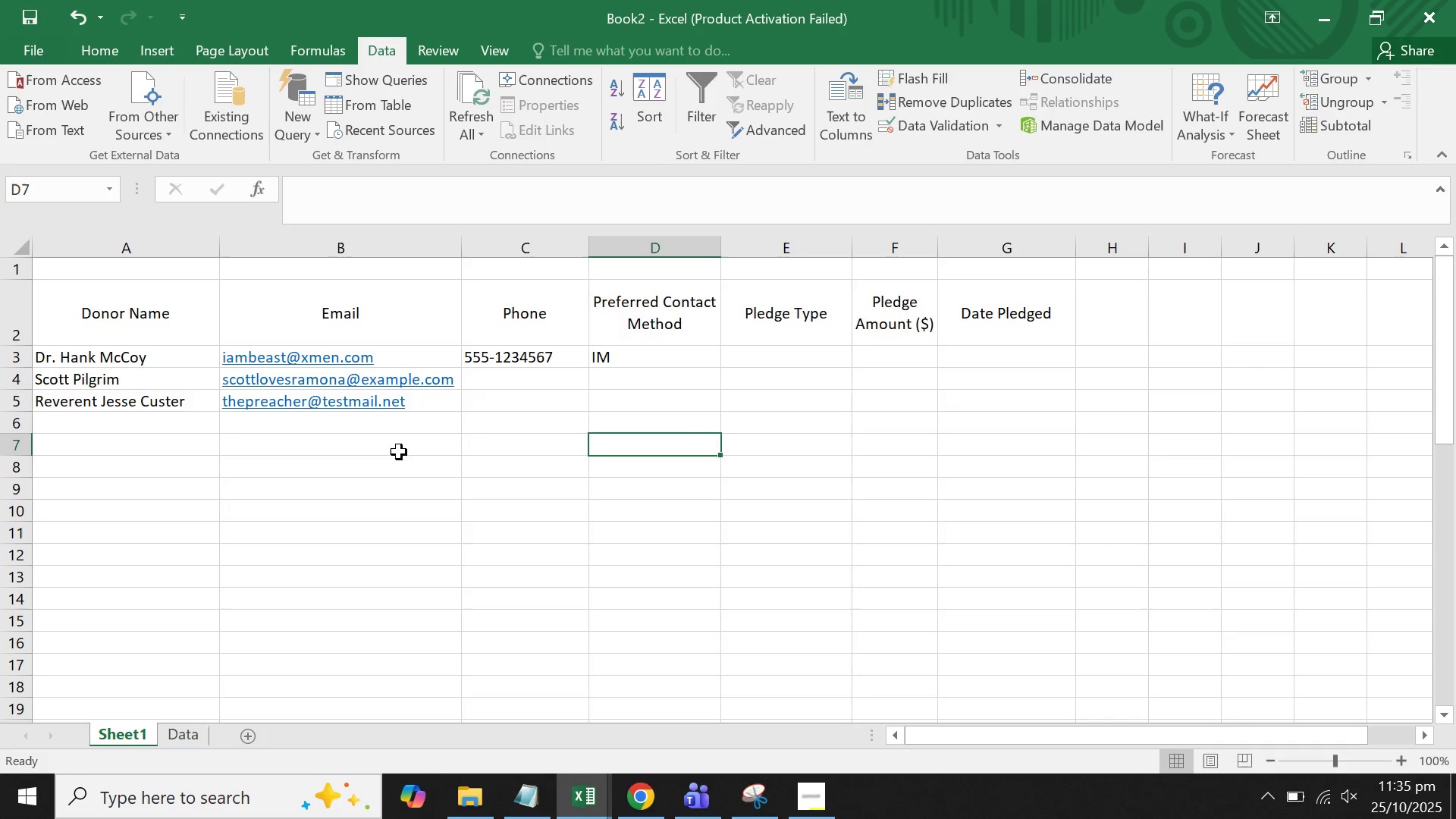 
triple_click([398, 452])
 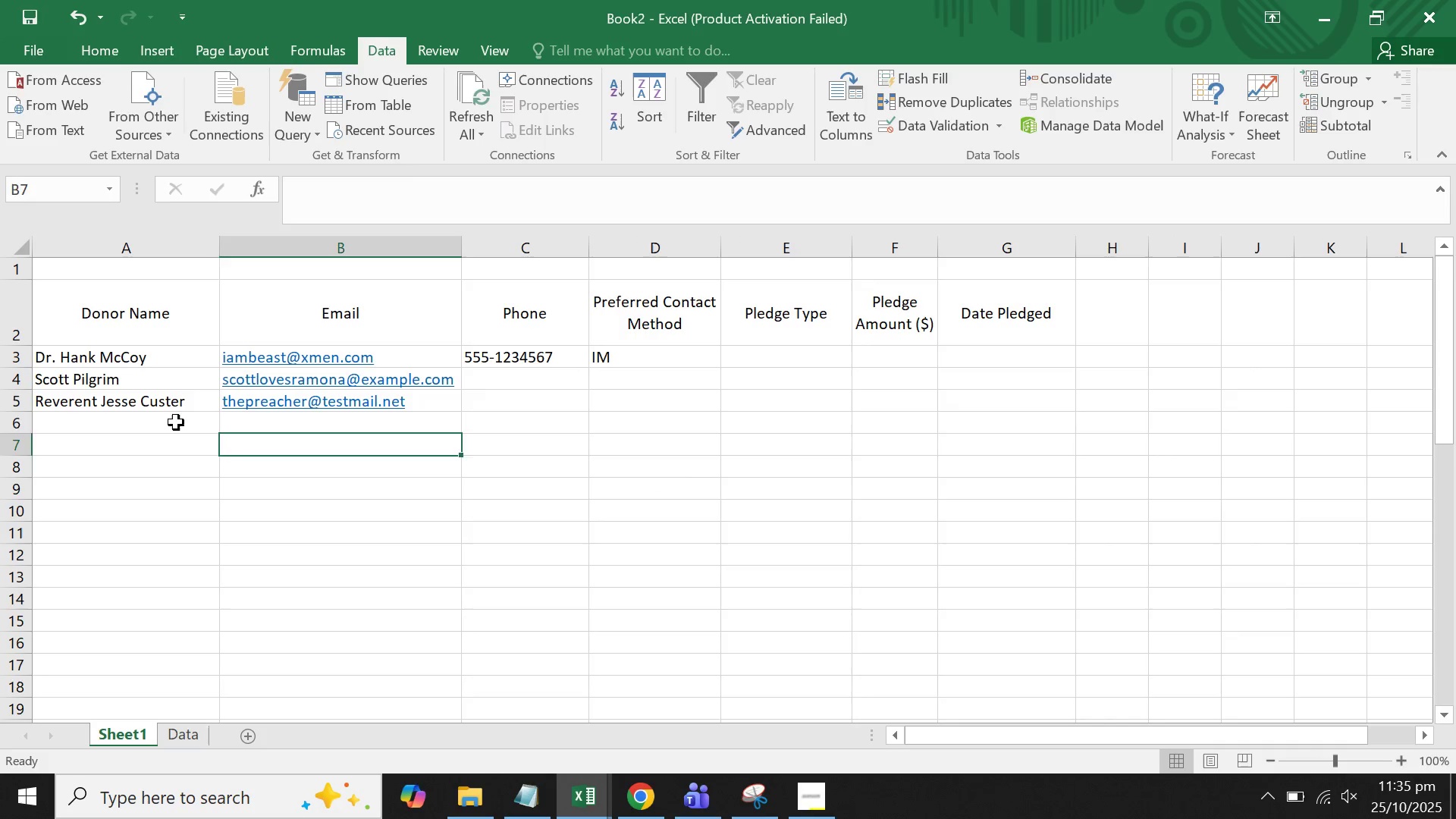 
left_click([176, 422])
 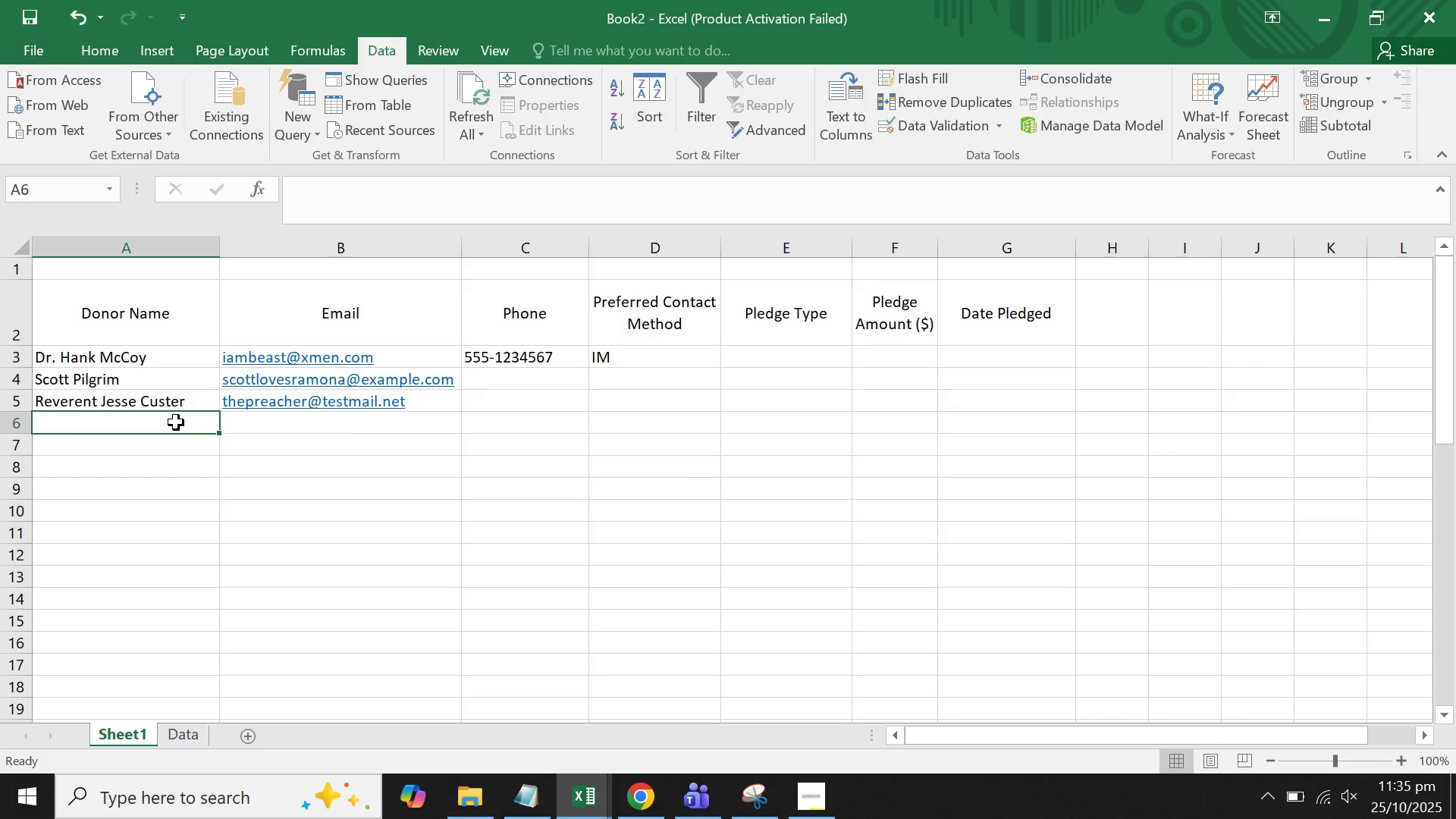 
wait(5.86)
 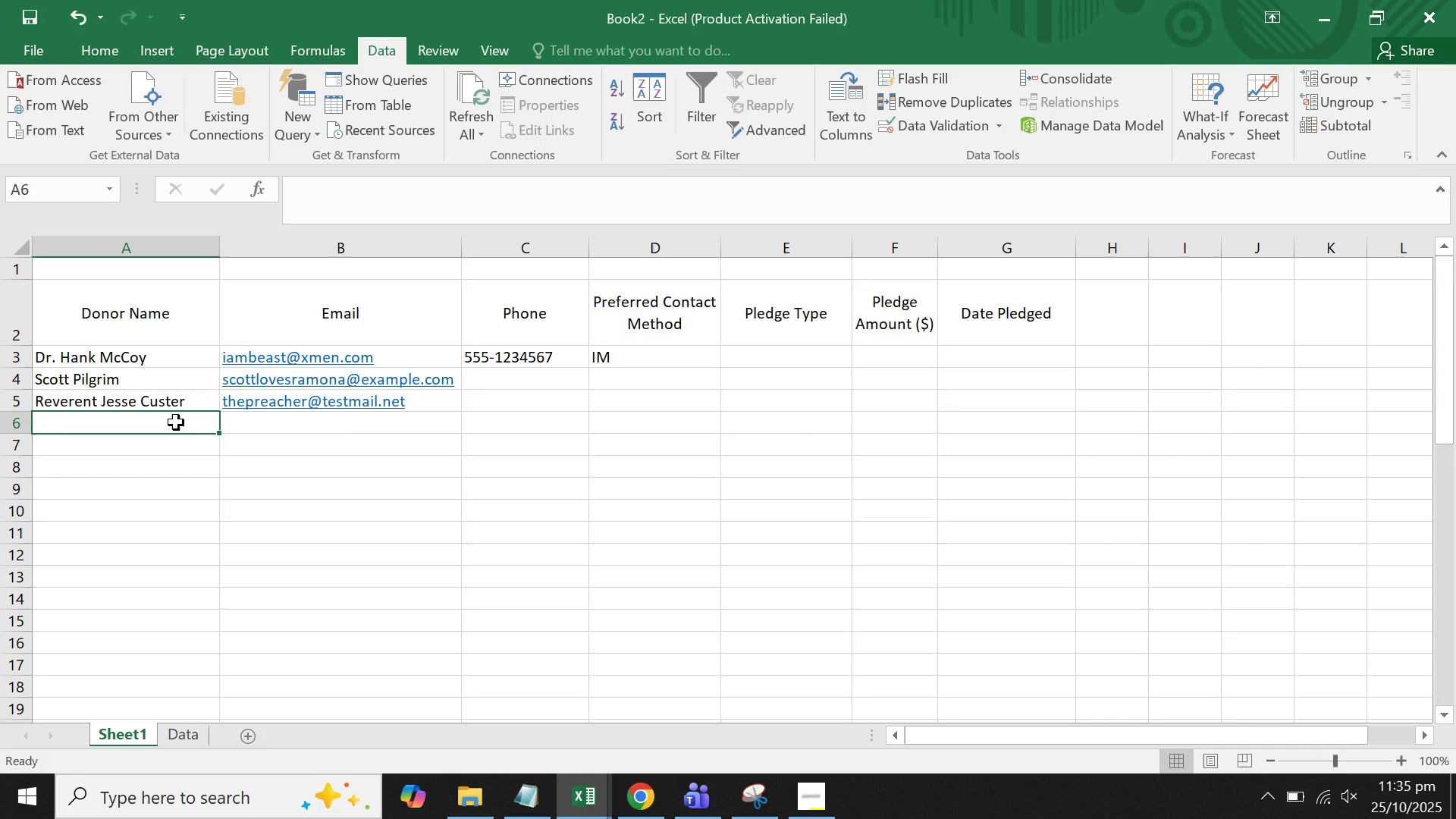 
hold_key(key=ShiftLeft, duration=0.56)
 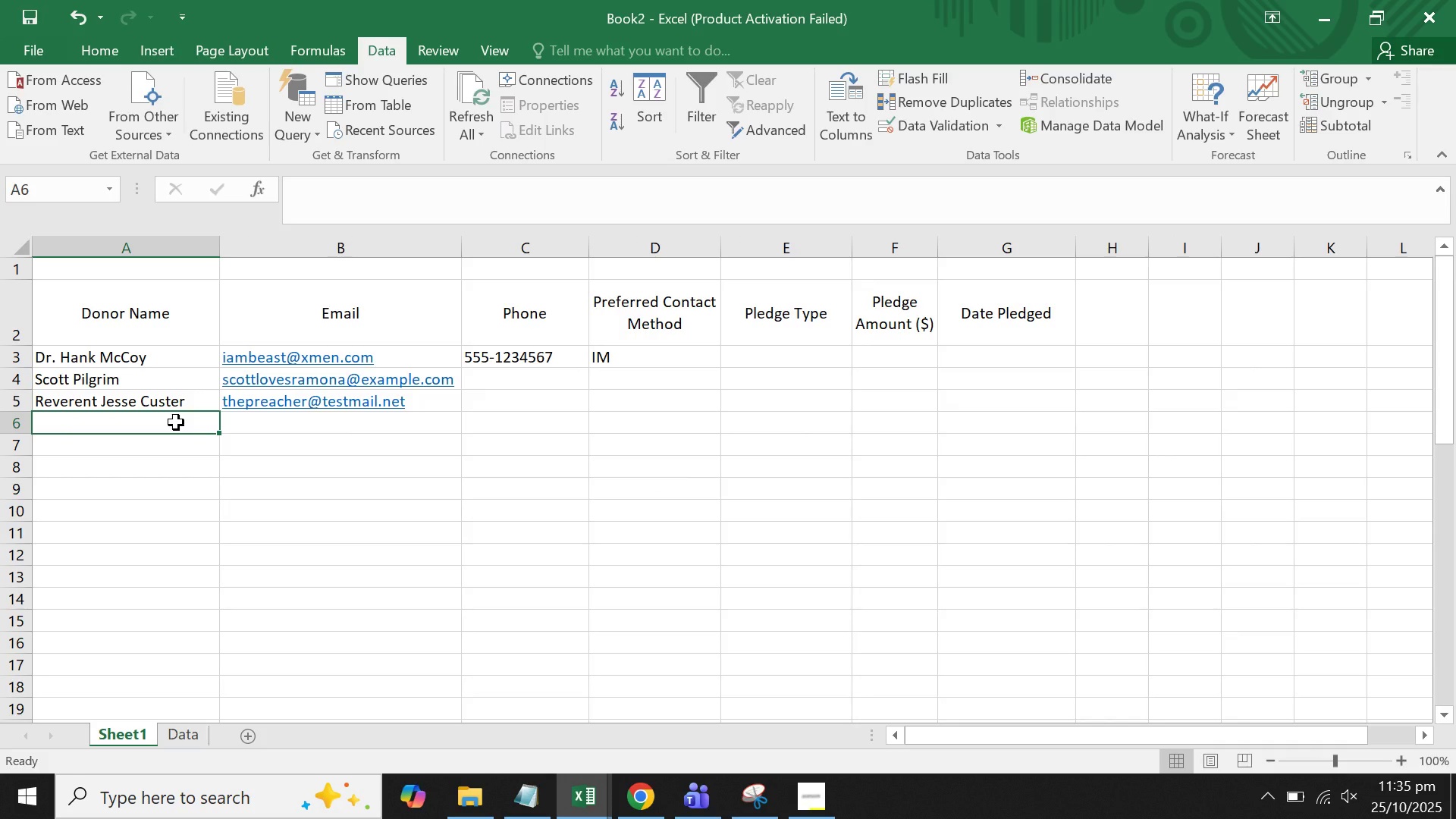 
wait(7.64)
 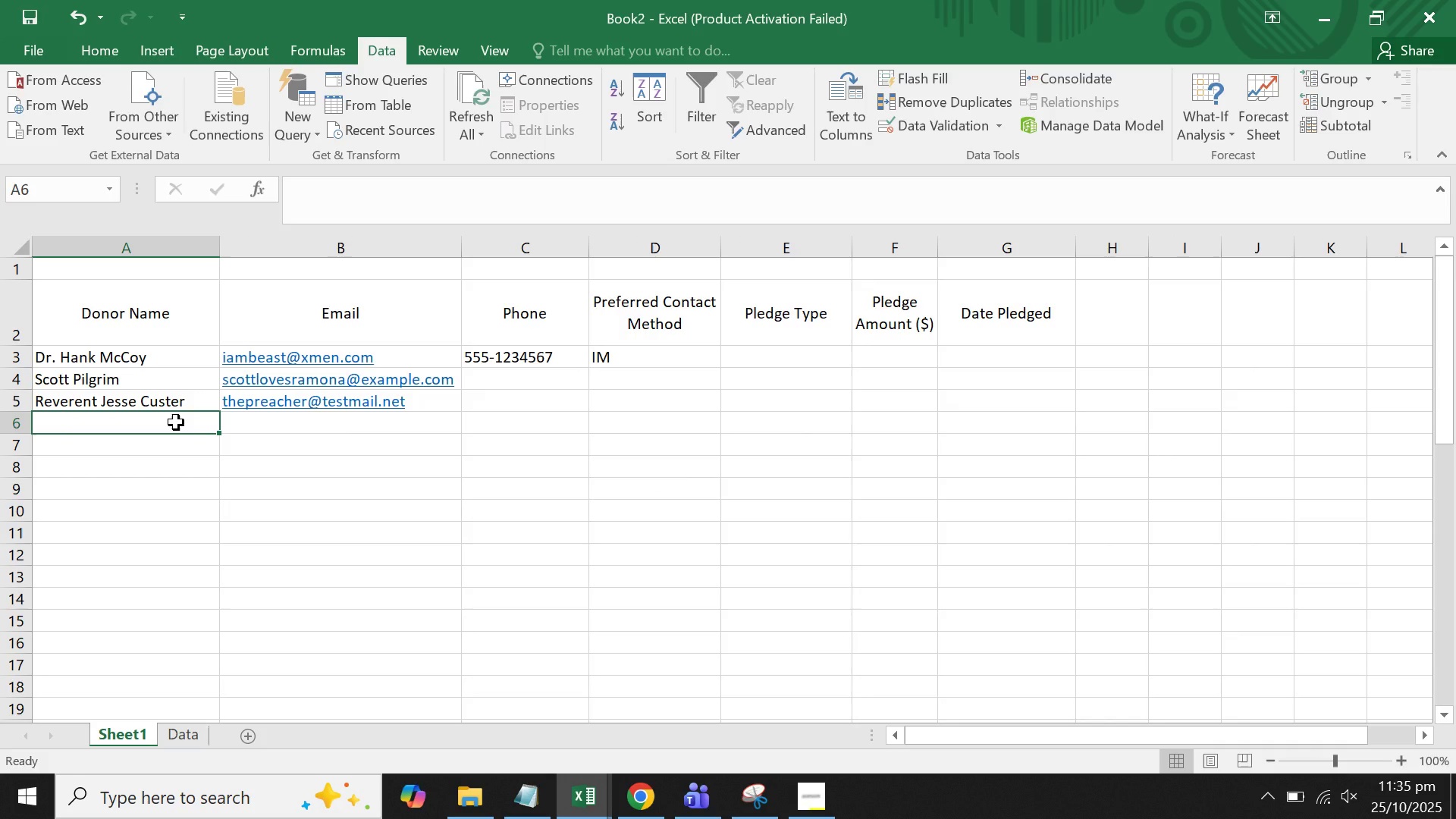 
type(Yorickj)
key(Backspace)
type( Borw)
key(Backspace)
key(Backspace)
key(Backspace)
type(roqw)
key(Backspace)
type(n)
key(Tab)
 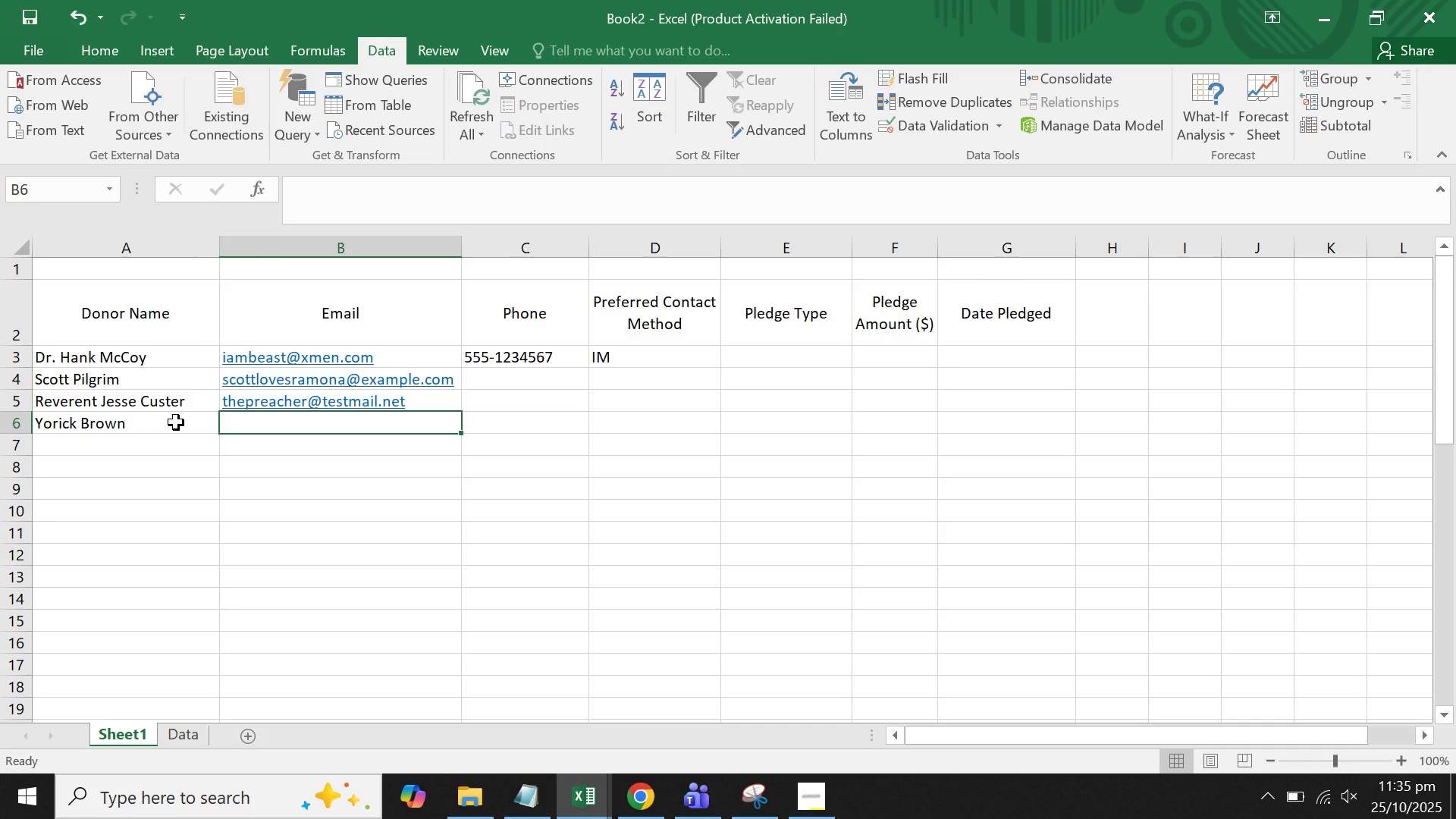 
type(THE)
key(Backspace)
key(Backspace)
key(Backspace)
key(Backspace)
type(iam)
key(Backspace)
key(Backspace)
key(Backspace)
key(Backspace)
type(thelasrt)
key(Backspace)
key(Backspace)
type(tmaleon )
key(Backspace)
type(earth@)
 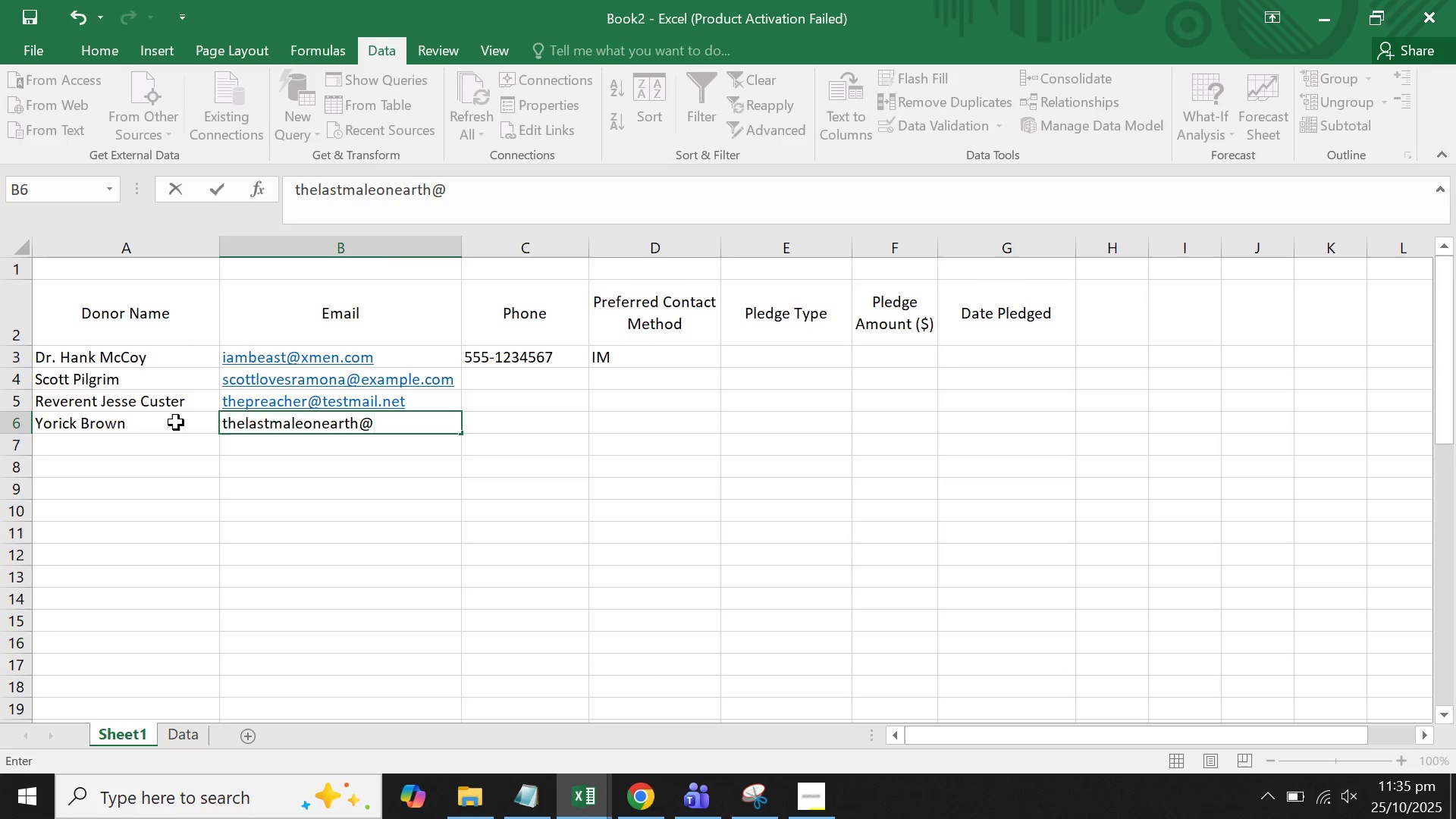 
wait(5.98)
 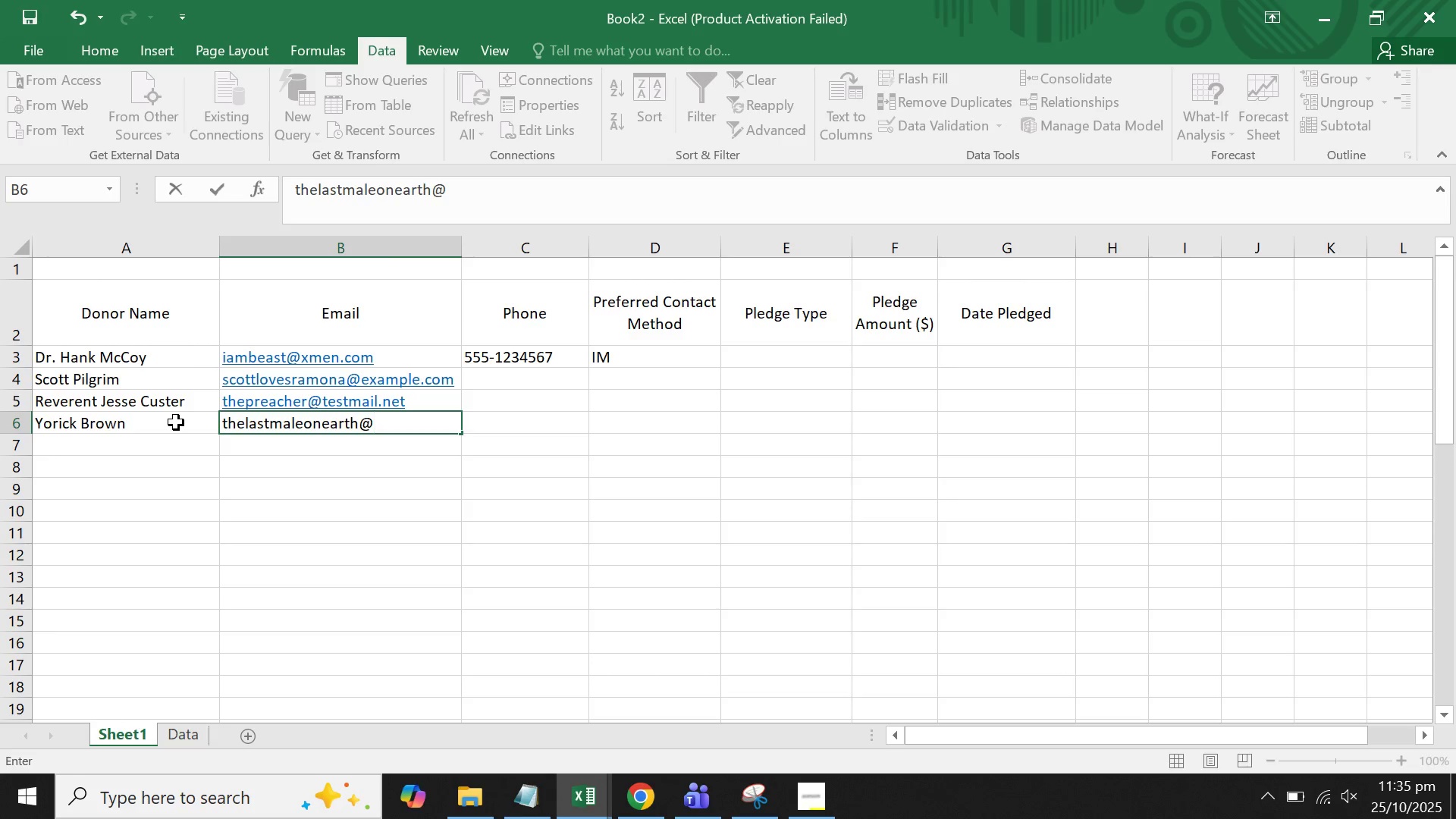 
hold_key(key=Backspace, duration=1.0)
 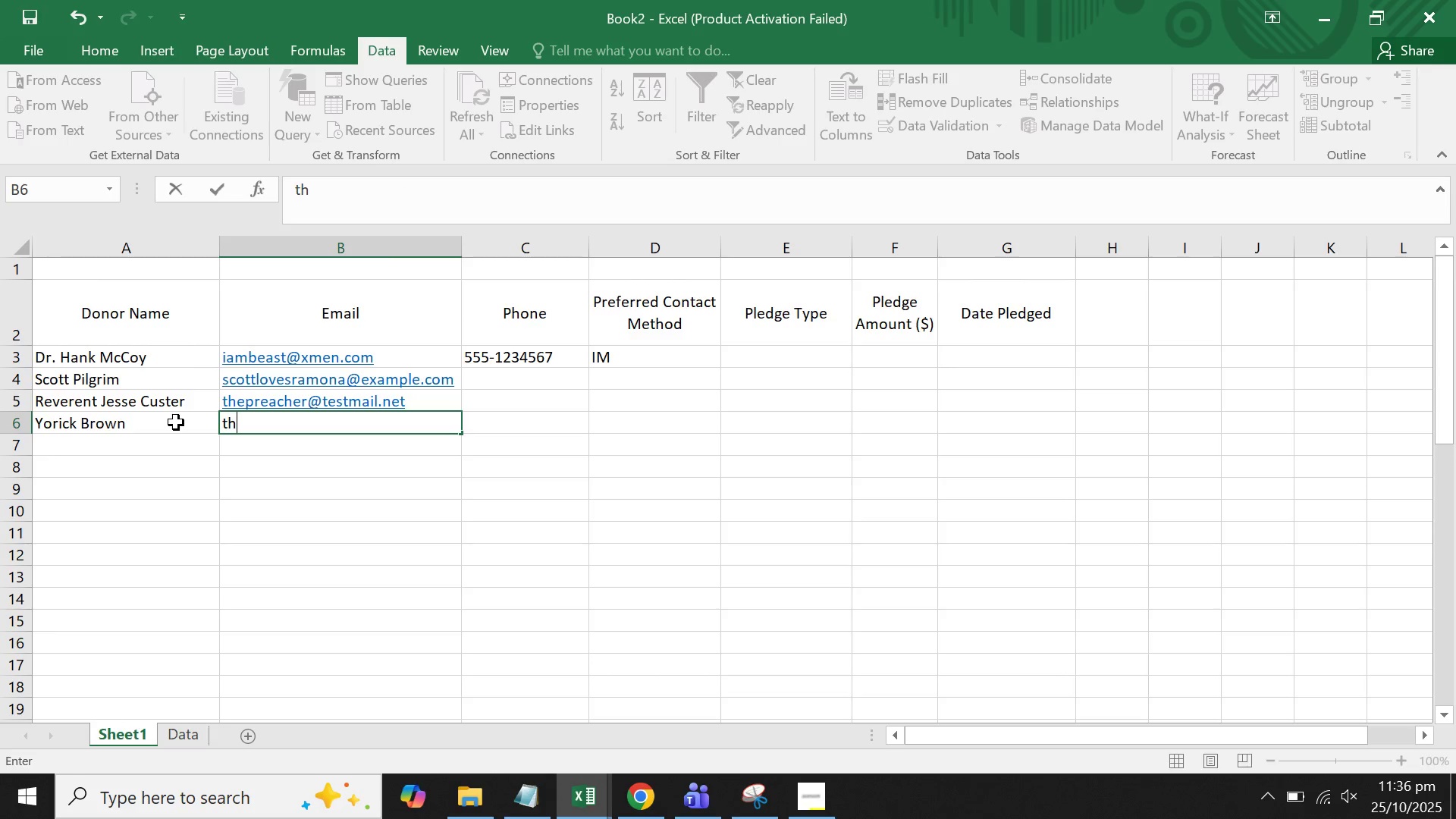 
key(Backspace)
 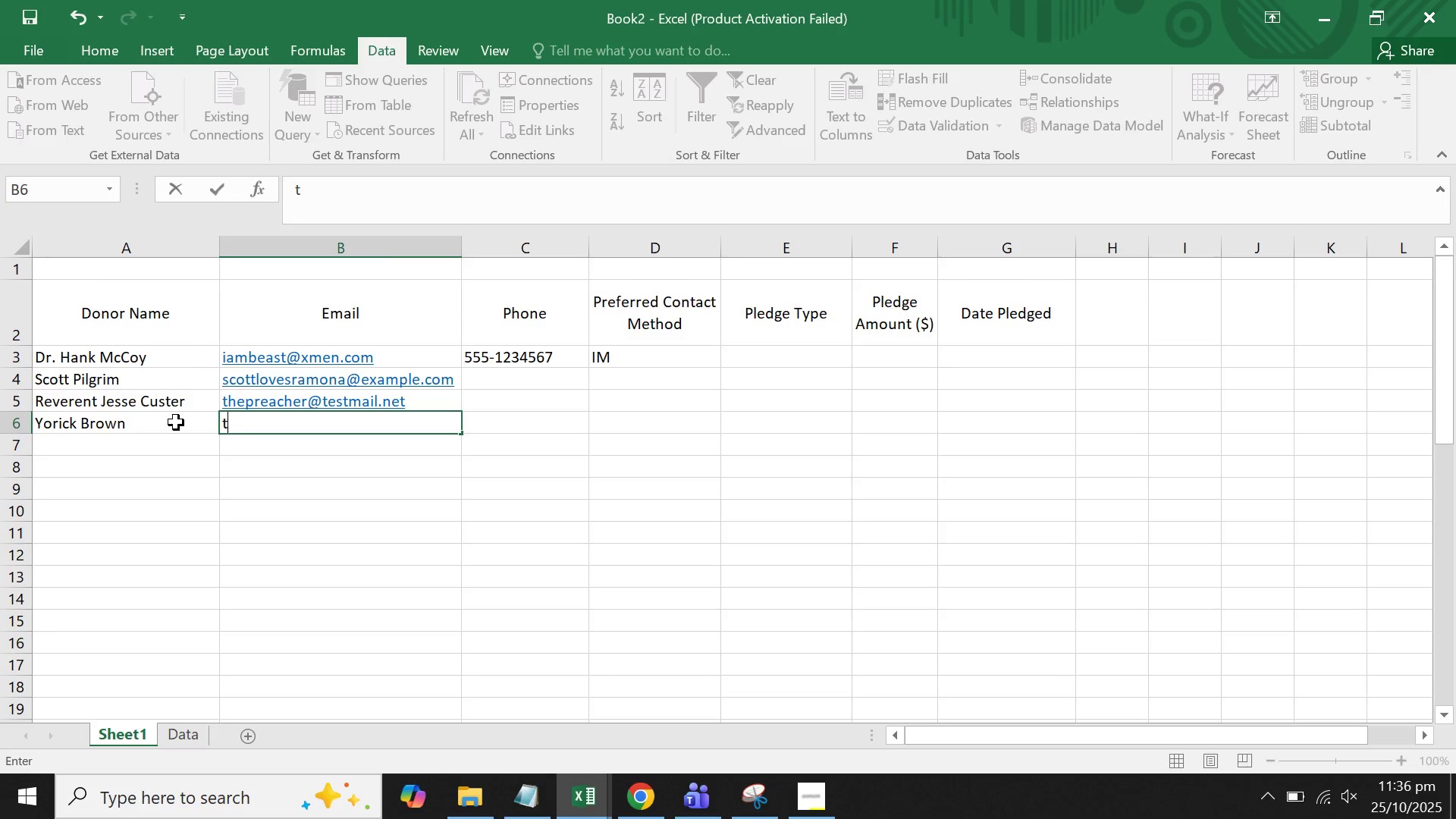 
key(Backspace)
 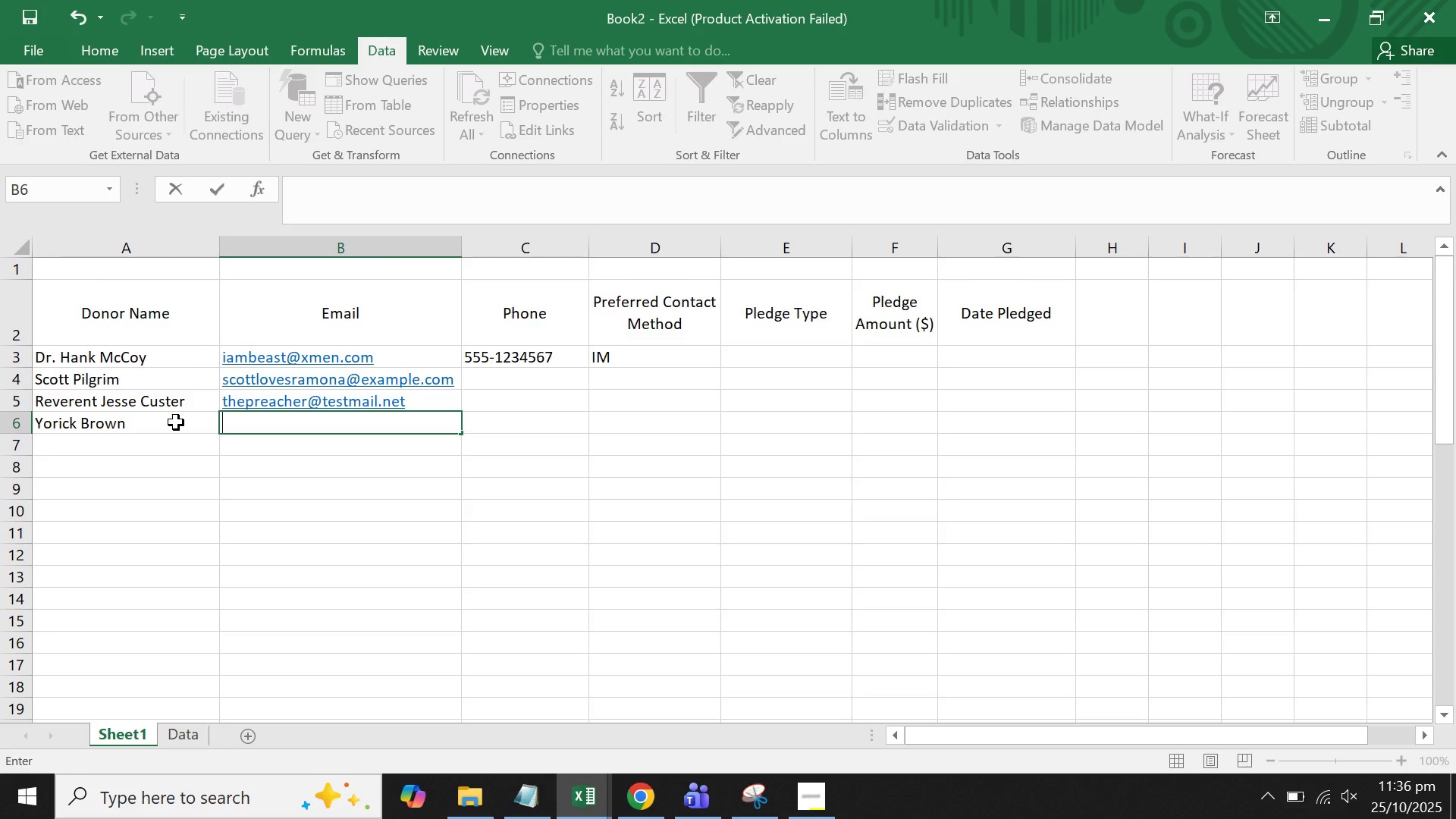 
key(Y)
 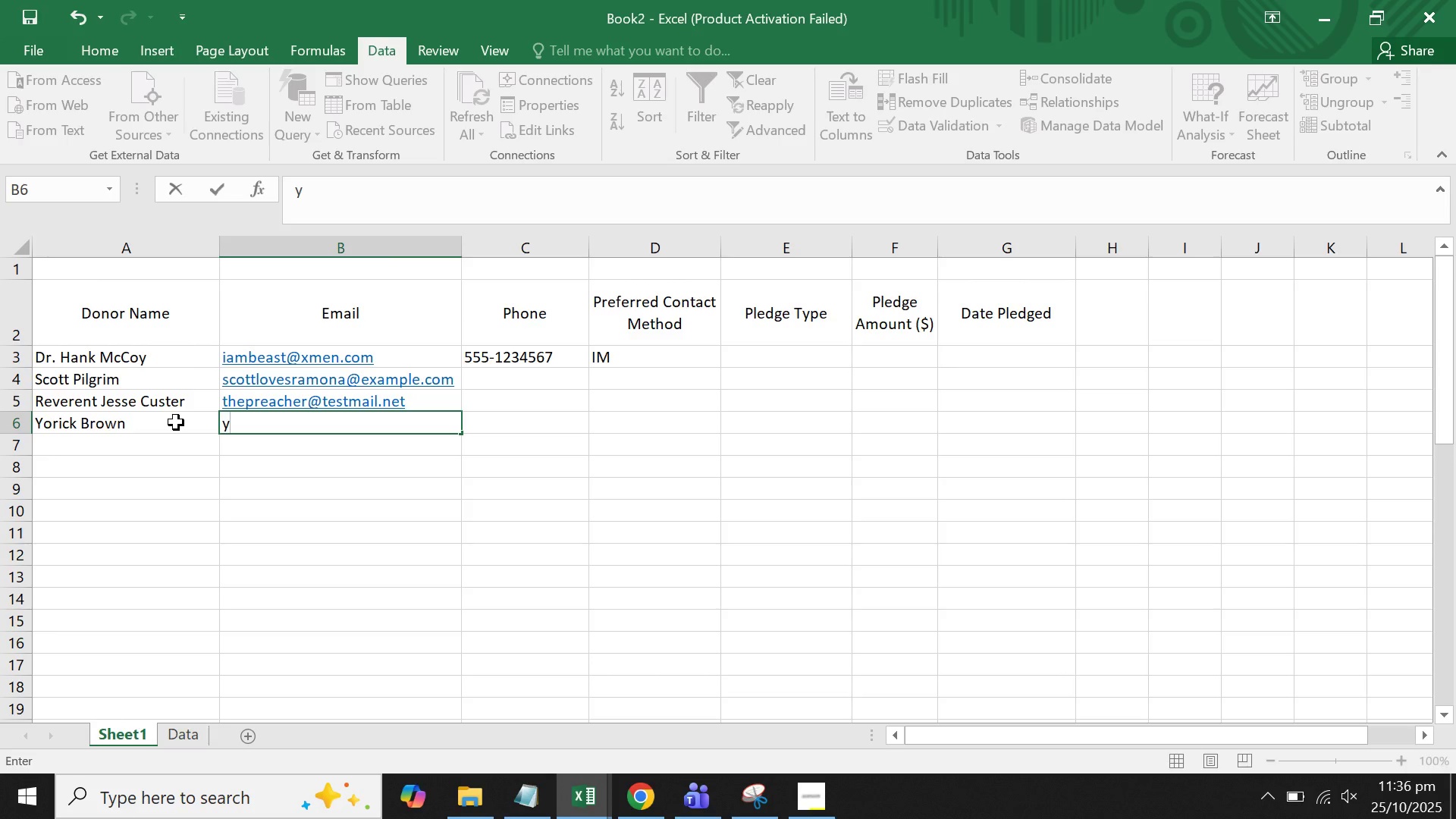 
wait(10.09)
 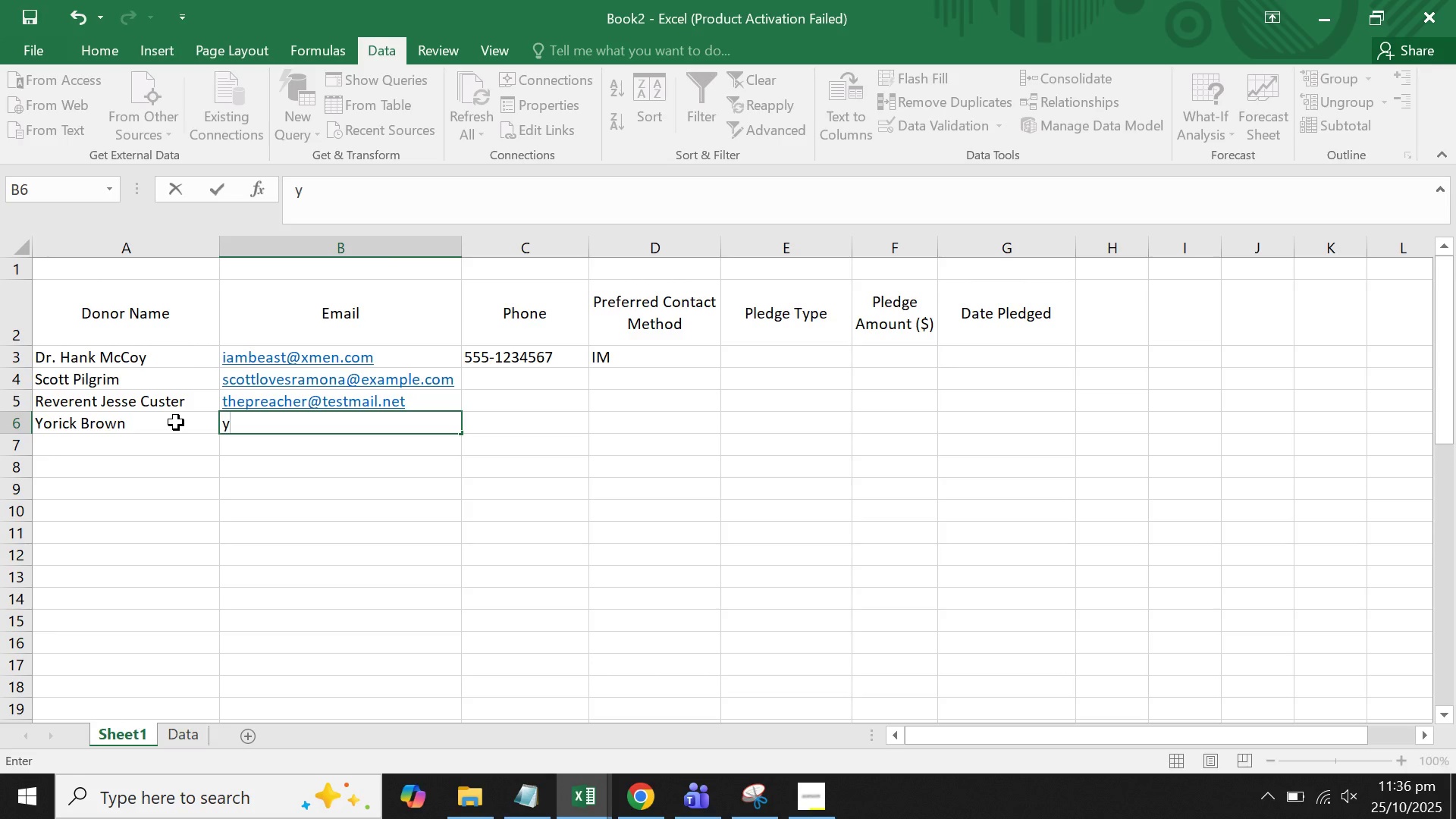 
key(Backspace)
 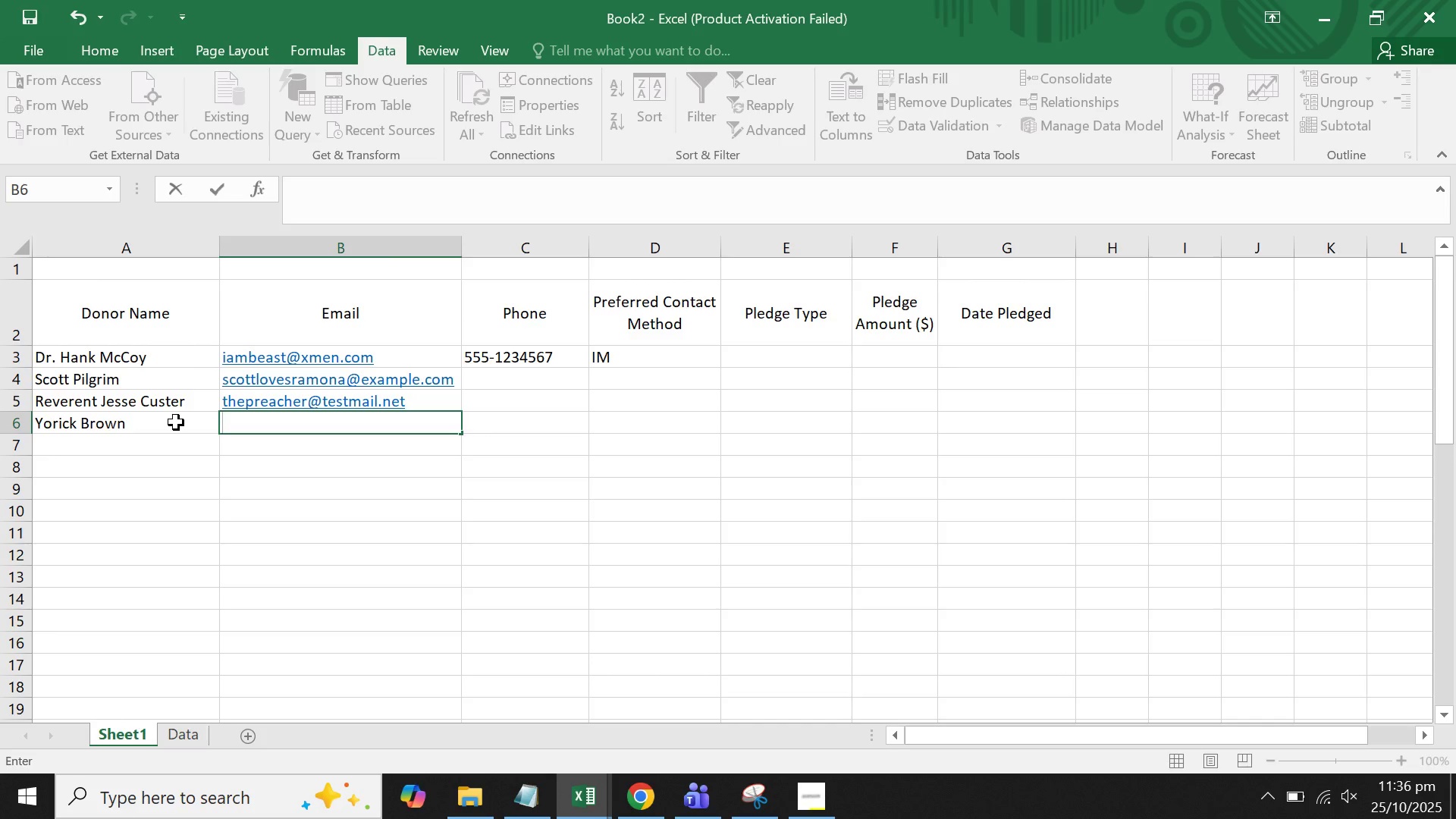 
wait(11.21)
 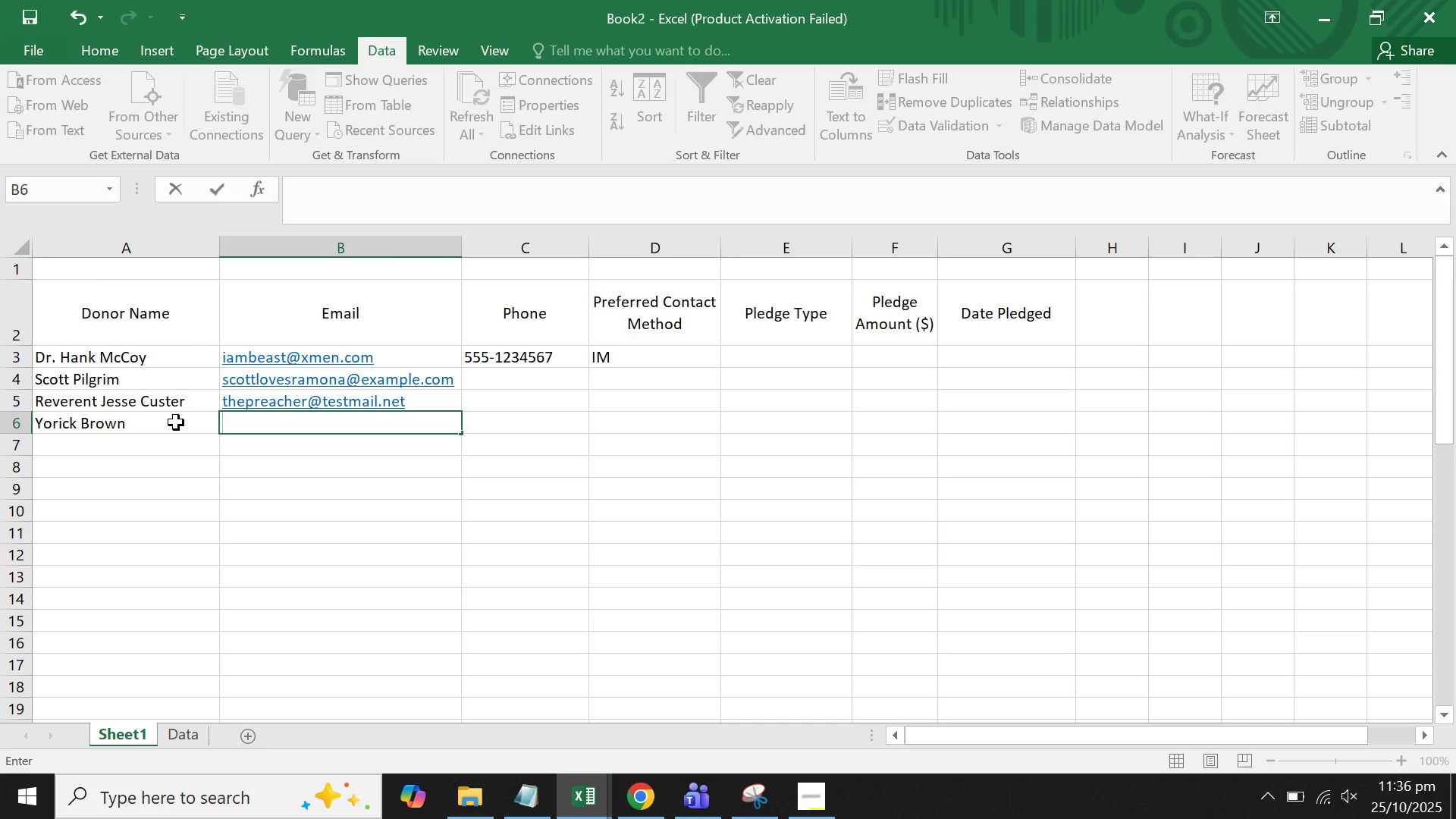 
type(ythelastman@ecx)
key(Backspace)
key(Backspace)
type(xample.net)
 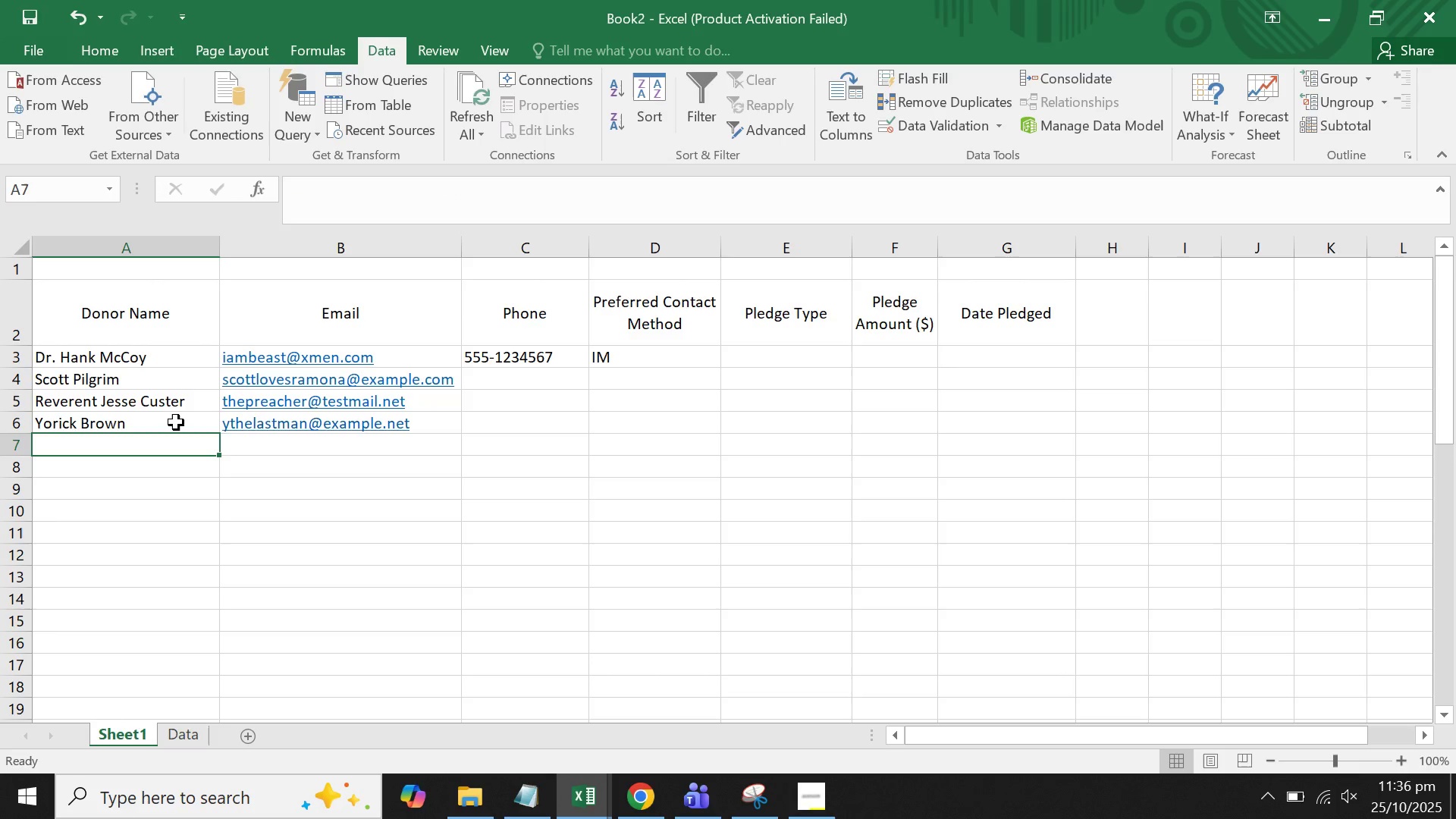 
 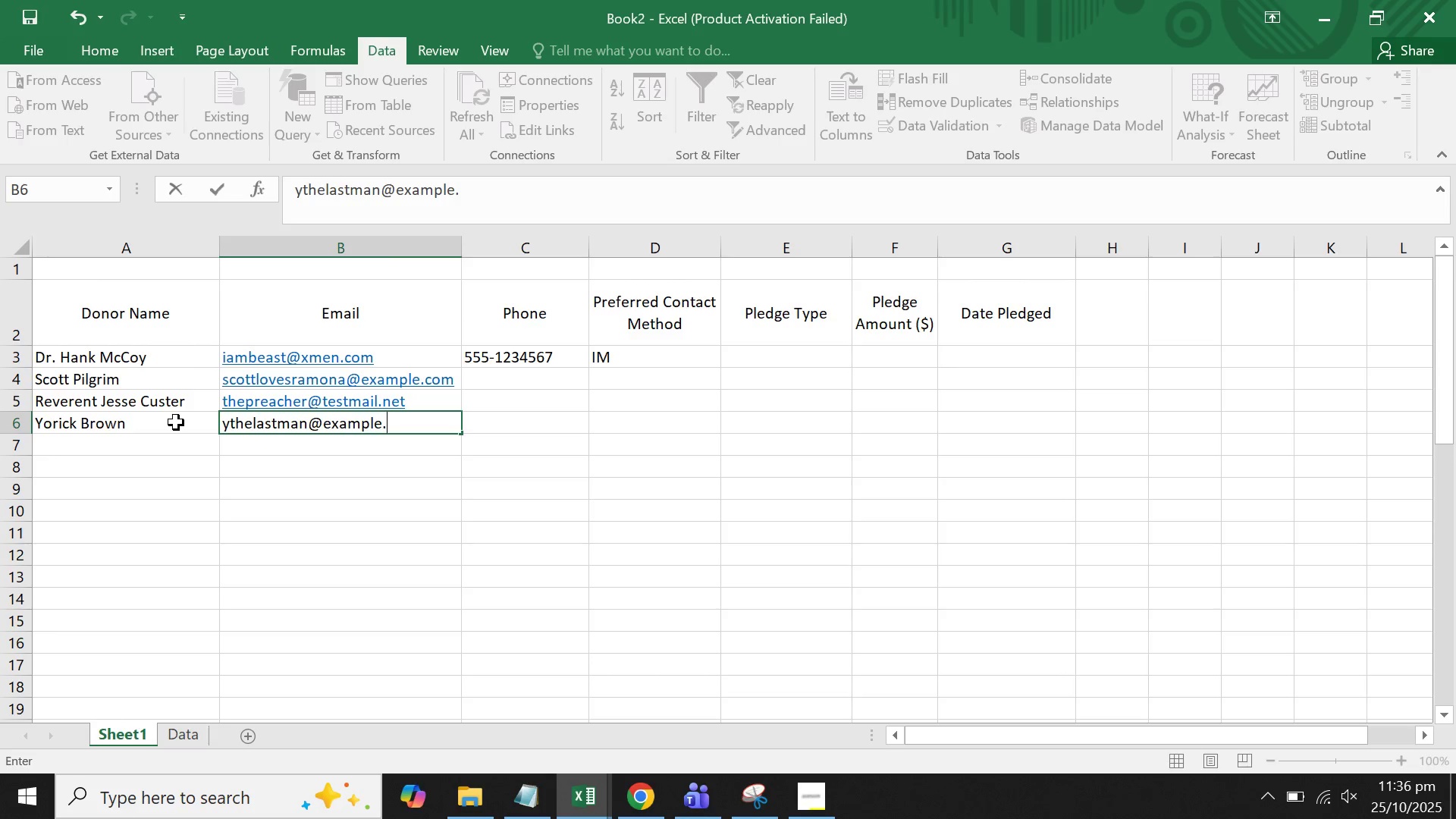 
key(Enter)
 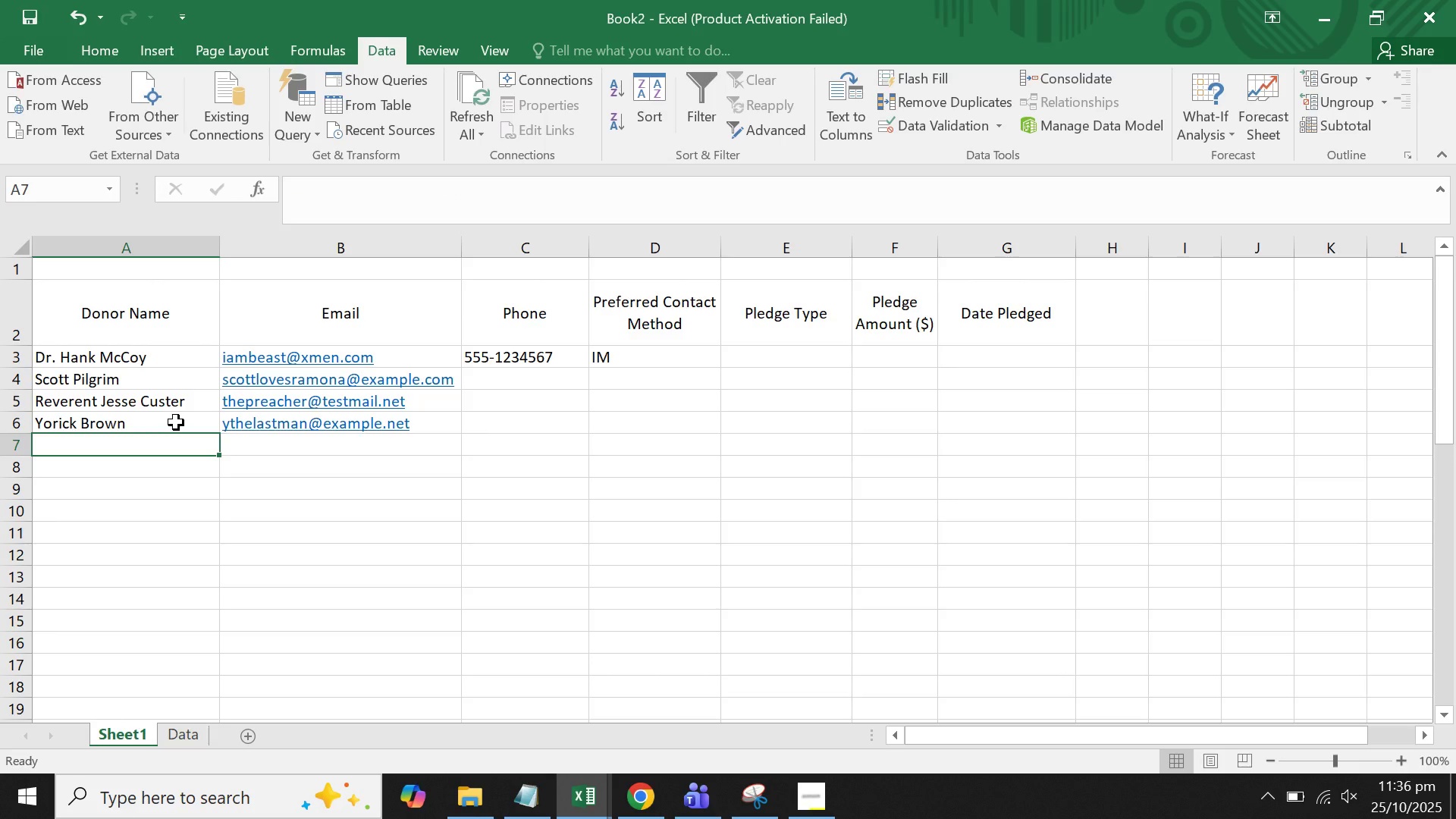 
wait(9.86)
 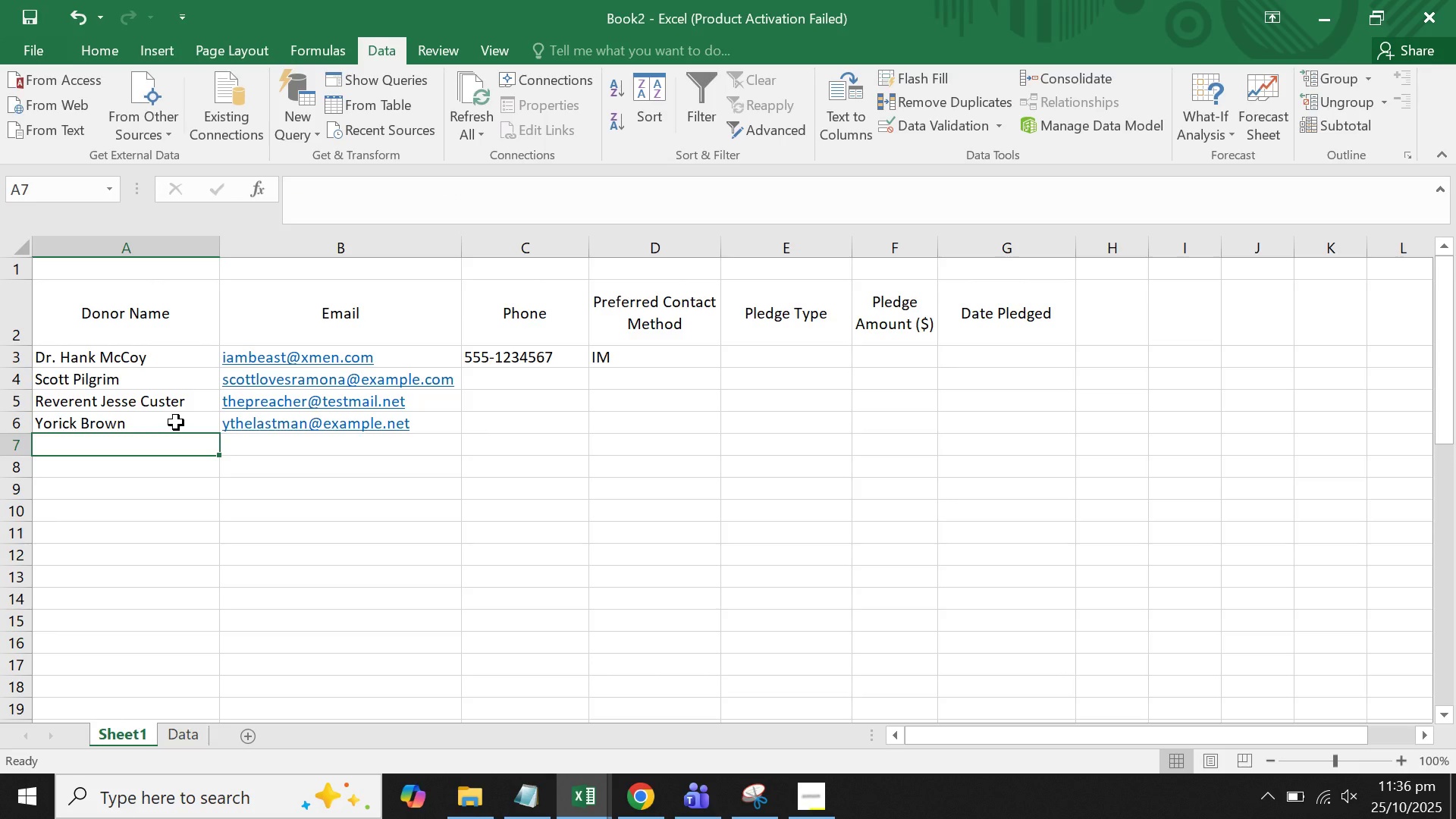 
type(Dahiel)
key(Backspace)
key(Backspace)
key(Backspace)
key(Backspace)
type(shielle Horse)
key(Tab)
type(scalped@testmail.com)
 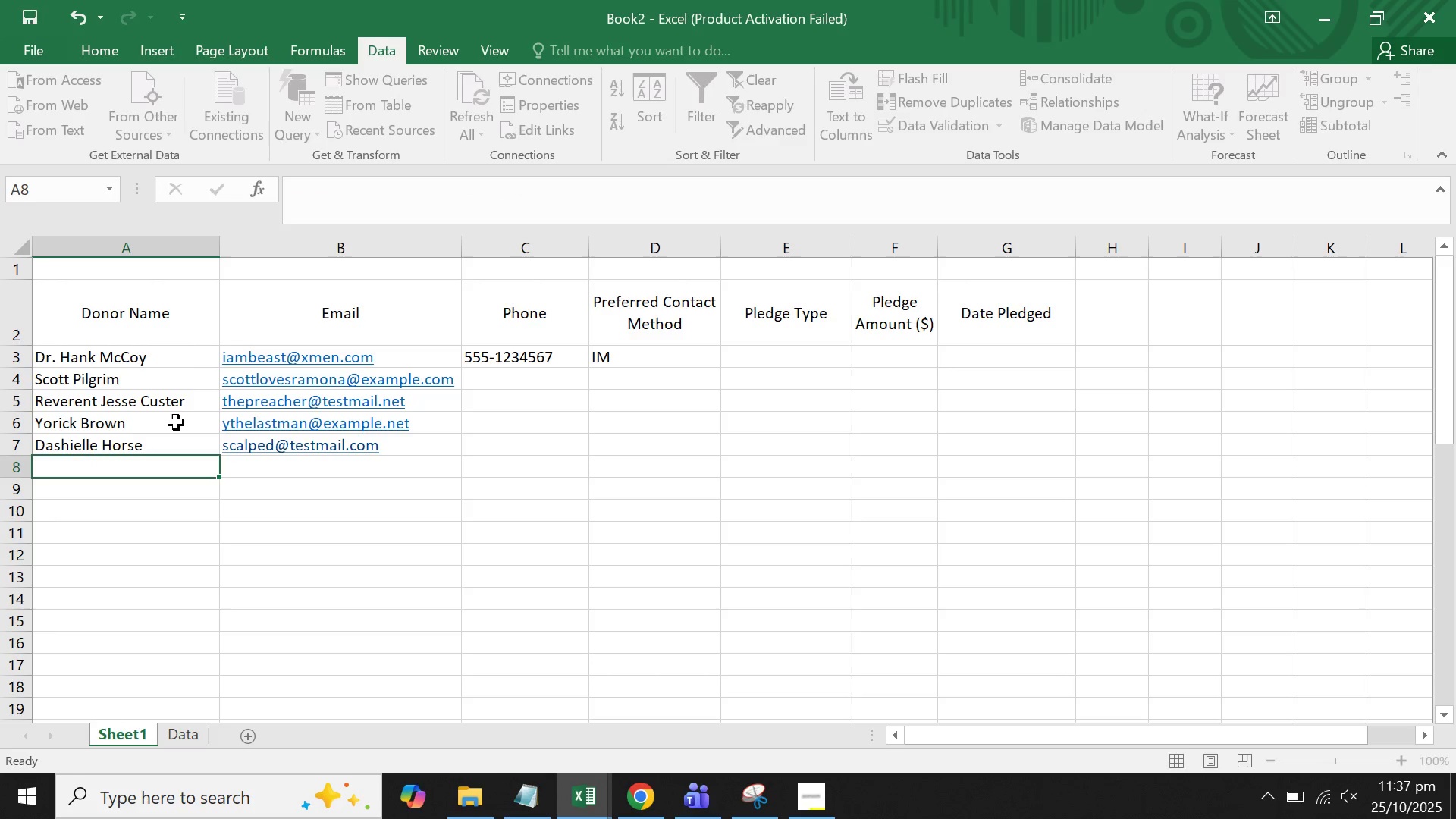 
 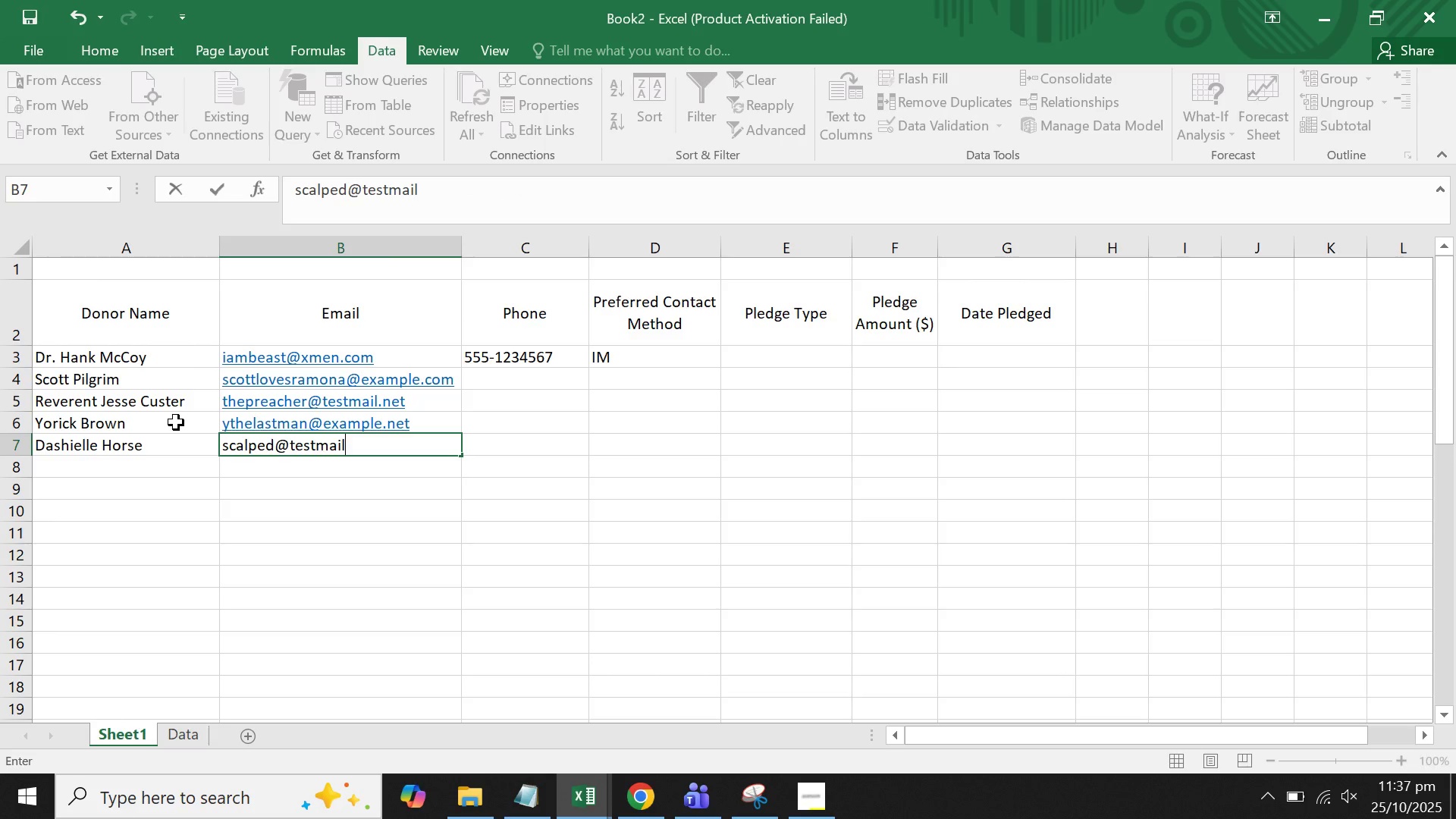 
key(Enter)
 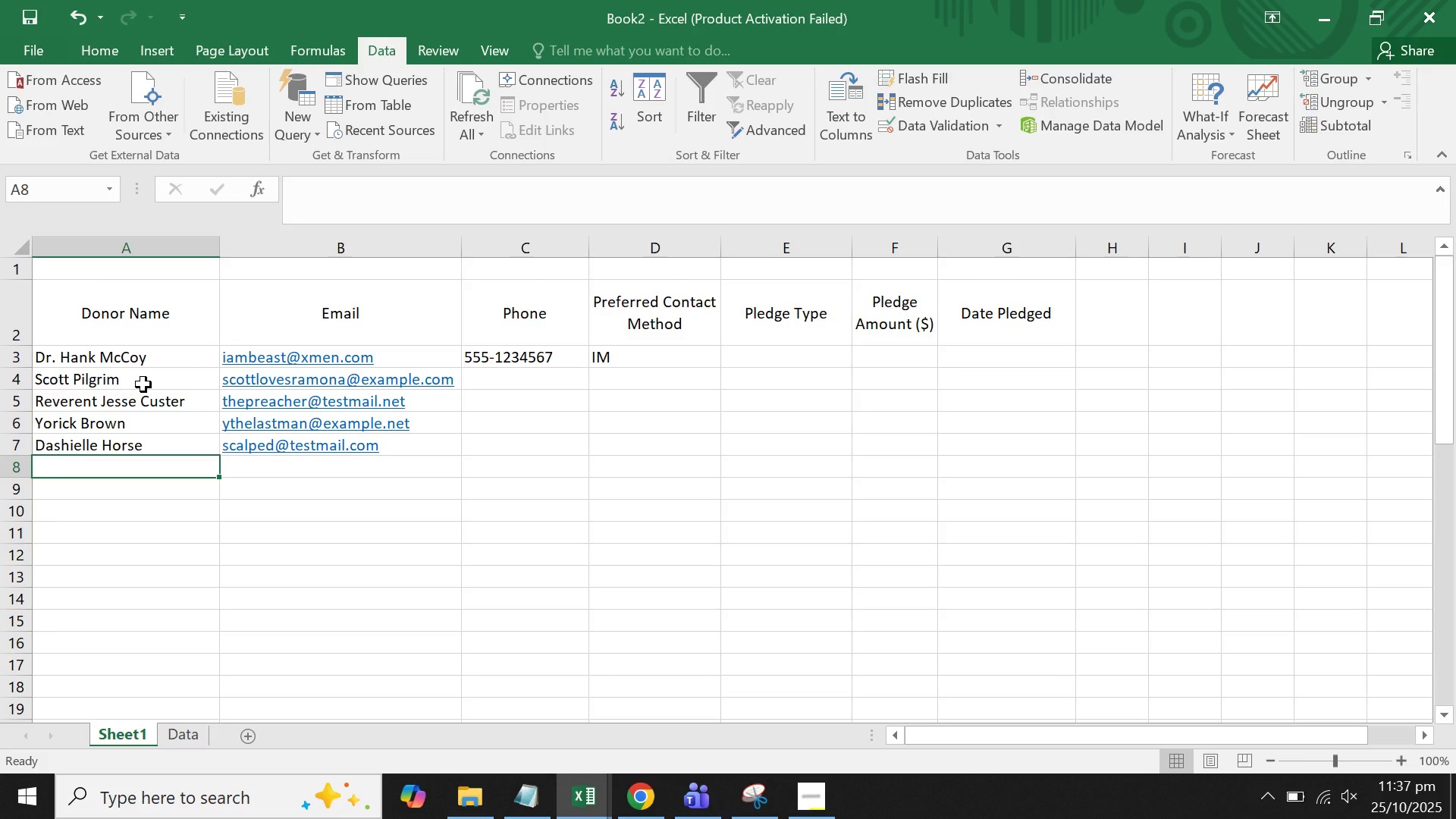 
wait(21.35)
 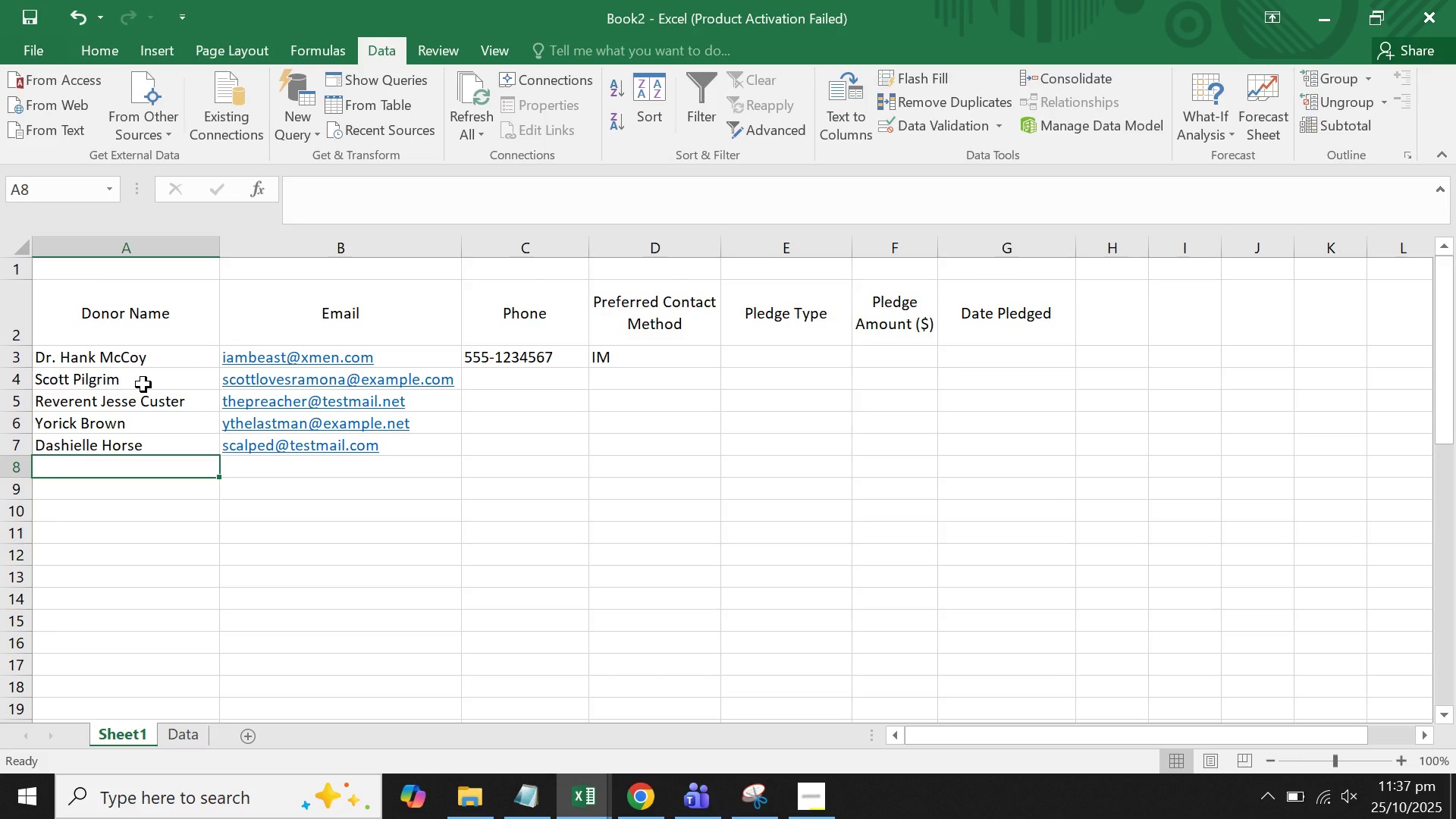 
type(Je)
key(Backspace)
key(Backspace)
key(Backspace)
 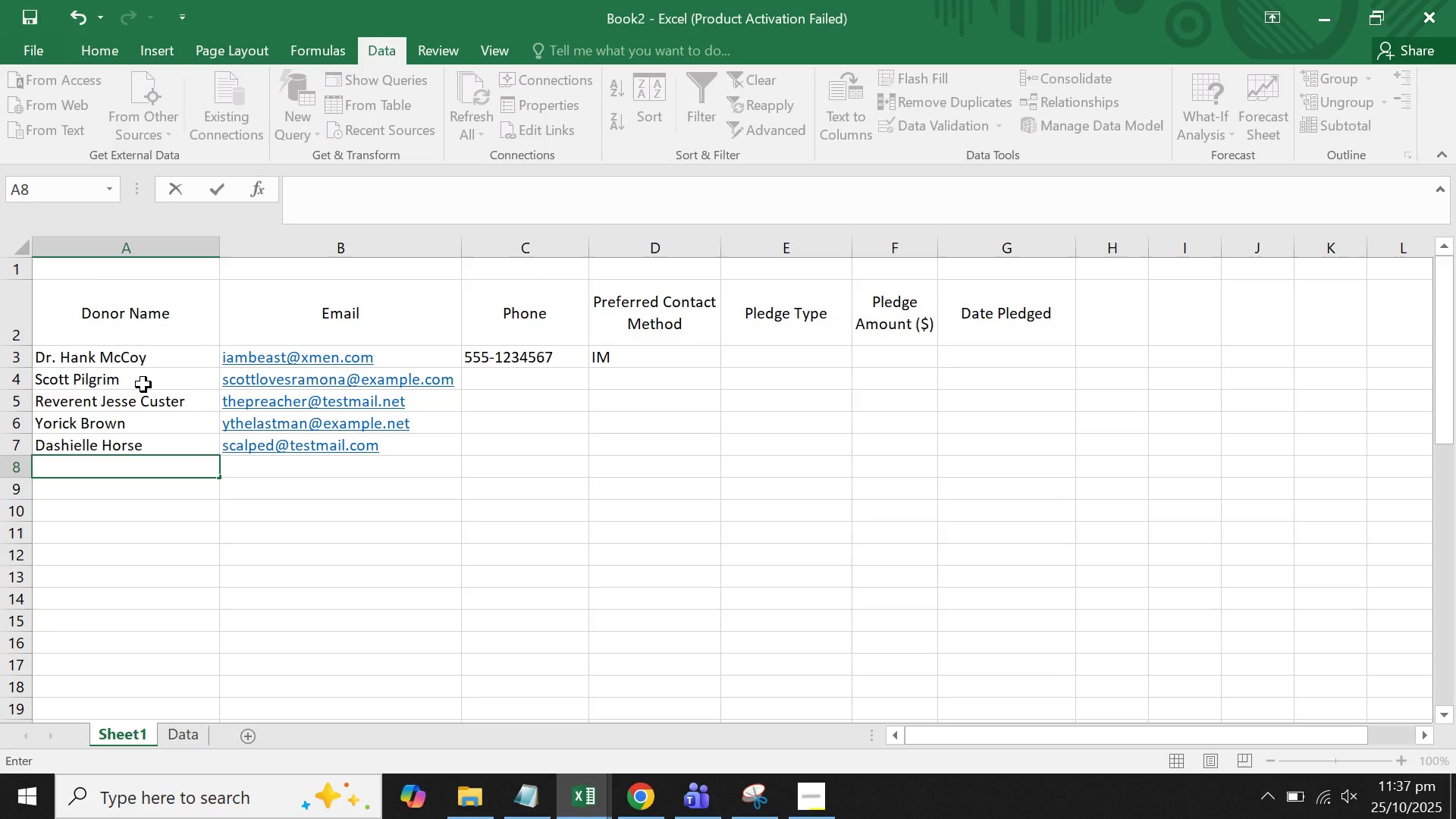 
hold_key(key=ShiftLeft, duration=1.52)
 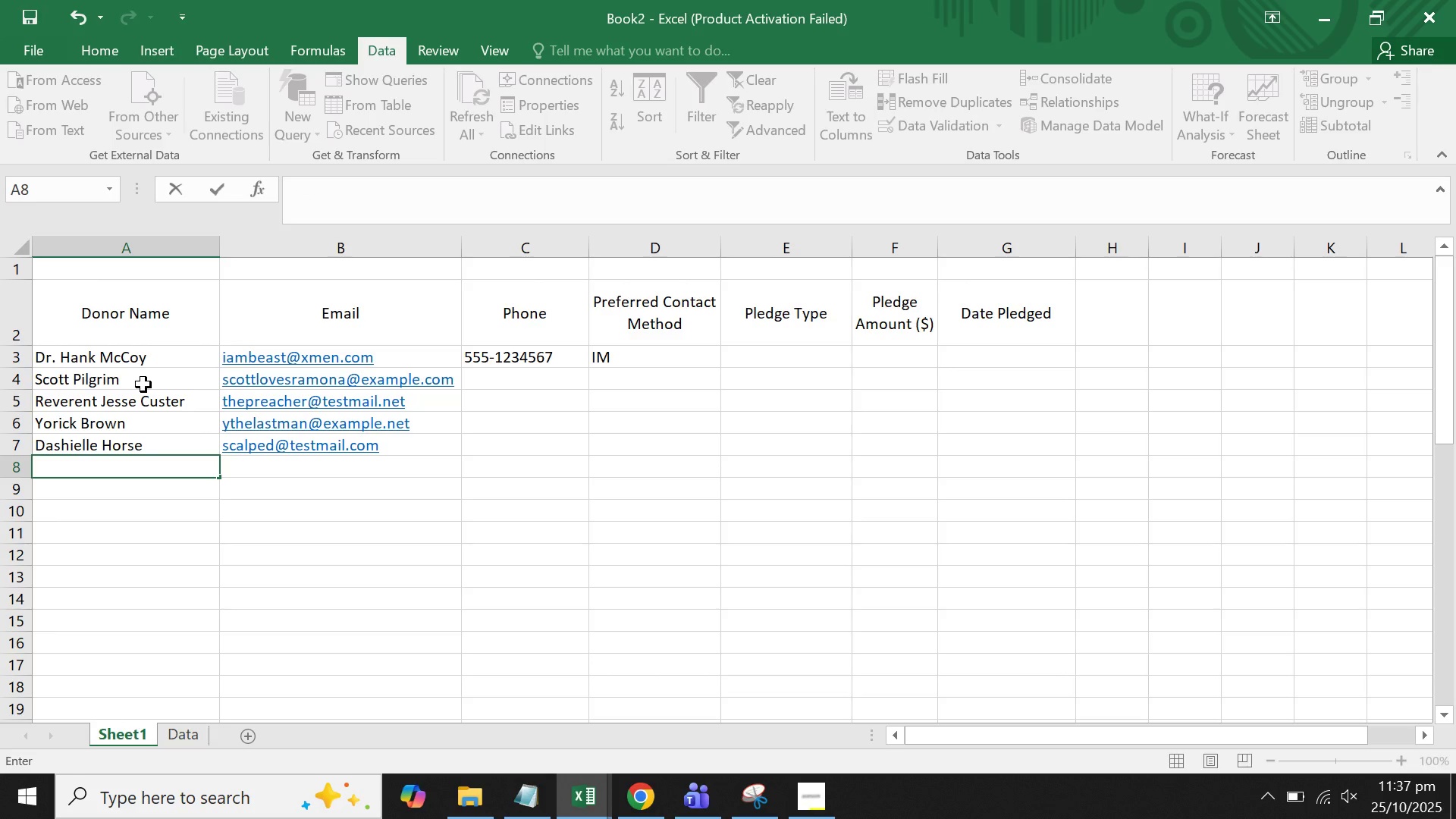 
hold_key(key=ShiftLeft, duration=1.51)
 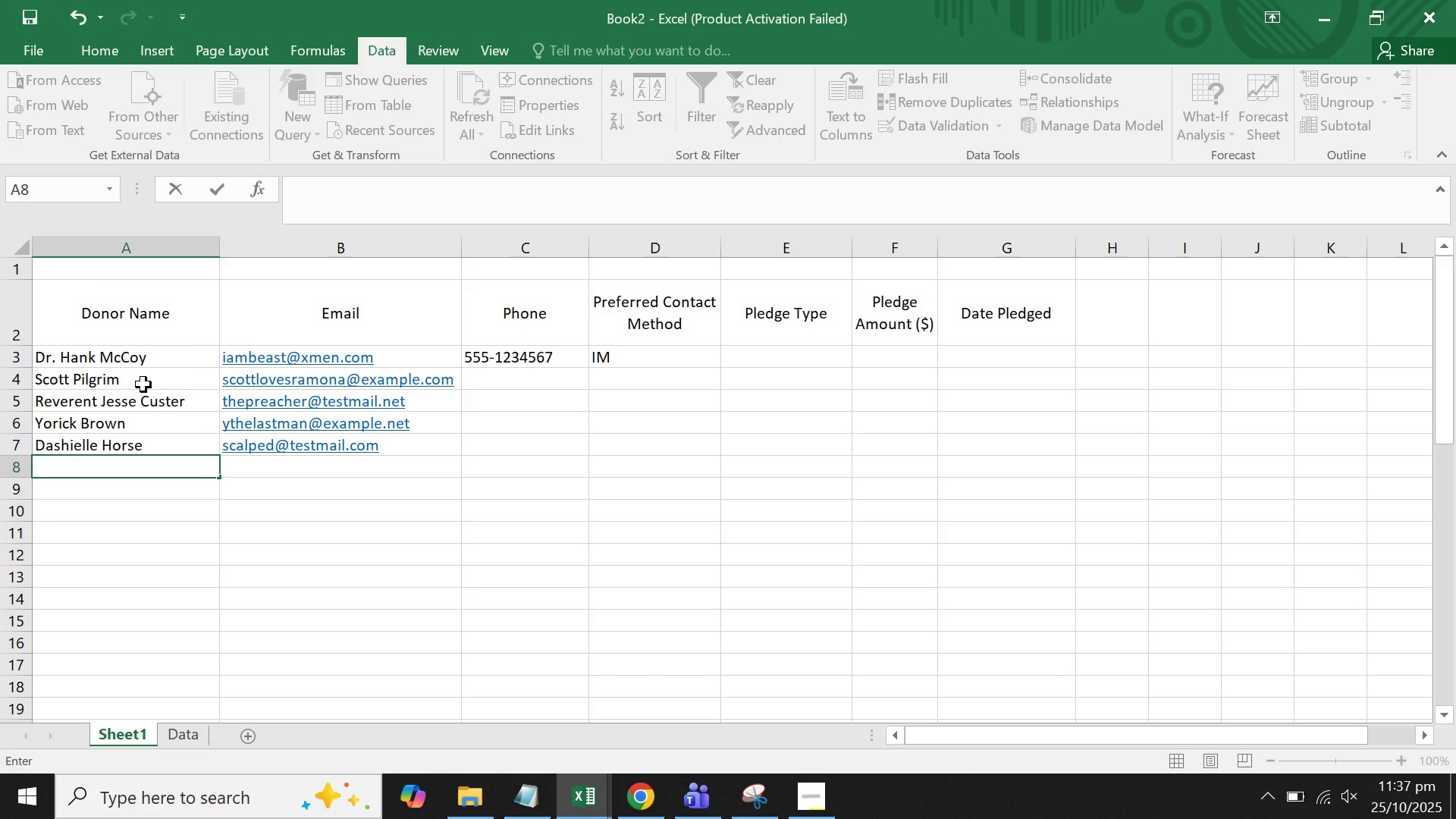 
type(Danny Brand)
key(Tab)
type(ironfish)
key(Backspace)
type(t@)
 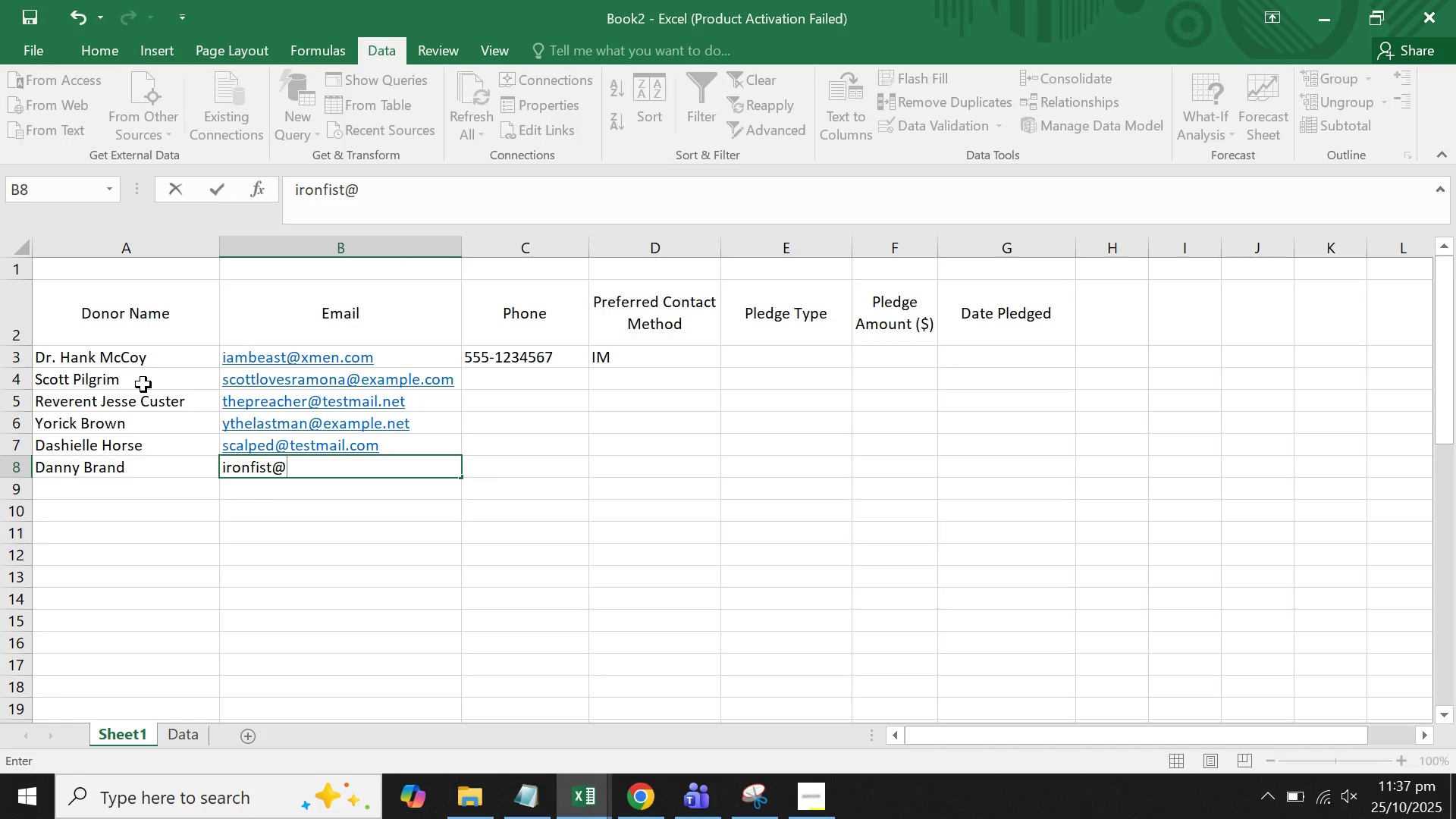 
wait(11.49)
 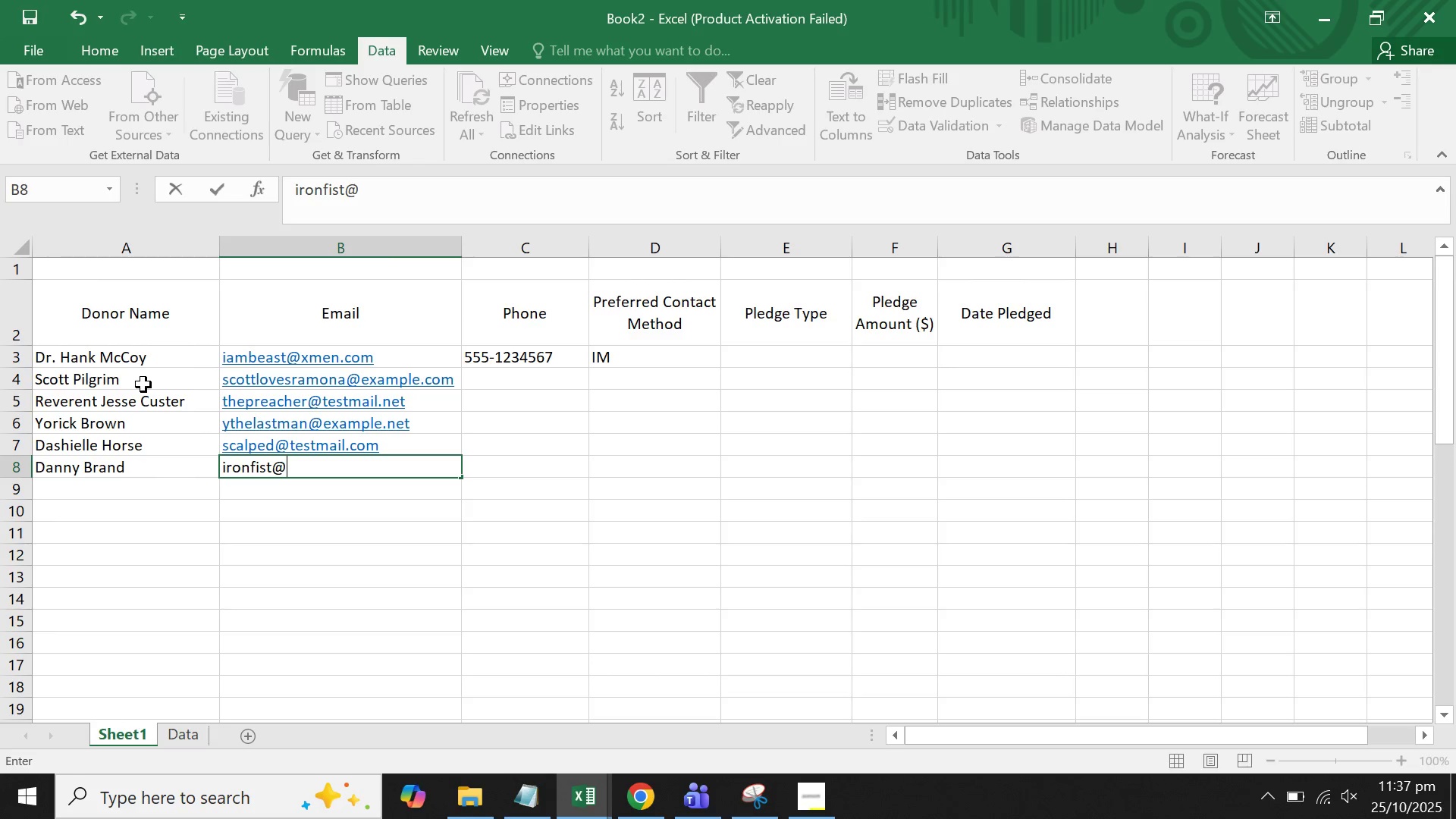 
type(or)
key(Backspace)
key(Backspace)
 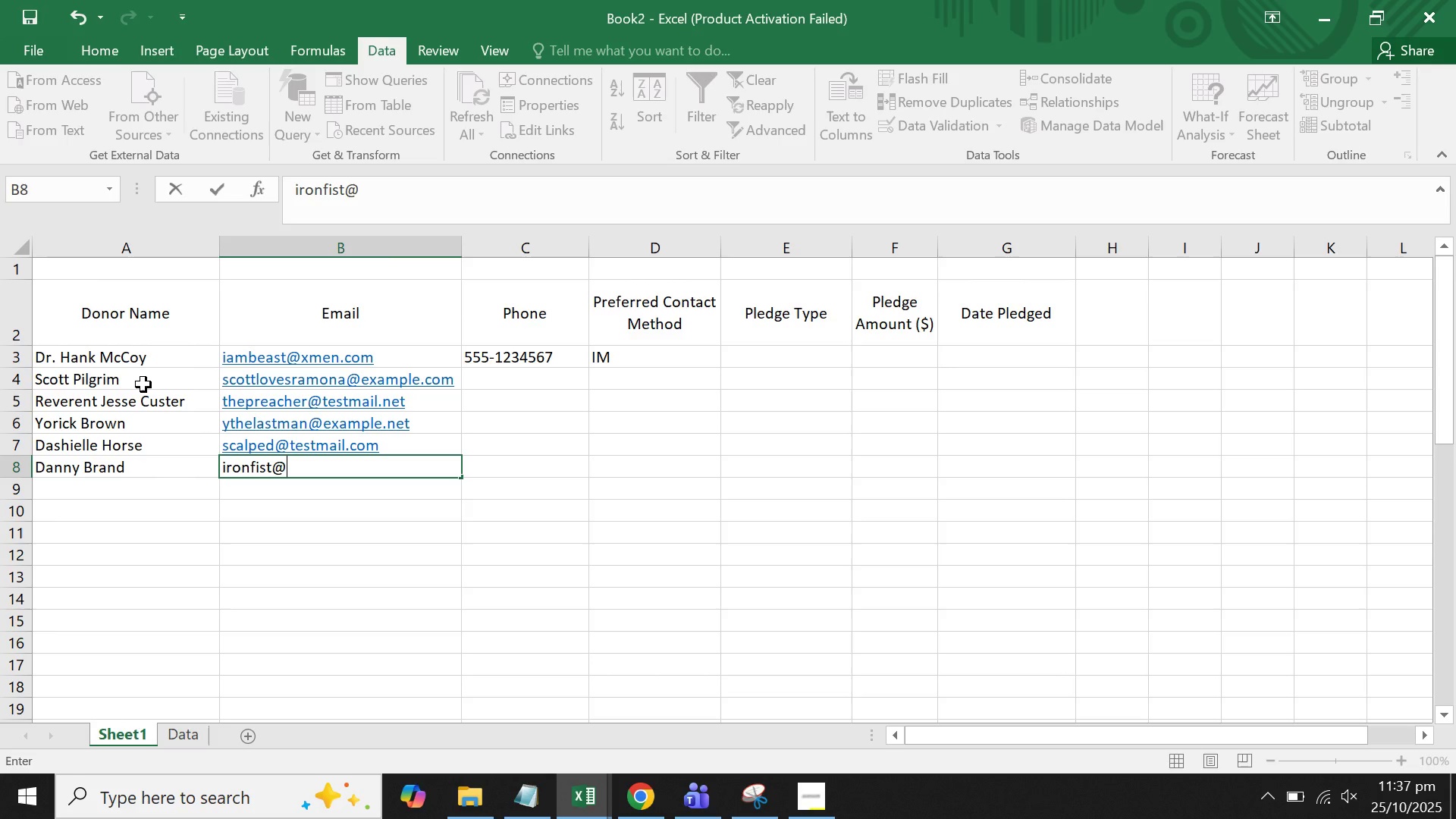 
wait(7.3)
 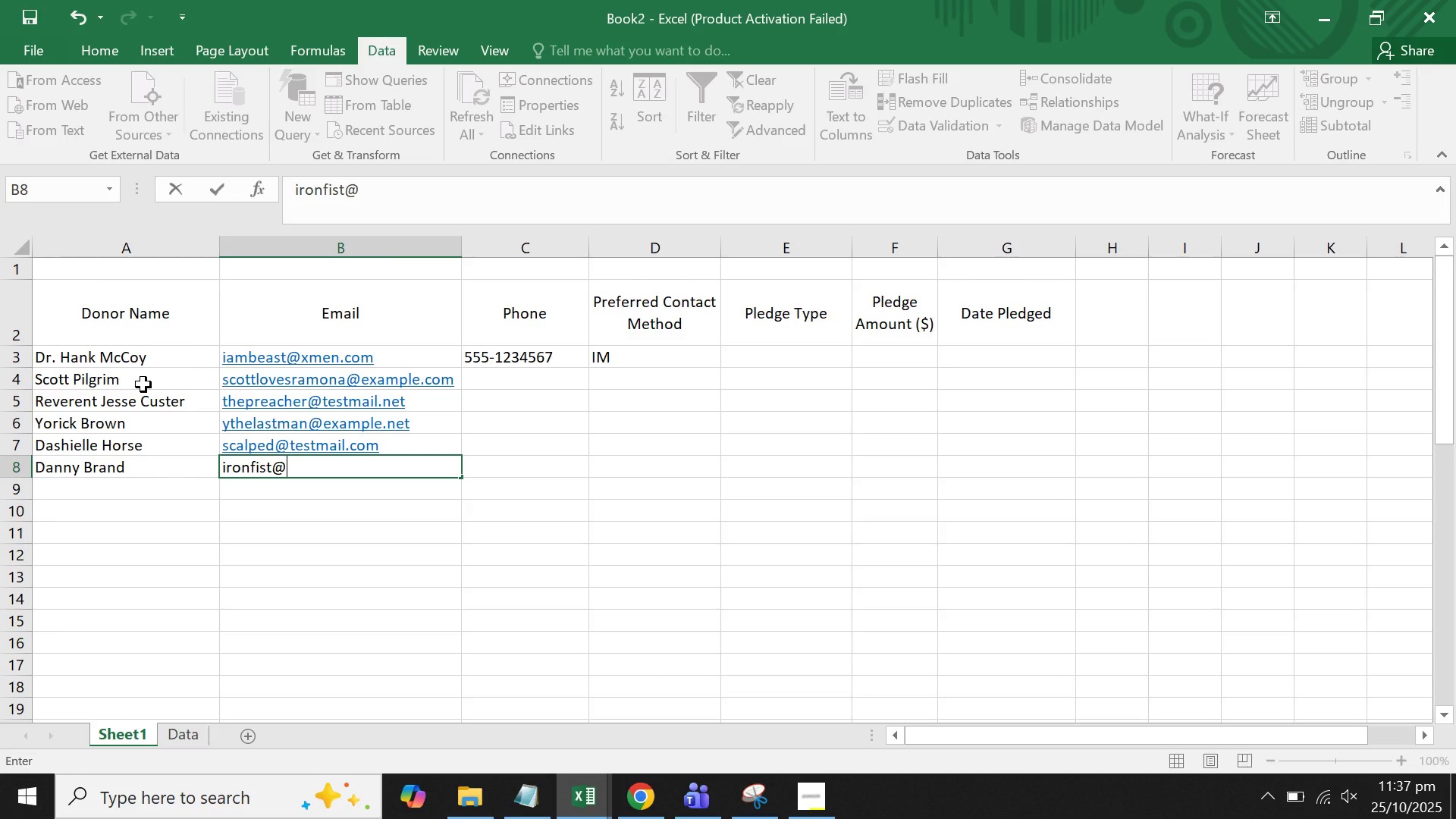 
type(fakemail,)
key(Backspace)
type(.b)
key(Backspace)
type(nme)
key(Backspace)
key(Backspace)
type(et)
 